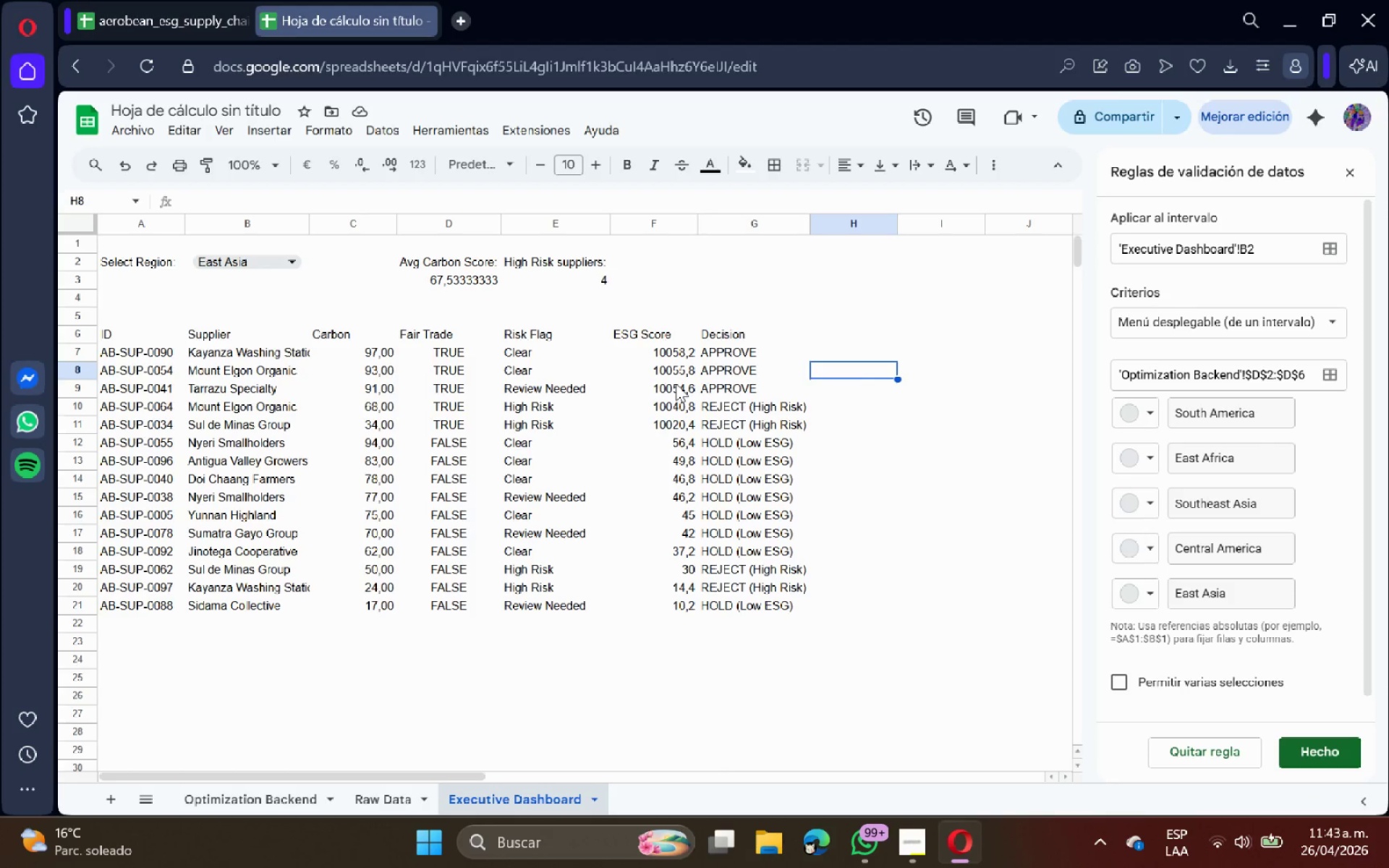 
wait(14.47)
 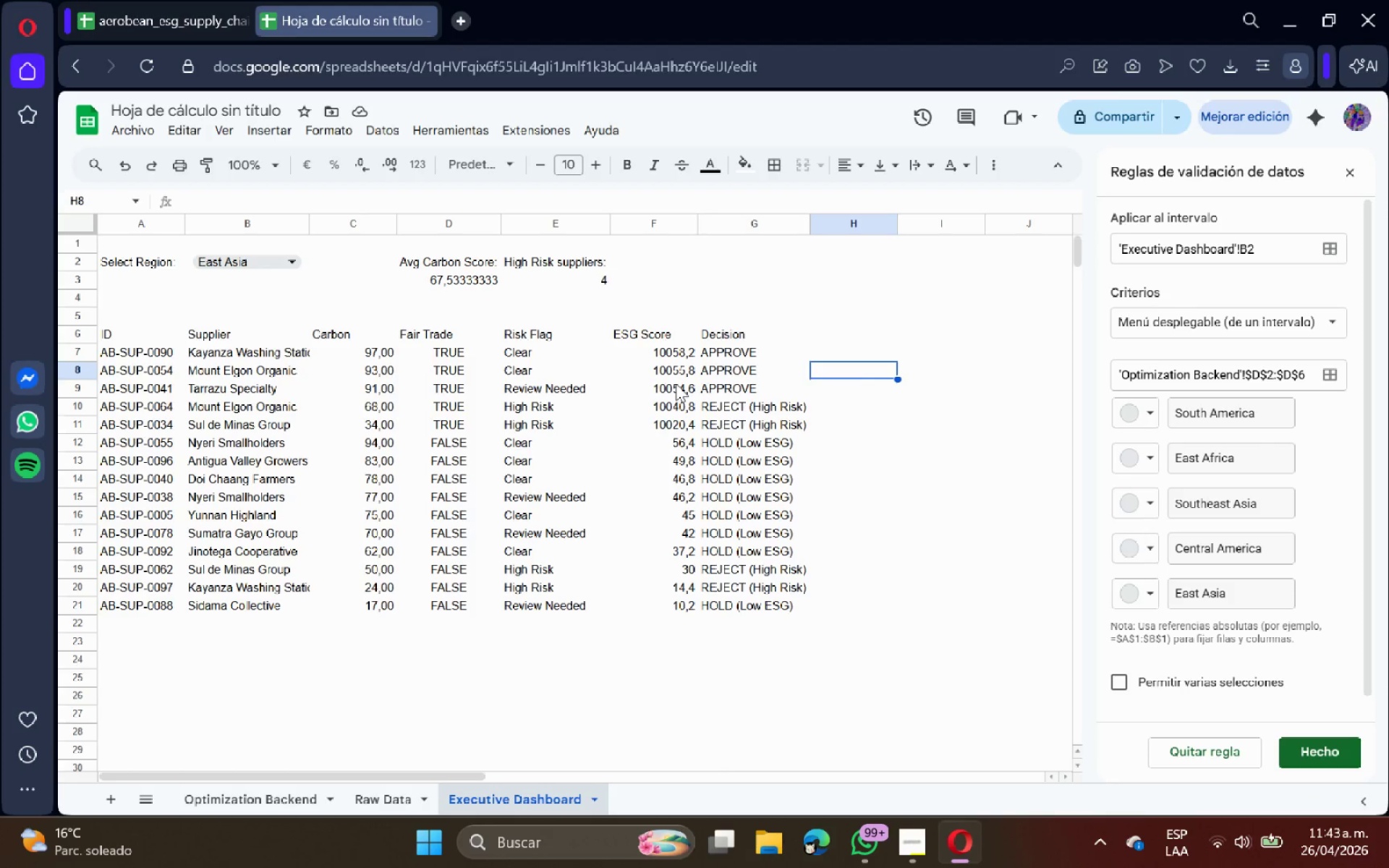 
double_click([271, 278])
 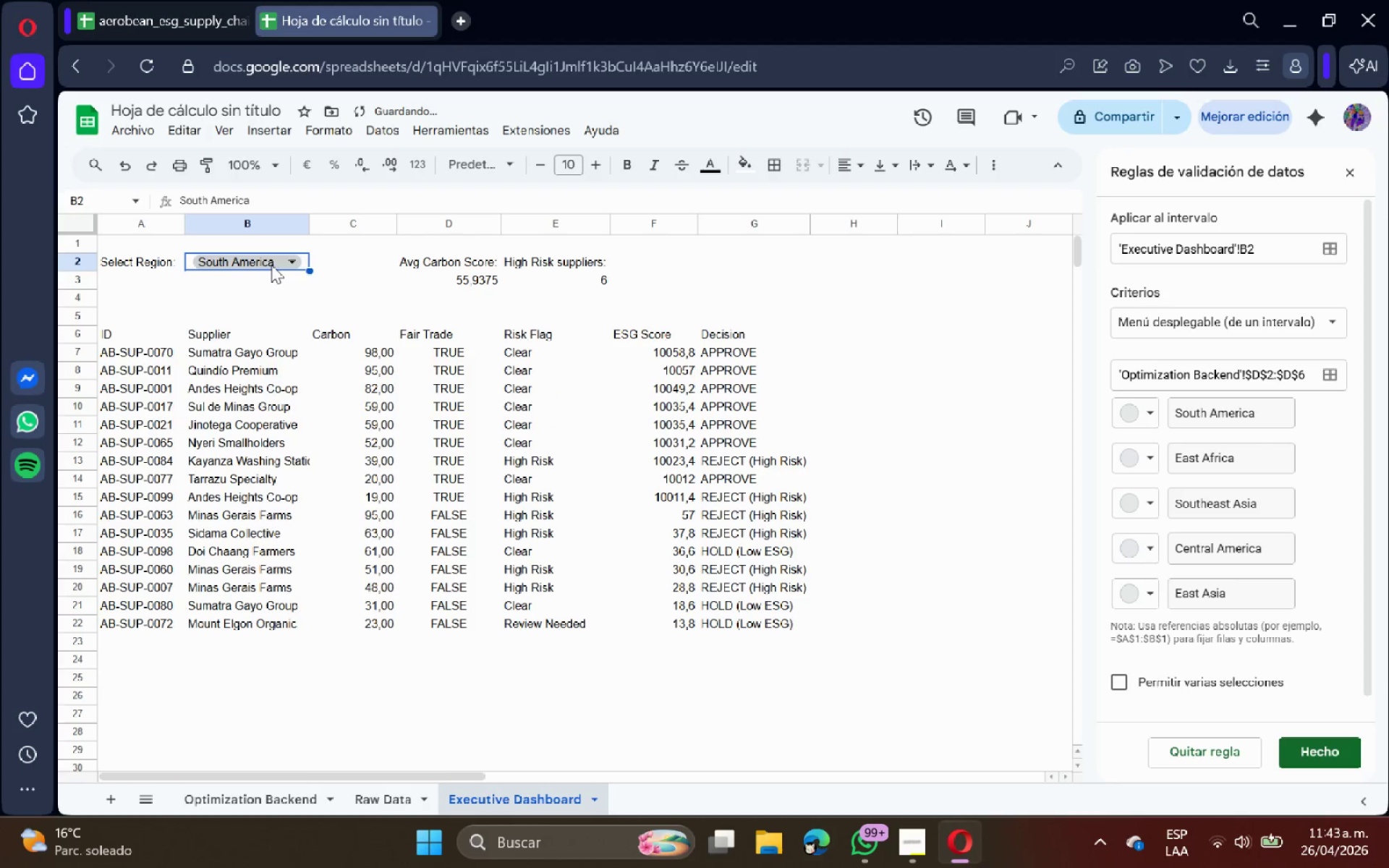 
left_click([271, 264])
 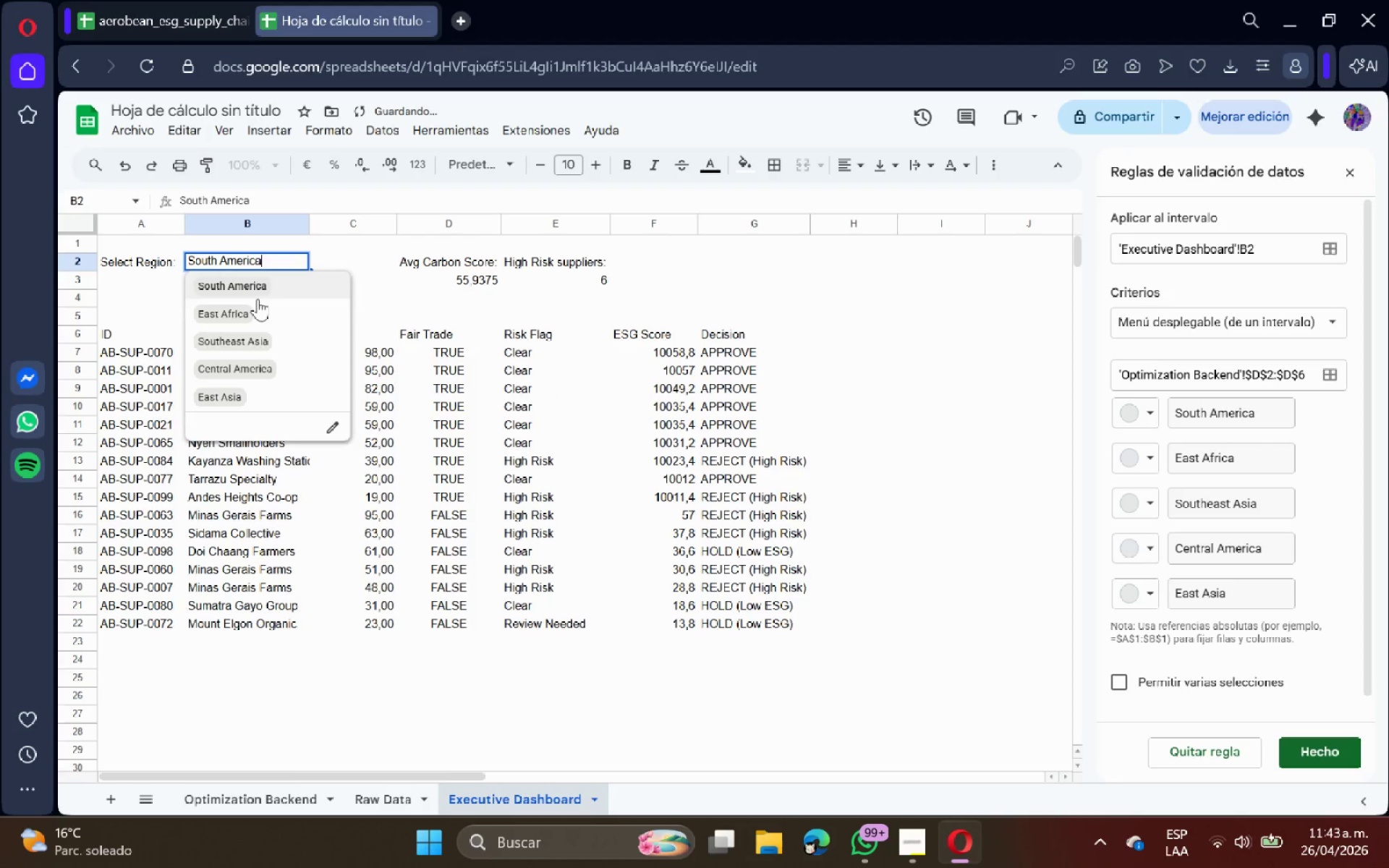 
left_click([255, 301])
 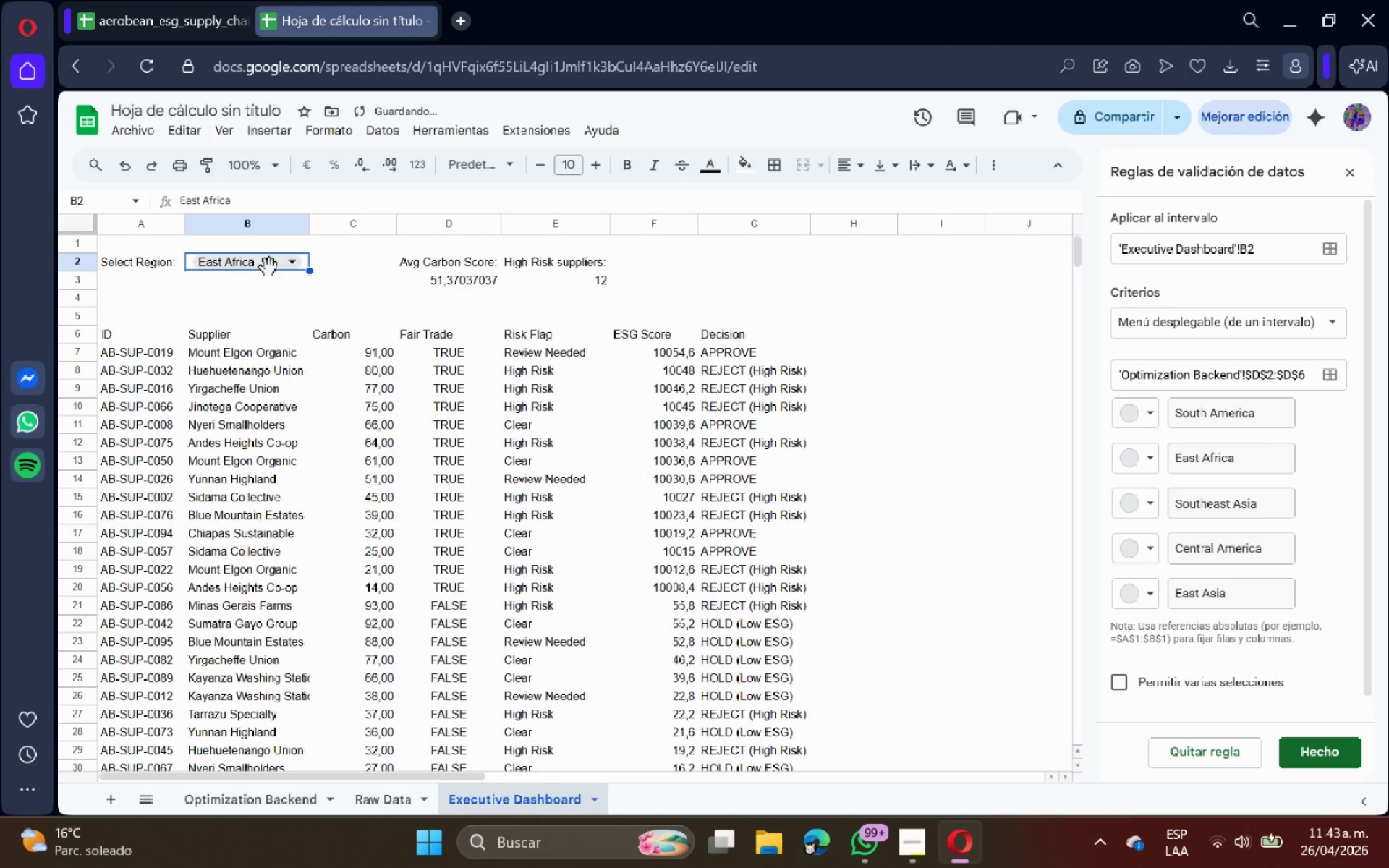 
left_click([269, 268])
 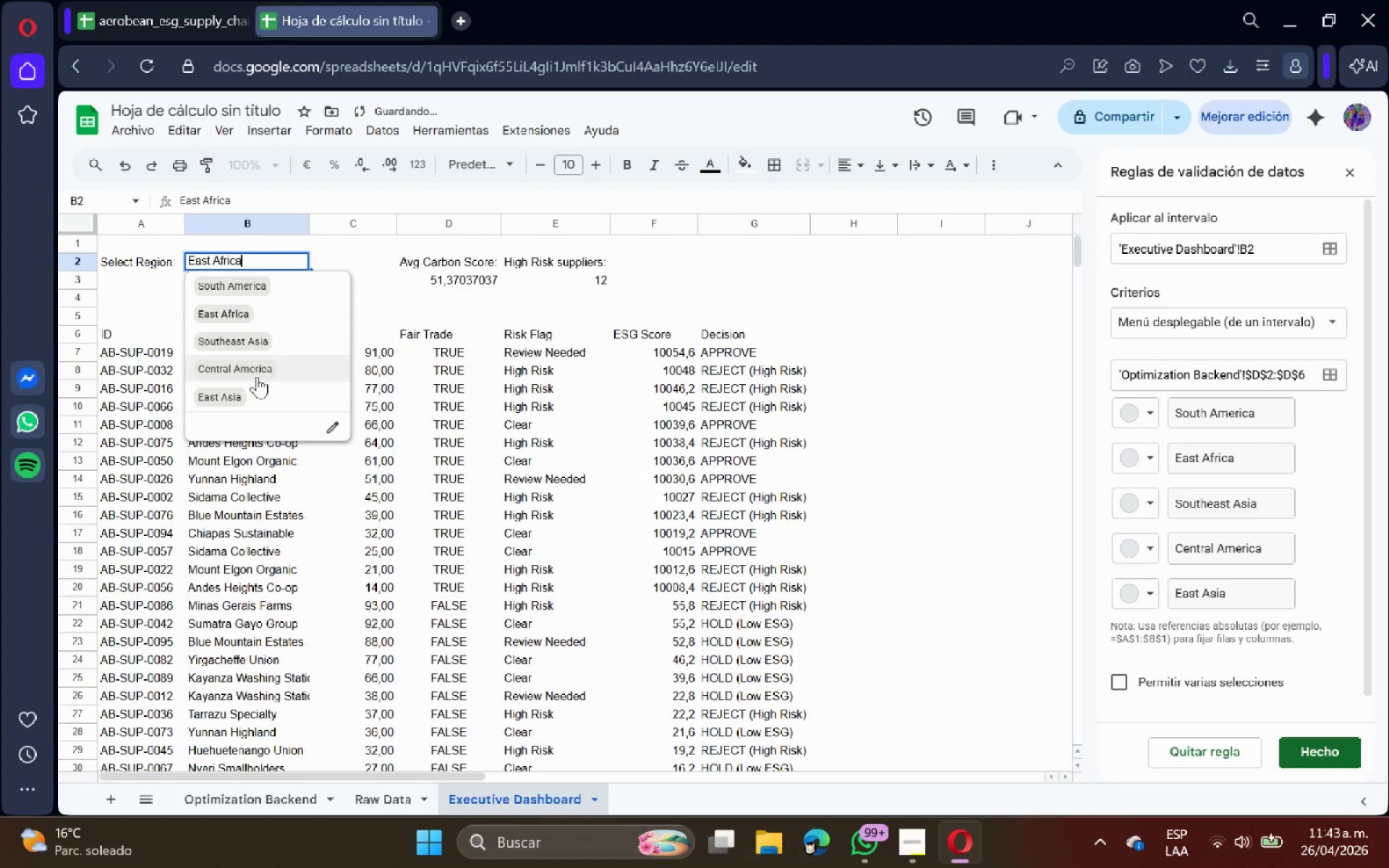 
left_click([257, 376])
 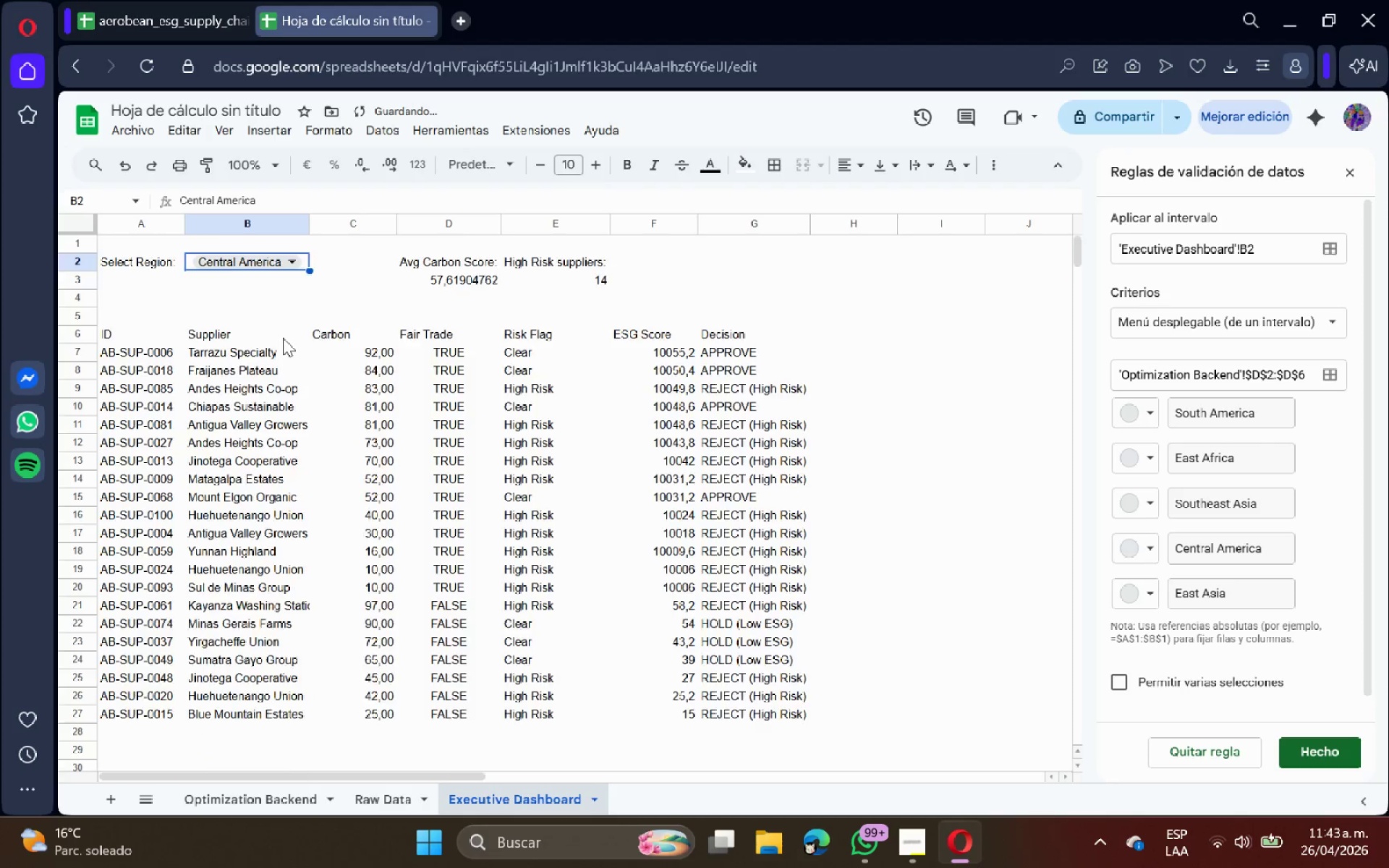 
scroll: coordinate [284, 338], scroll_direction: up, amount: 1.0
 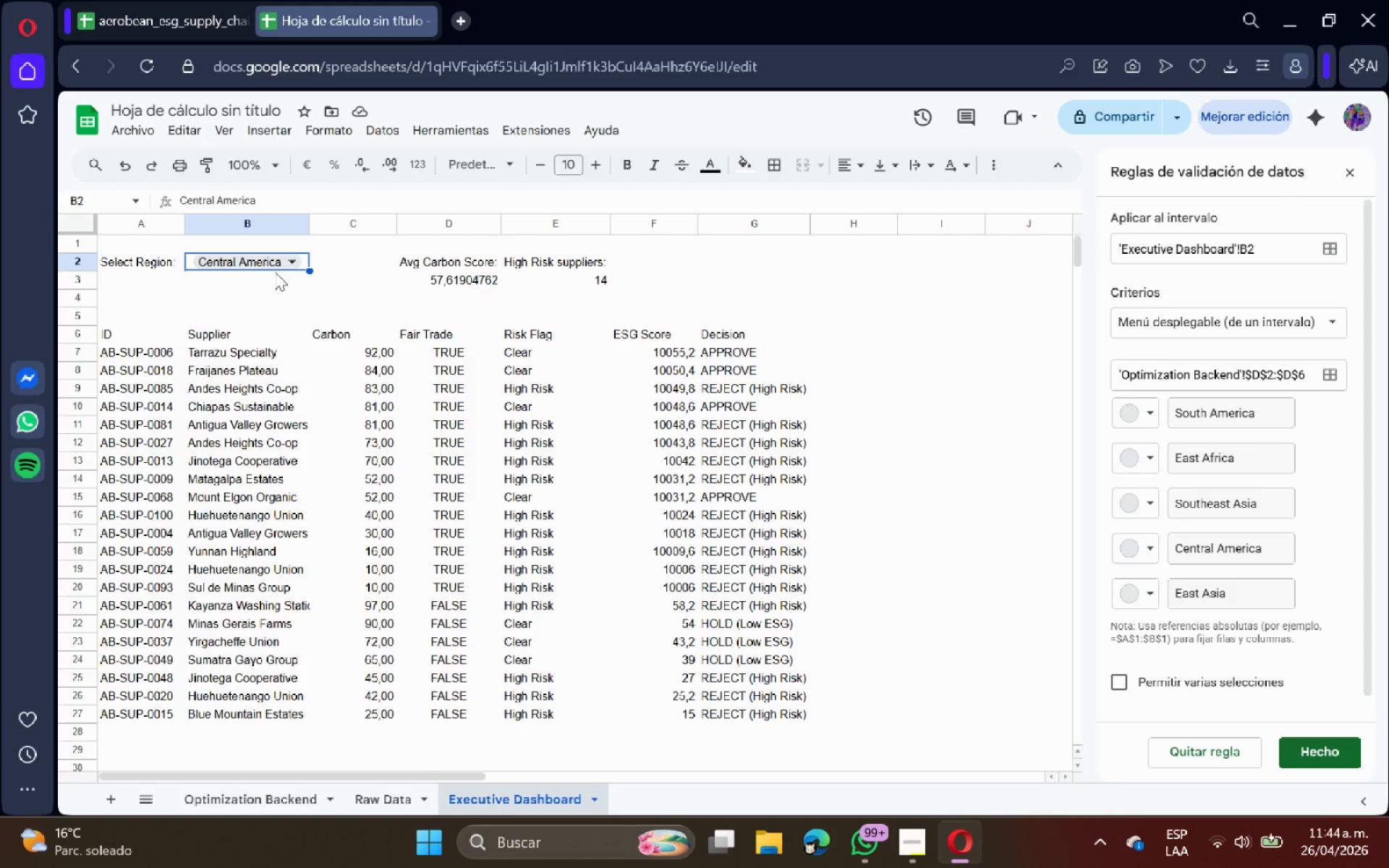 
wait(10.87)
 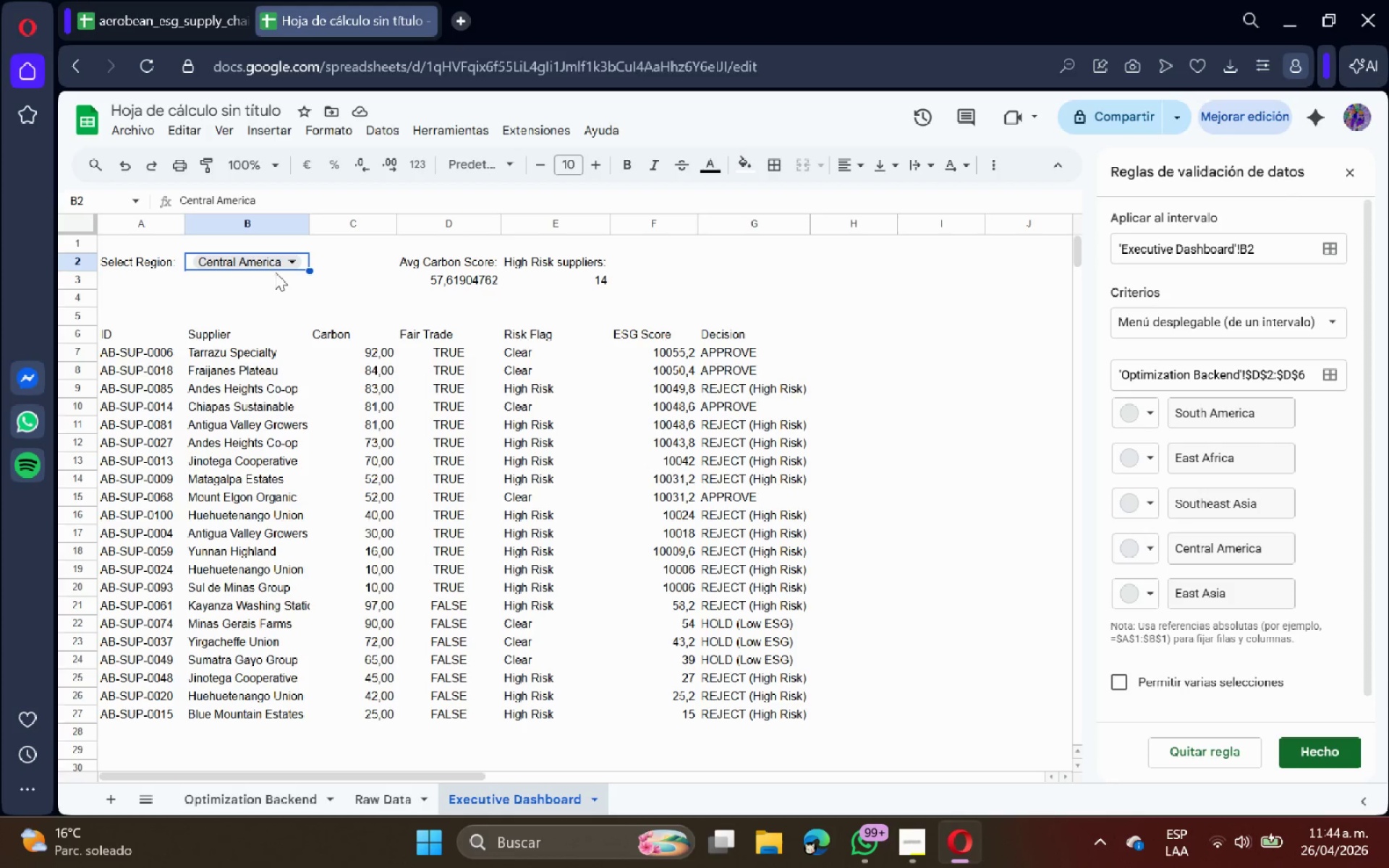 
left_click_drag(start_coordinate=[441, 260], to_coordinate=[571, 268])
 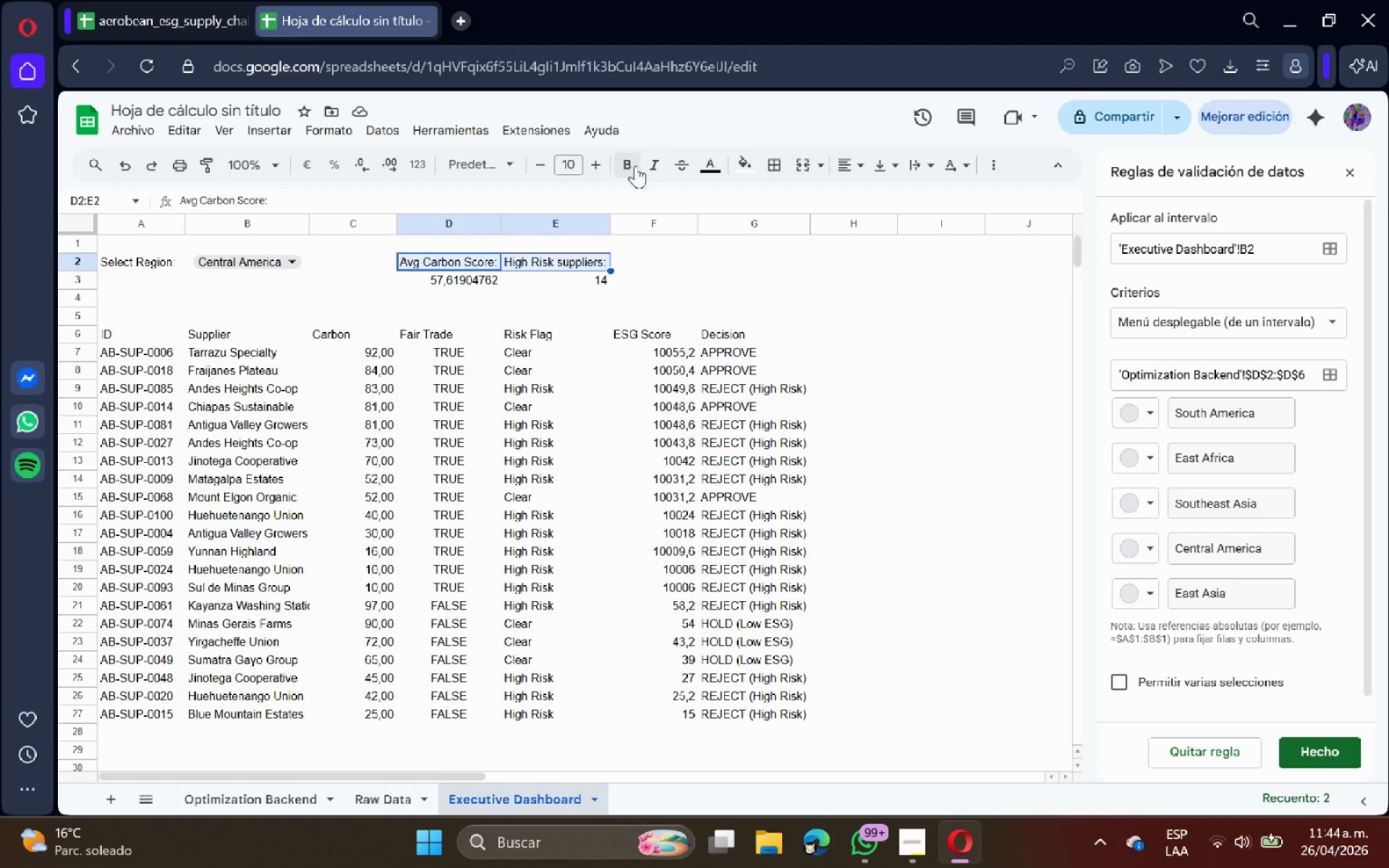 
left_click([634, 163])
 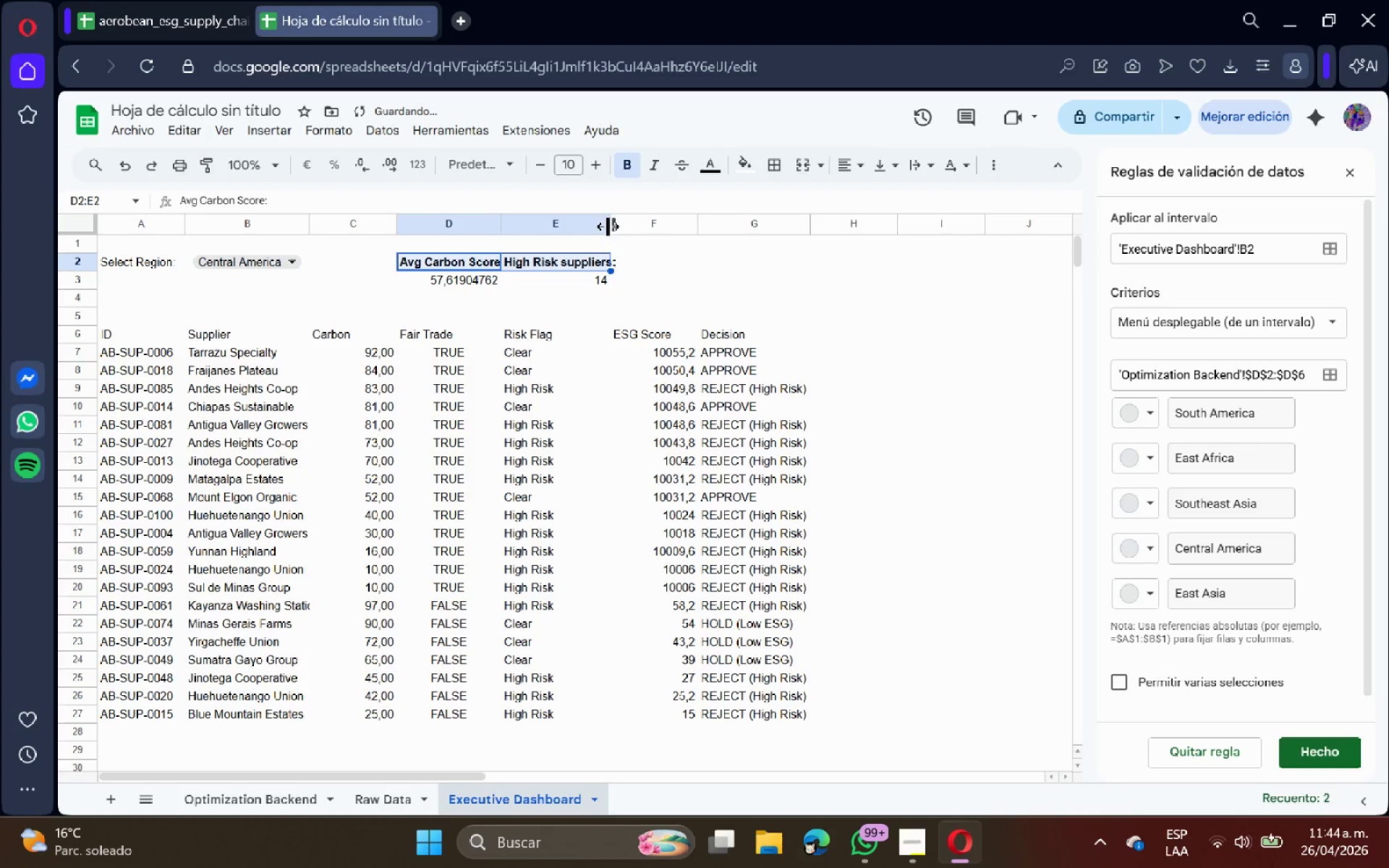 
double_click([603, 225])
 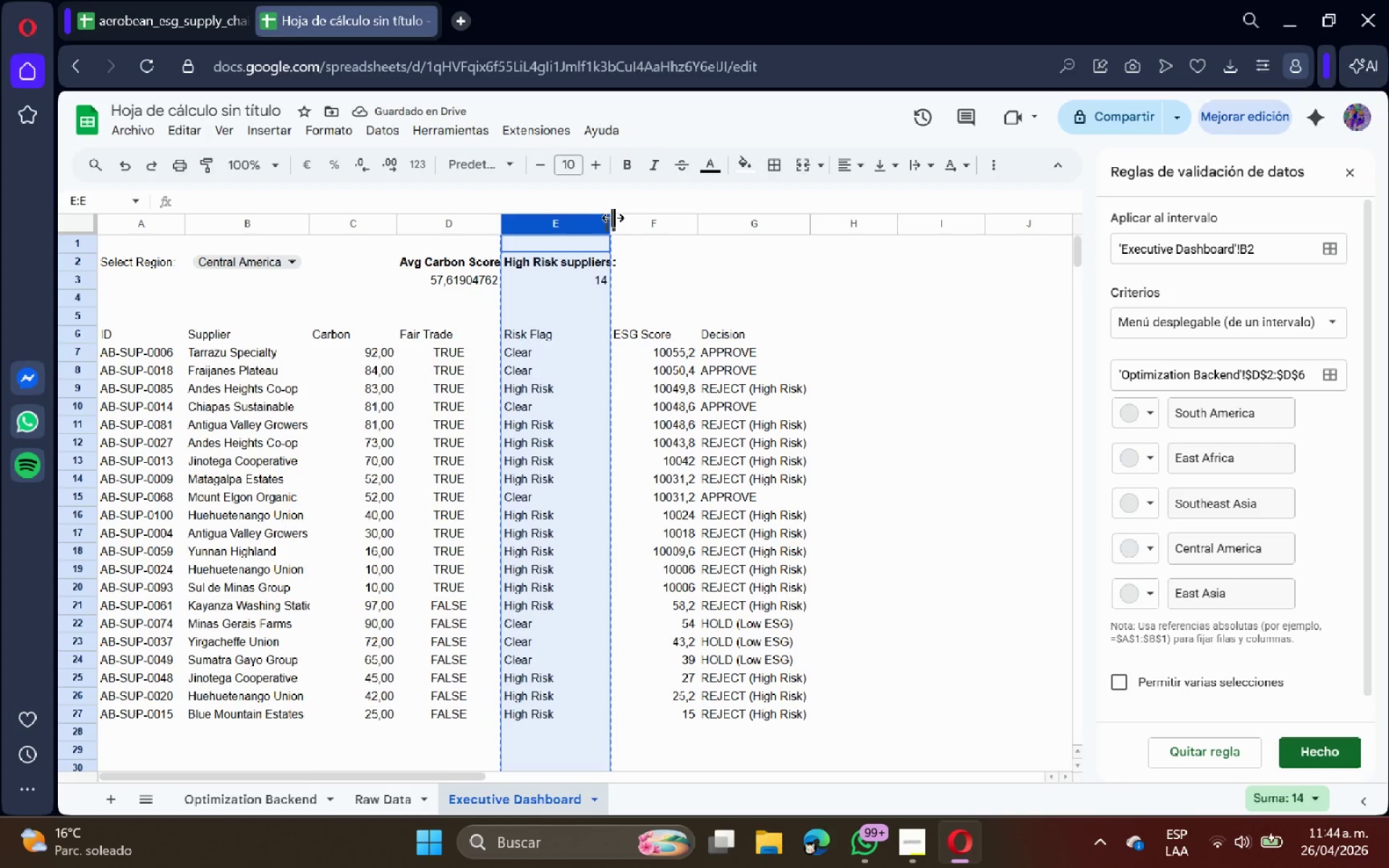 
double_click([613, 218])
 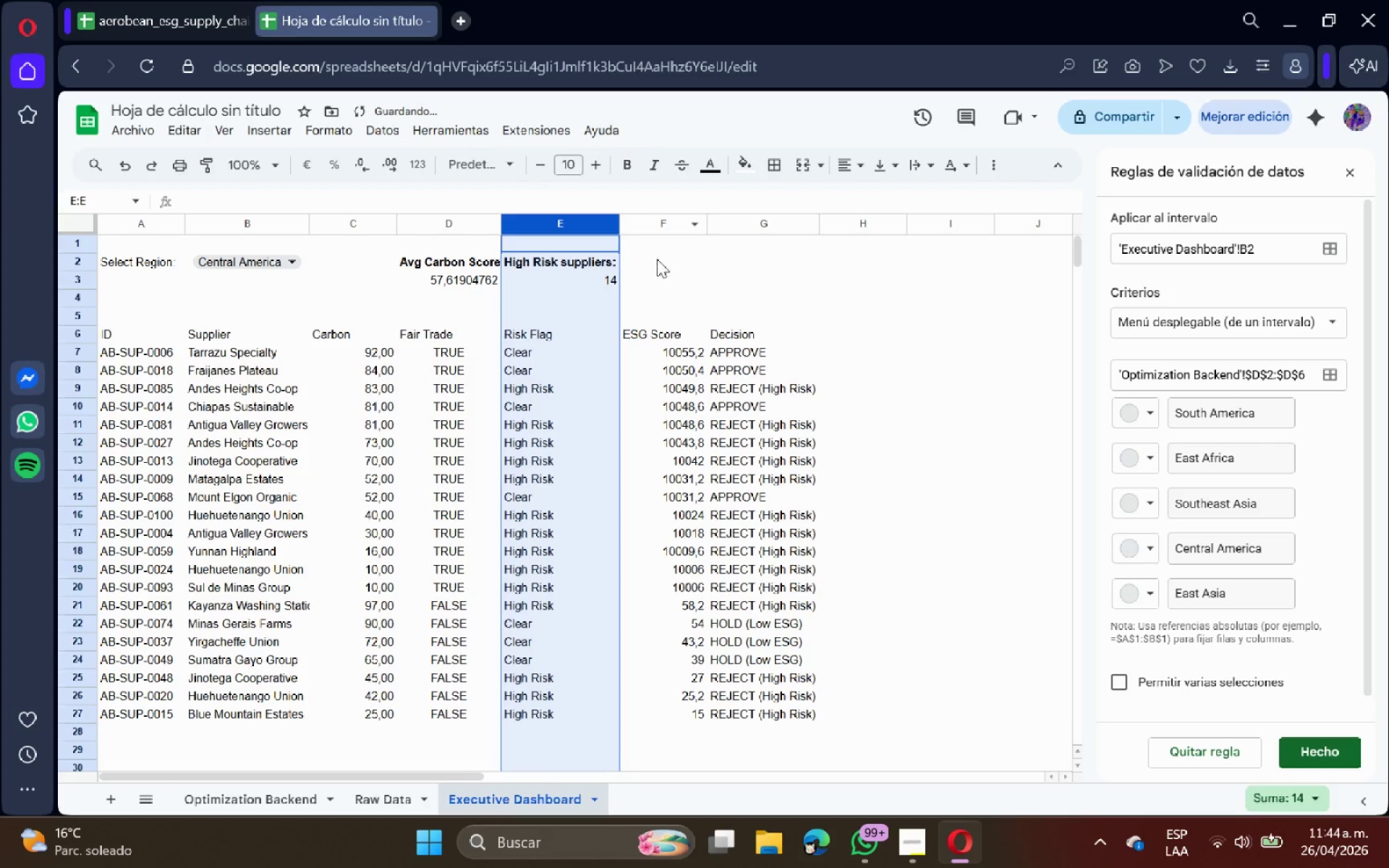 
triple_click([657, 259])
 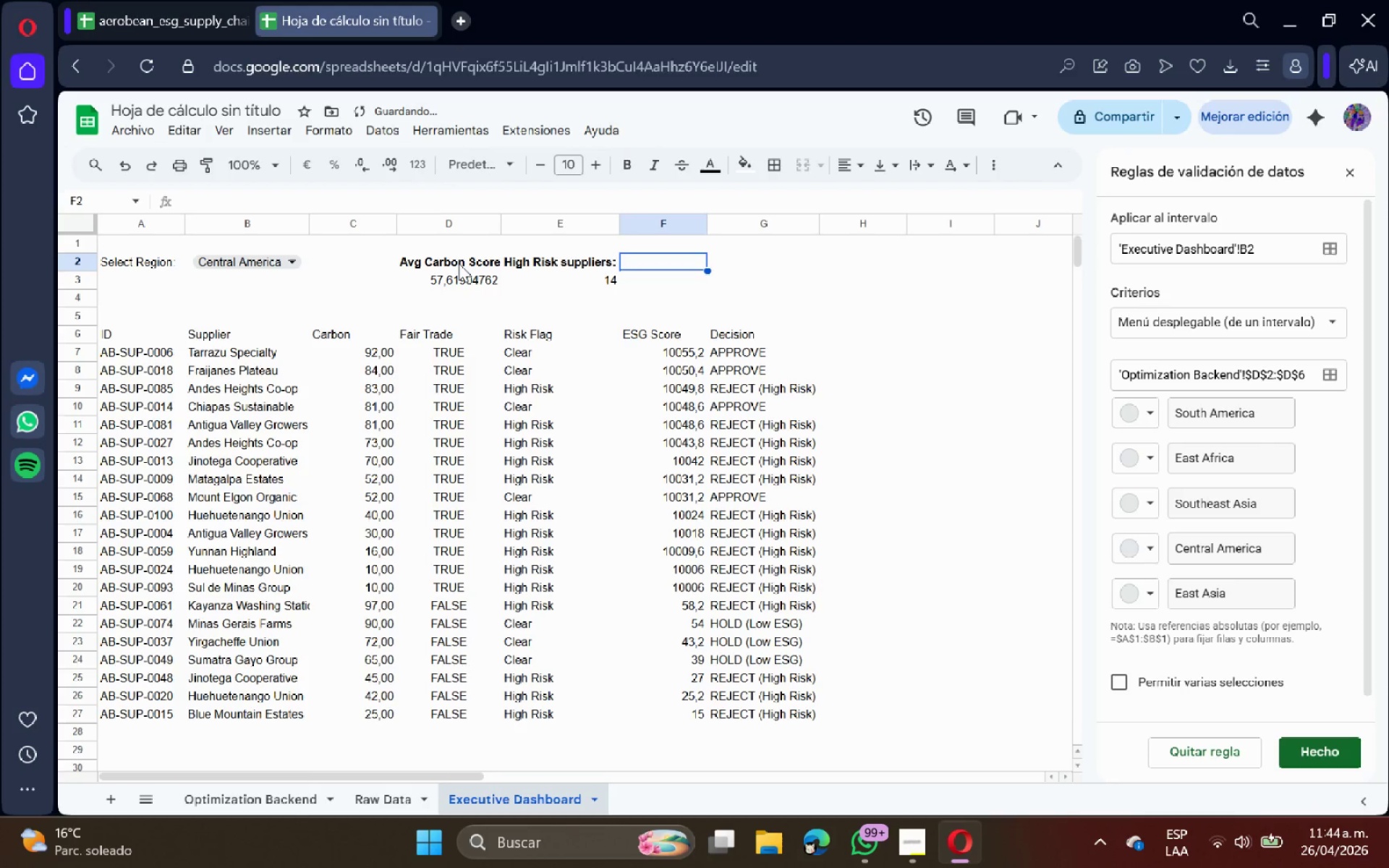 
left_click_drag(start_coordinate=[458, 263], to_coordinate=[542, 261])
 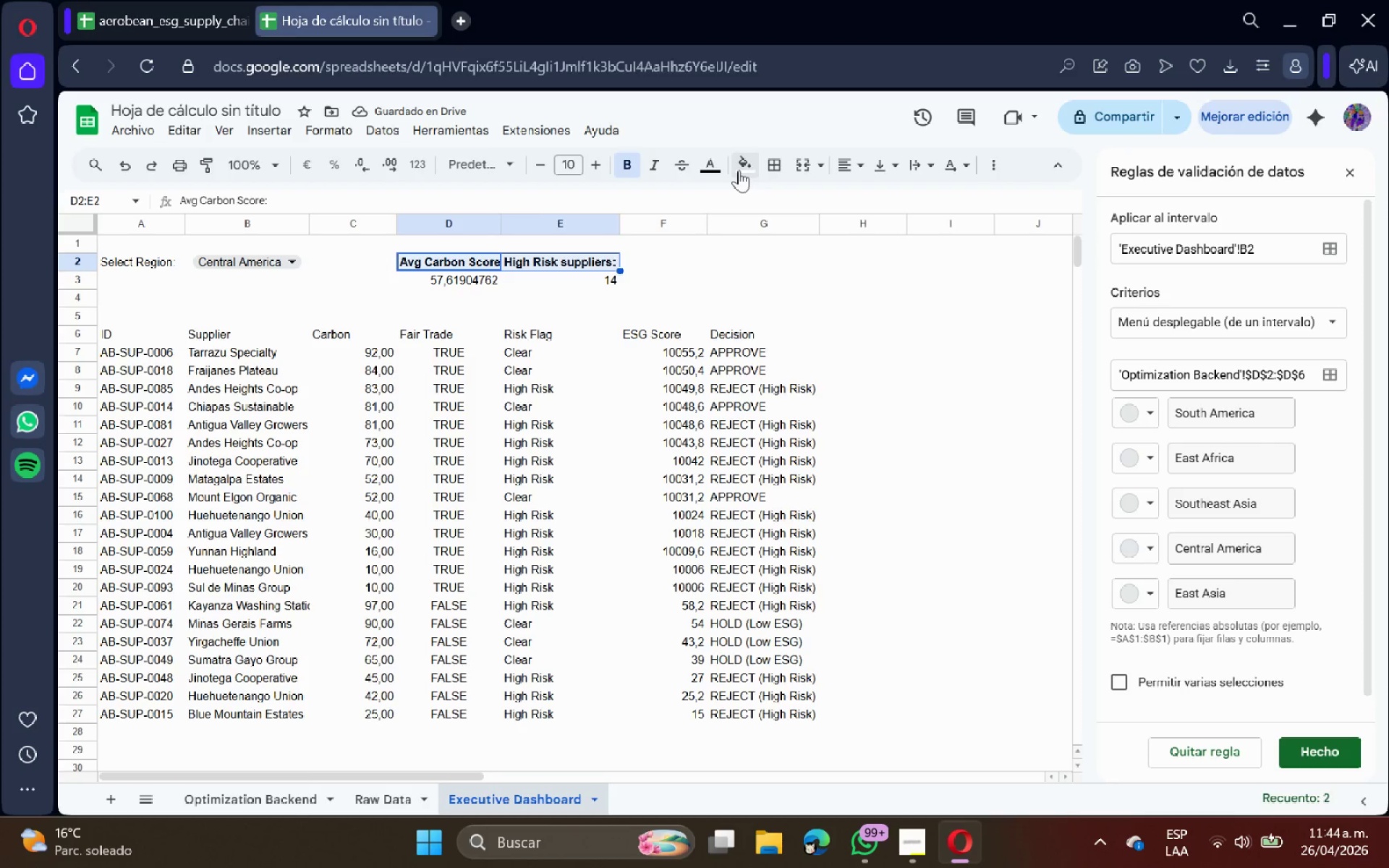 
left_click([740, 170])
 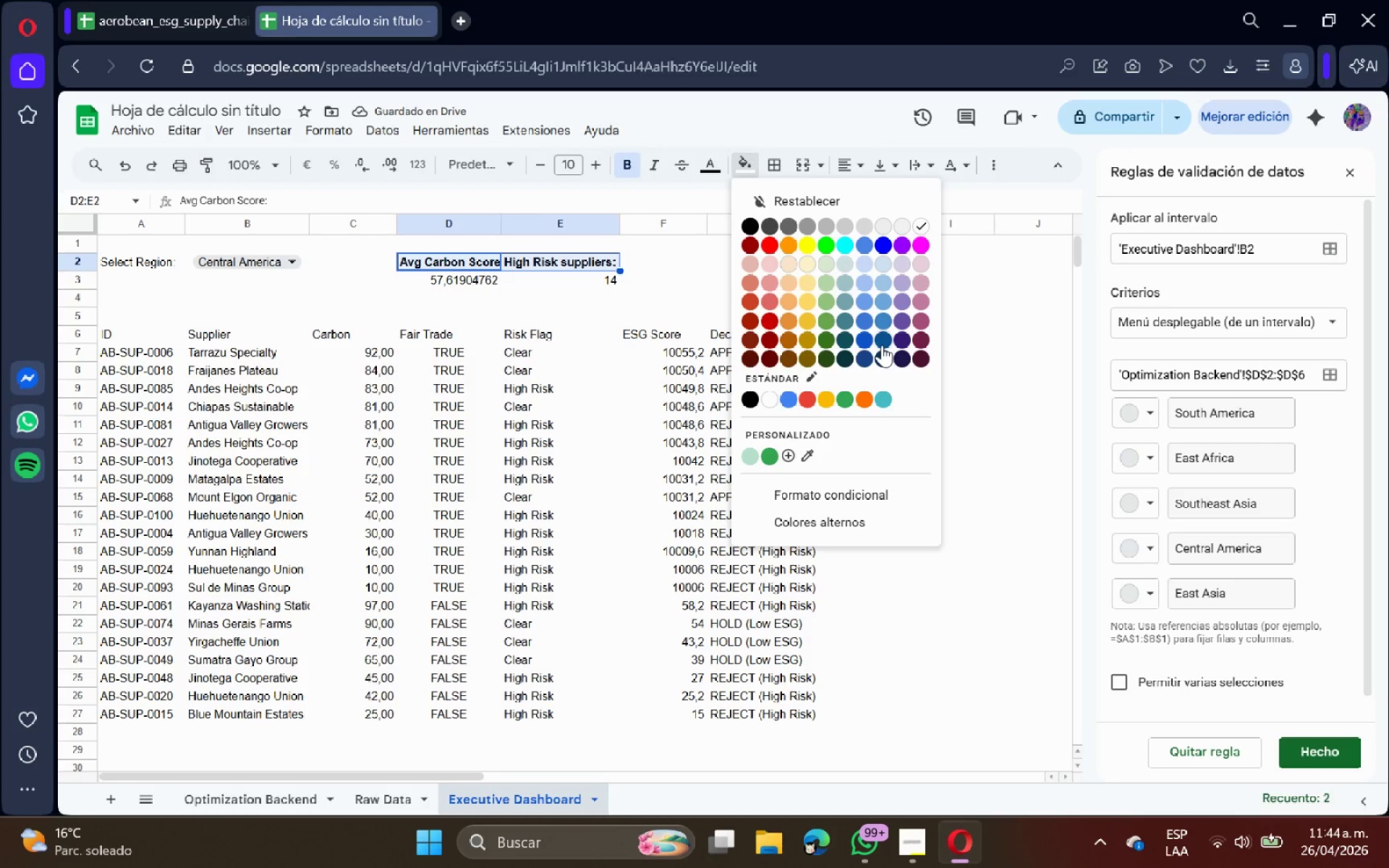 
left_click([882, 352])
 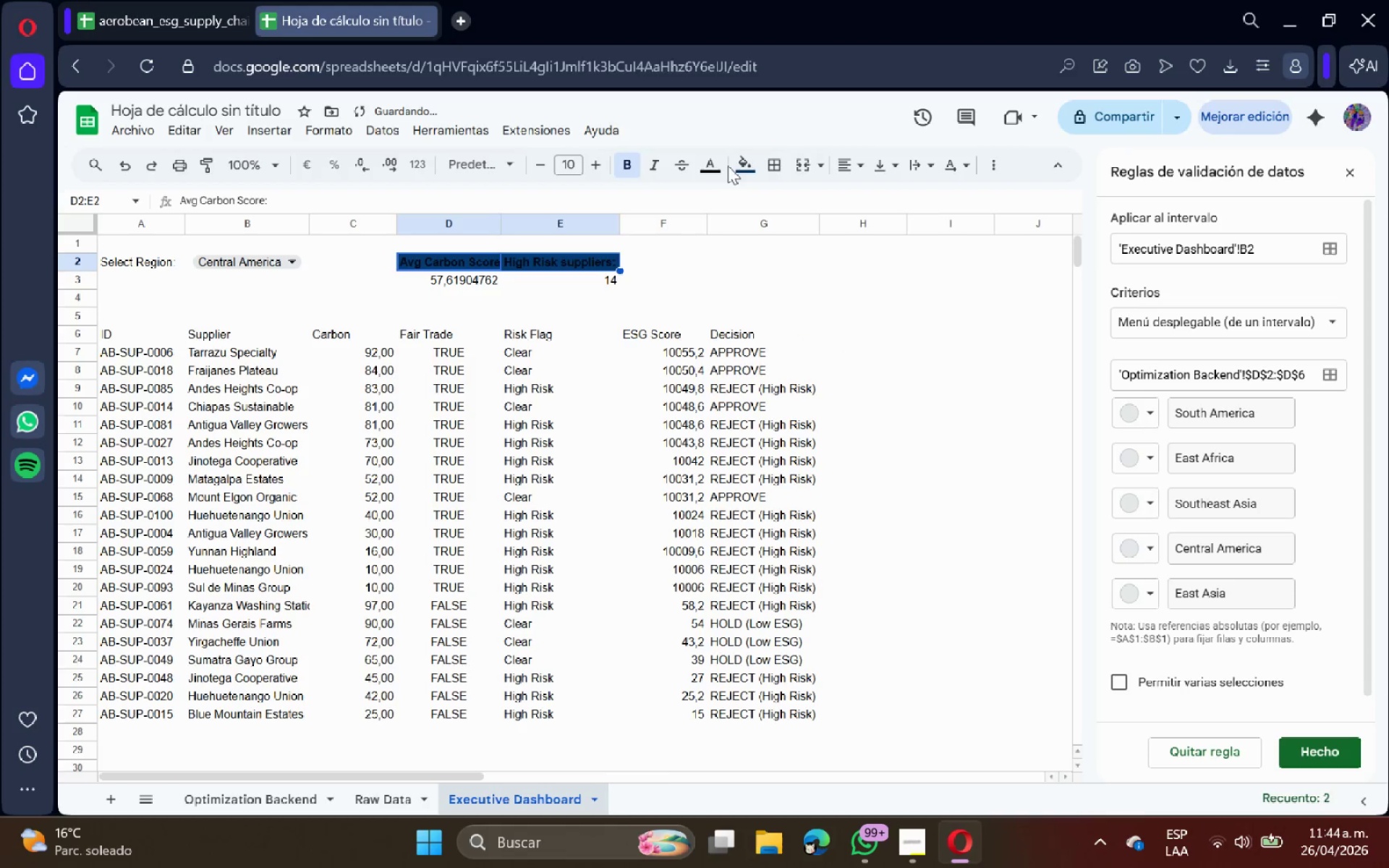 
left_click([715, 163])
 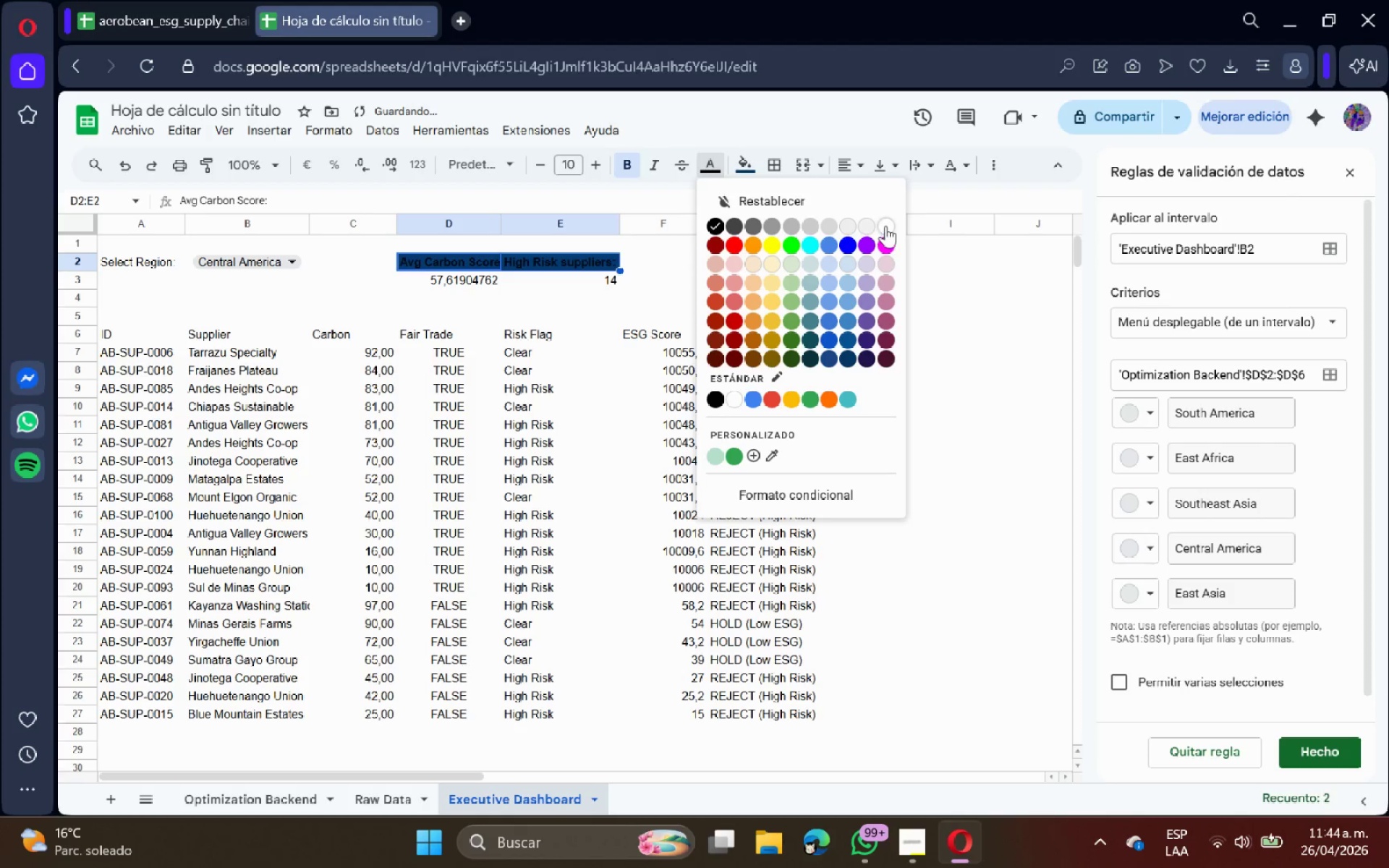 
left_click([891, 226])
 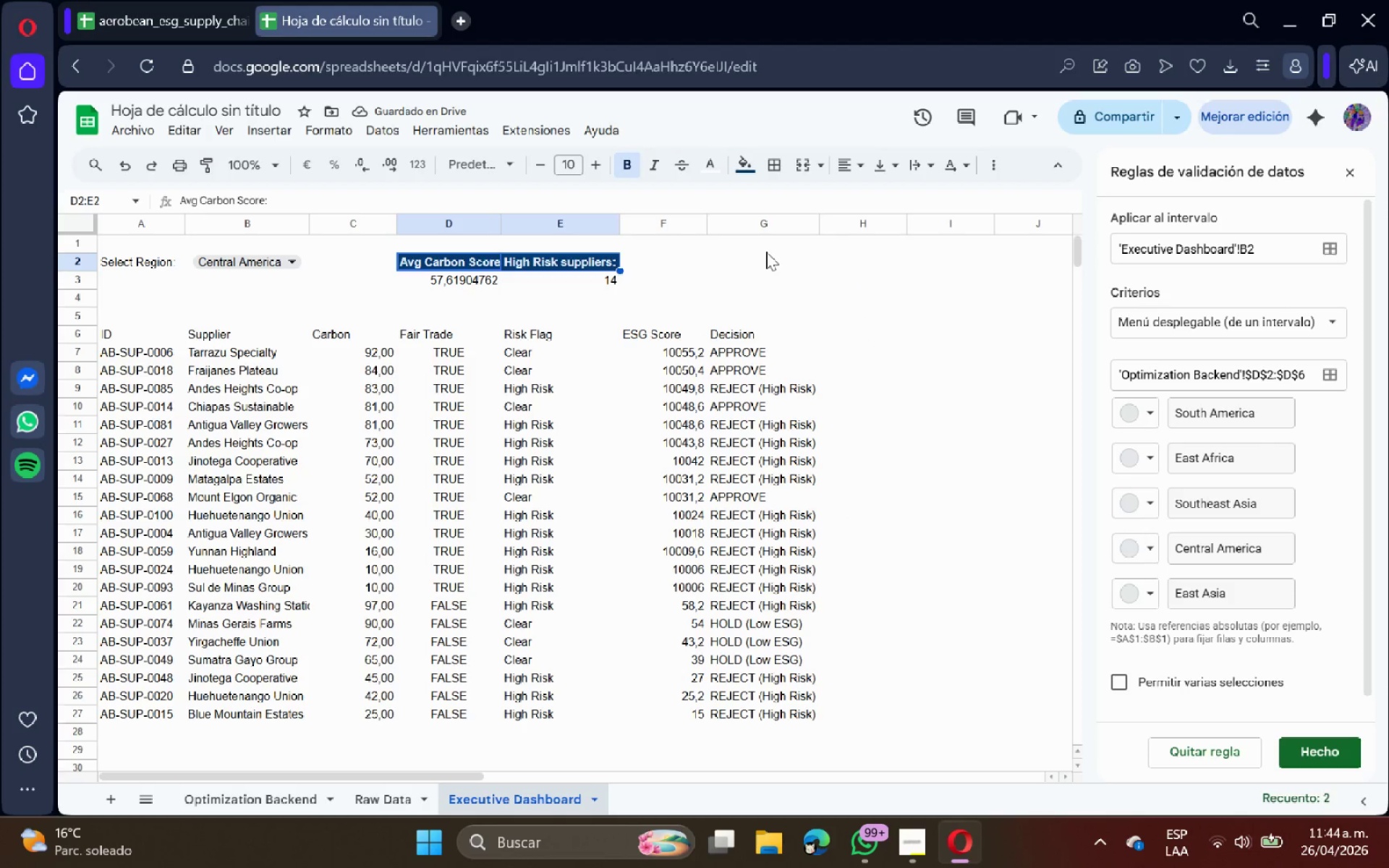 
wait(7.98)
 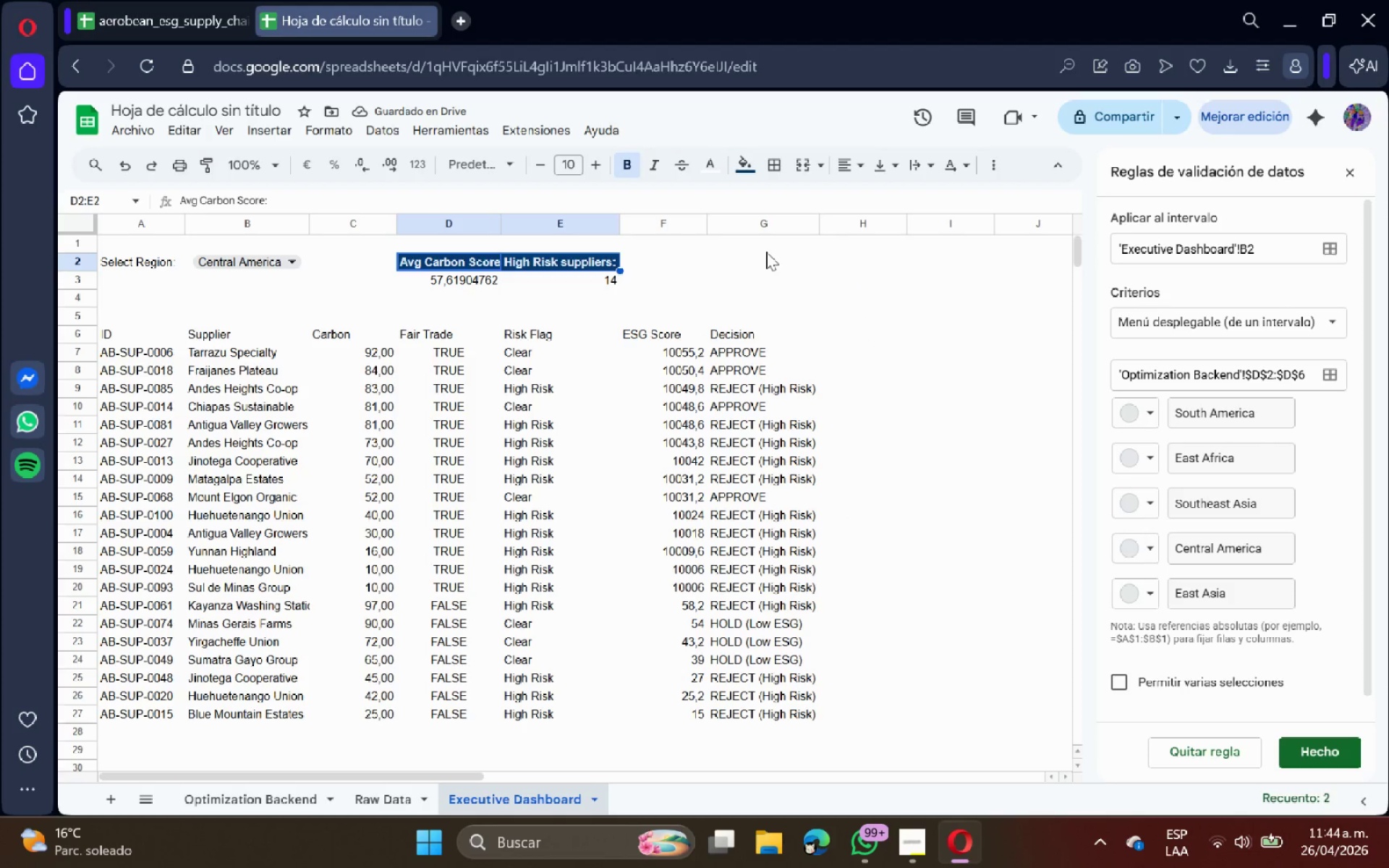 
left_click_drag(start_coordinate=[132, 258], to_coordinate=[220, 265])
 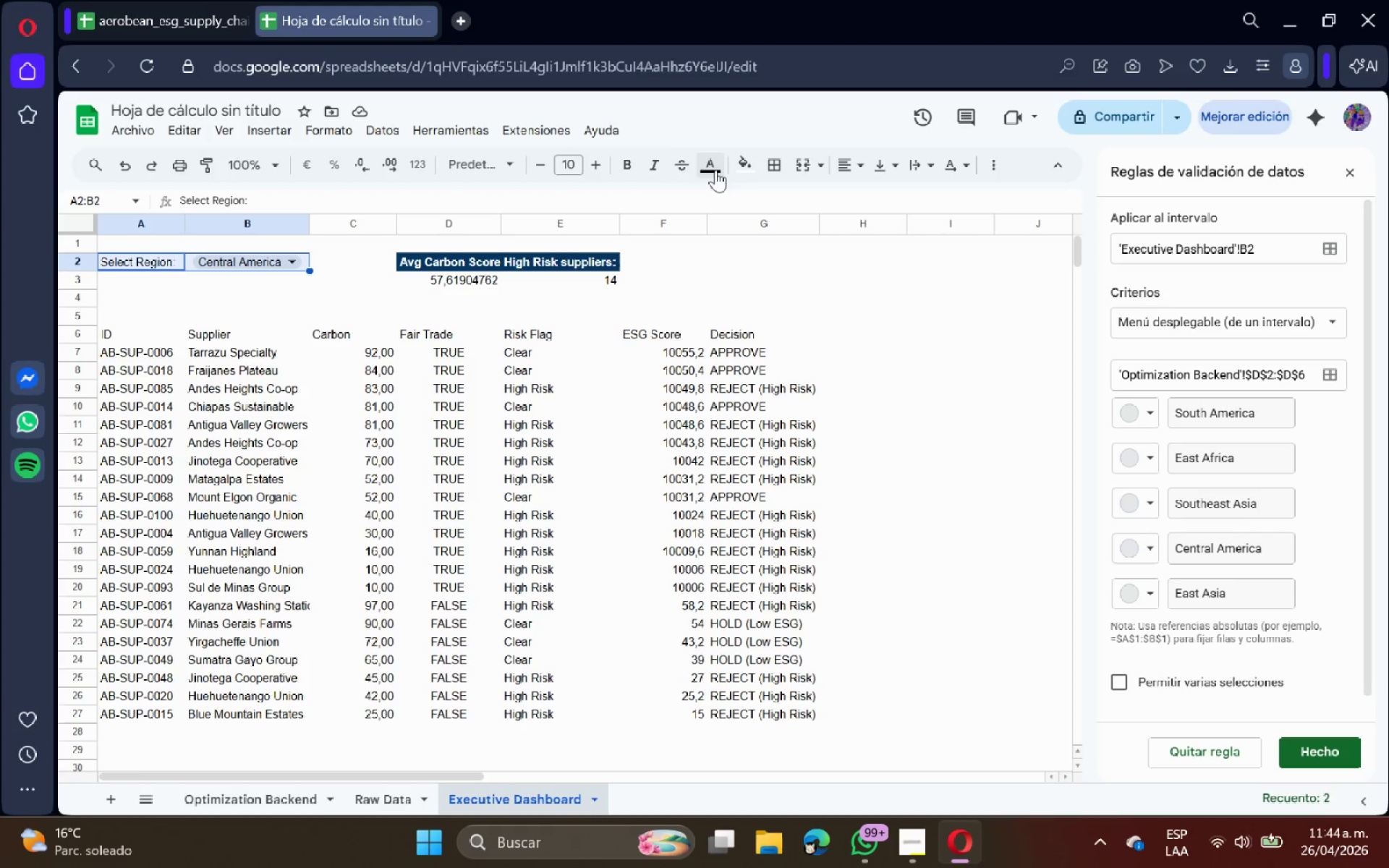 
left_click([715, 170])
 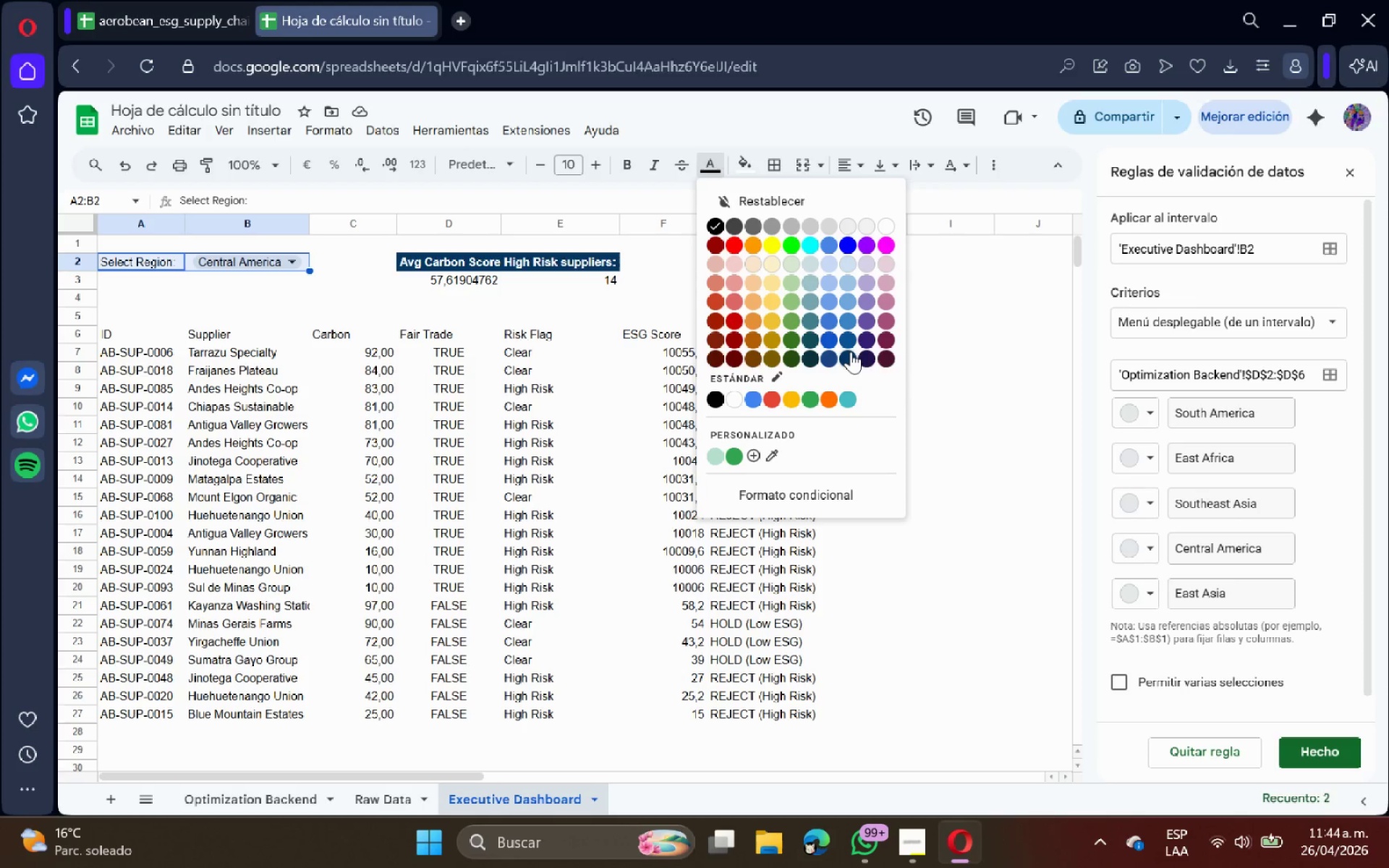 
left_click([851, 352])
 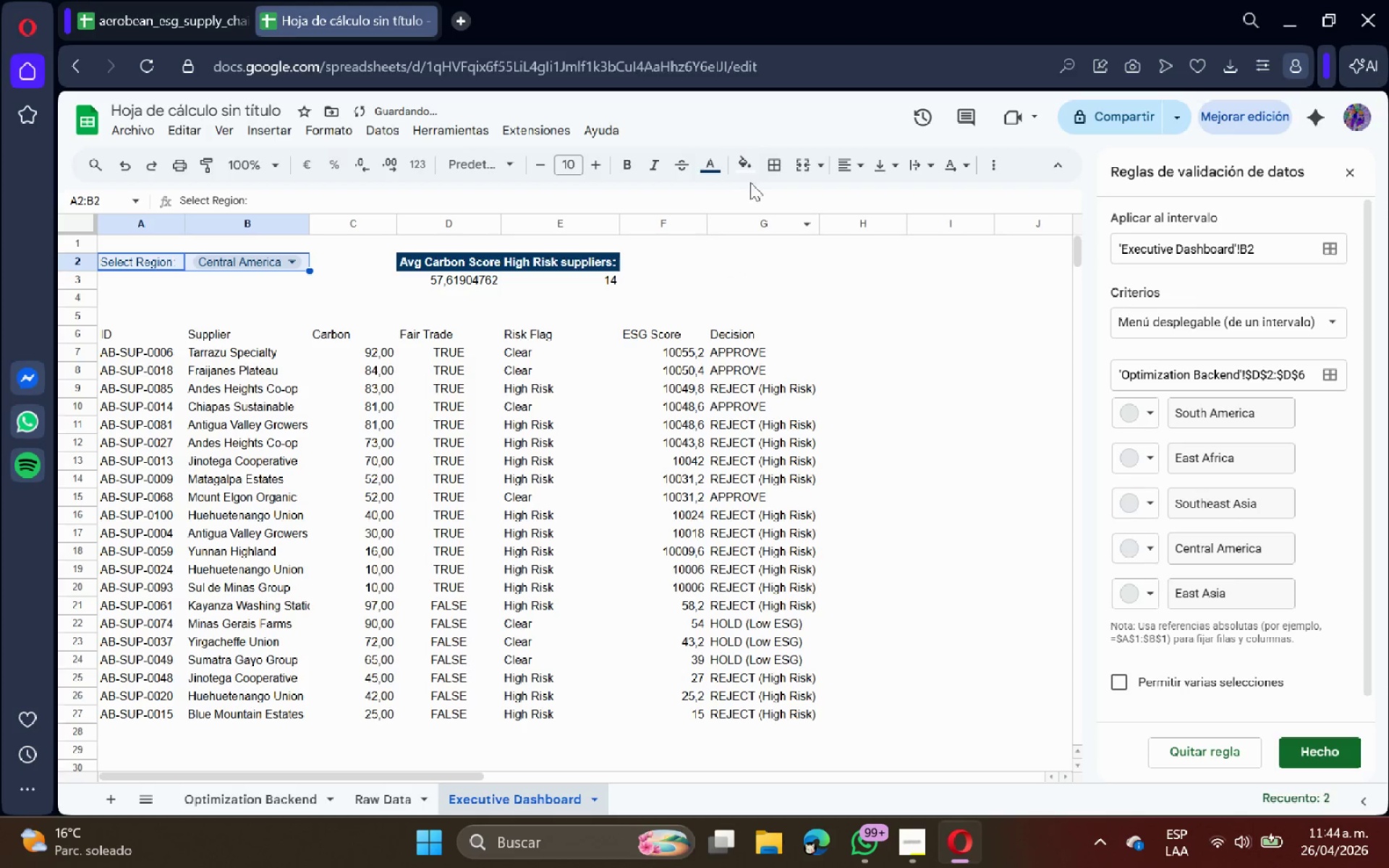 
left_click([713, 160])
 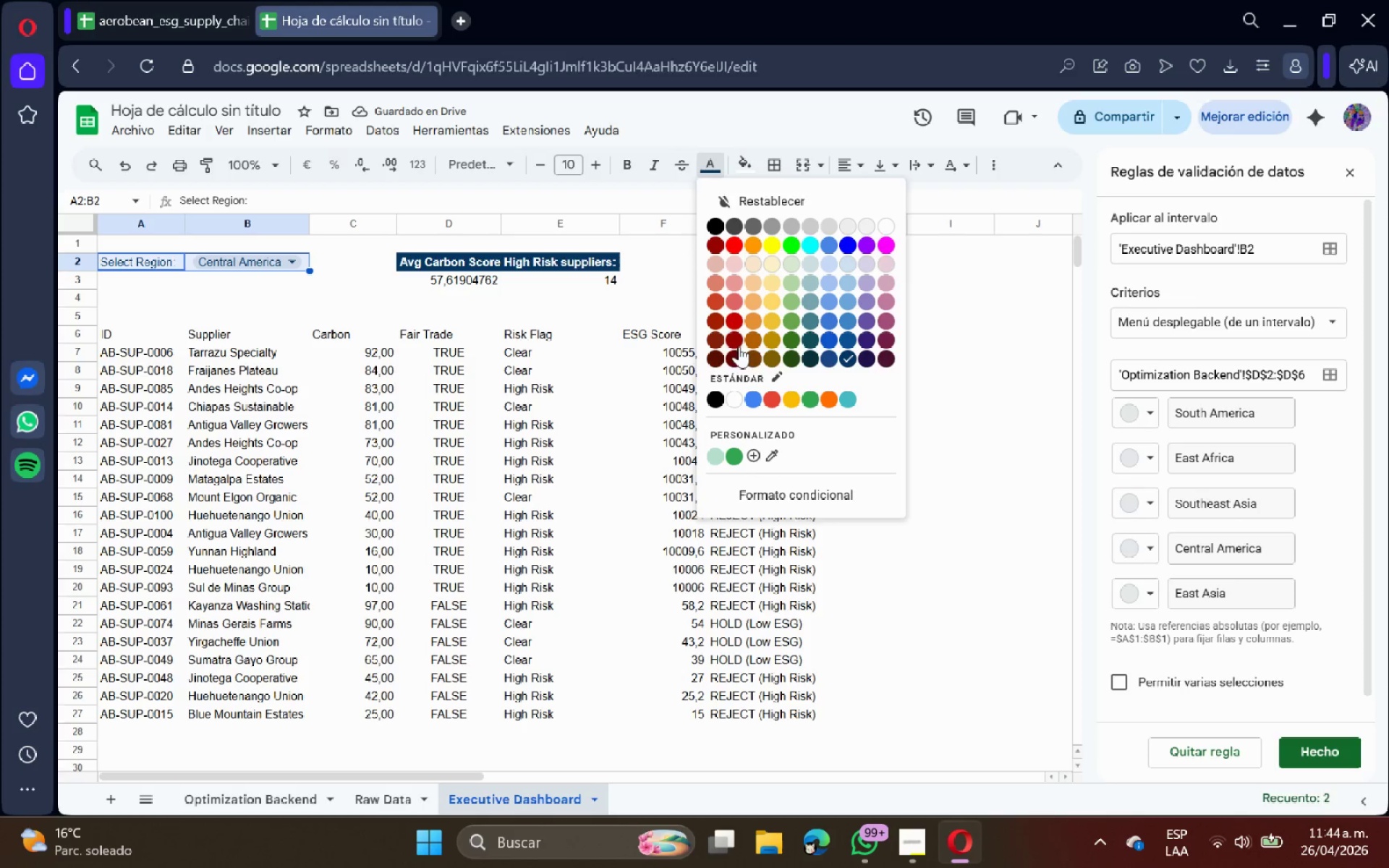 
left_click([717, 396])
 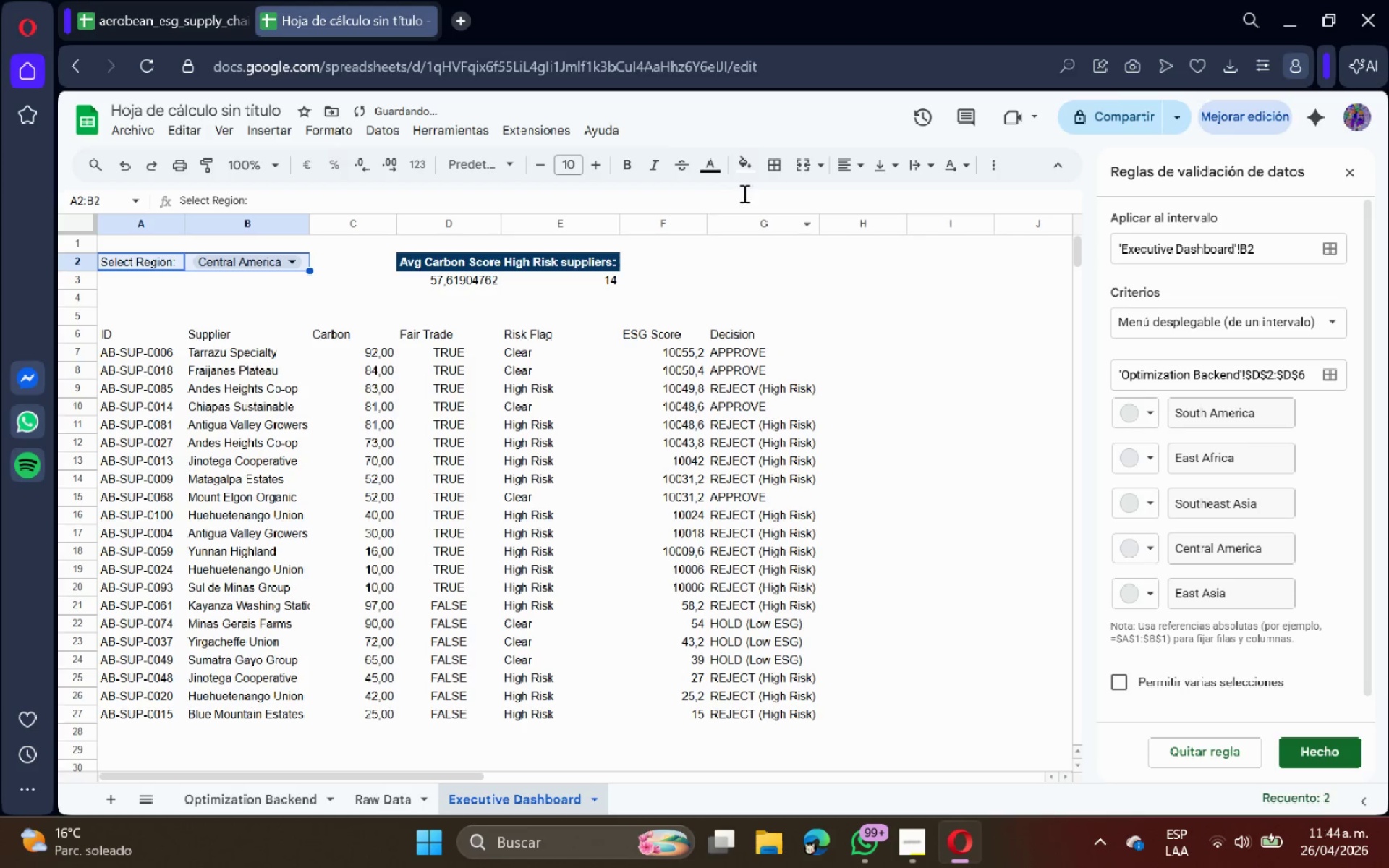 
left_click([747, 162])
 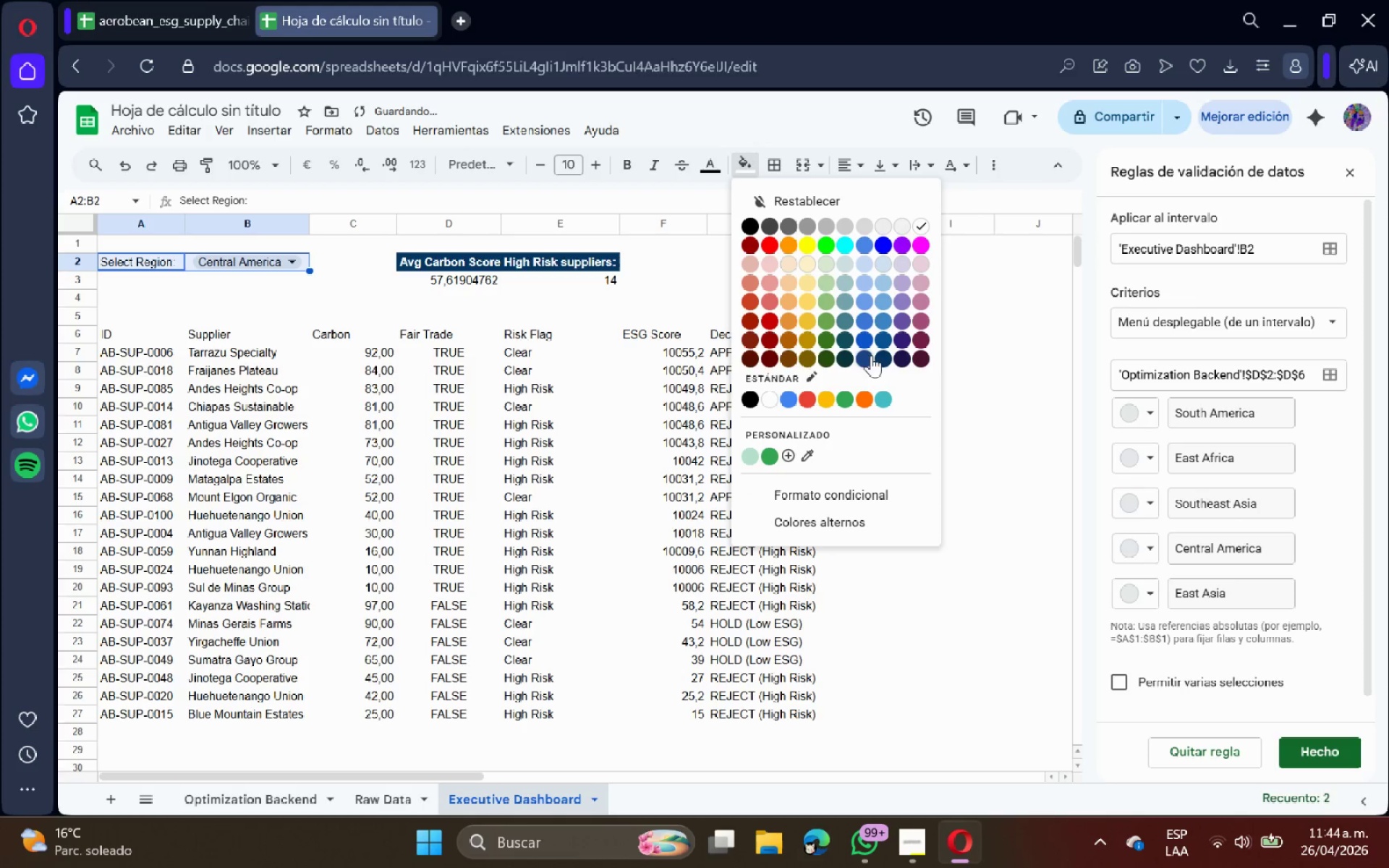 
left_click([879, 357])
 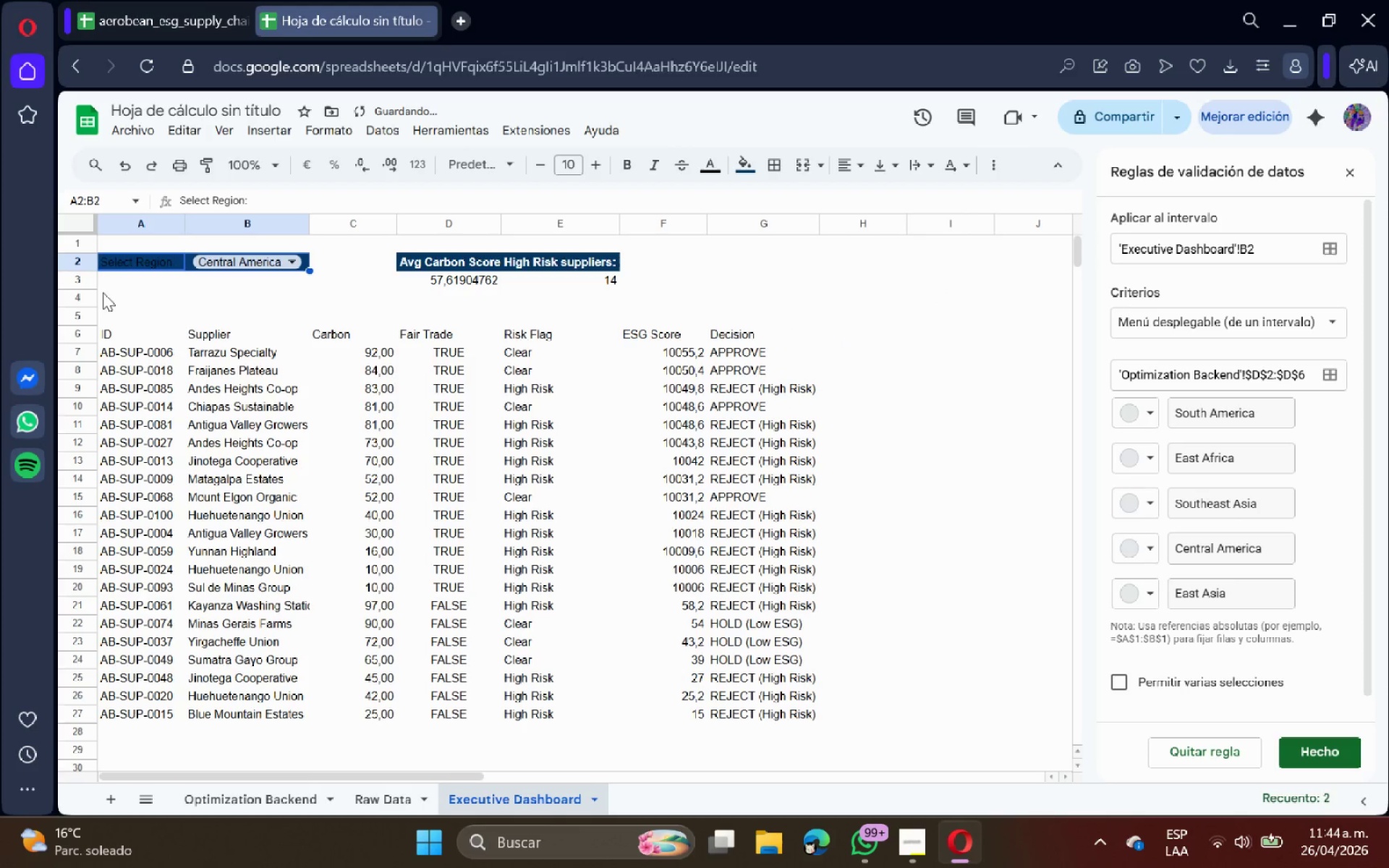 
double_click([161, 267])
 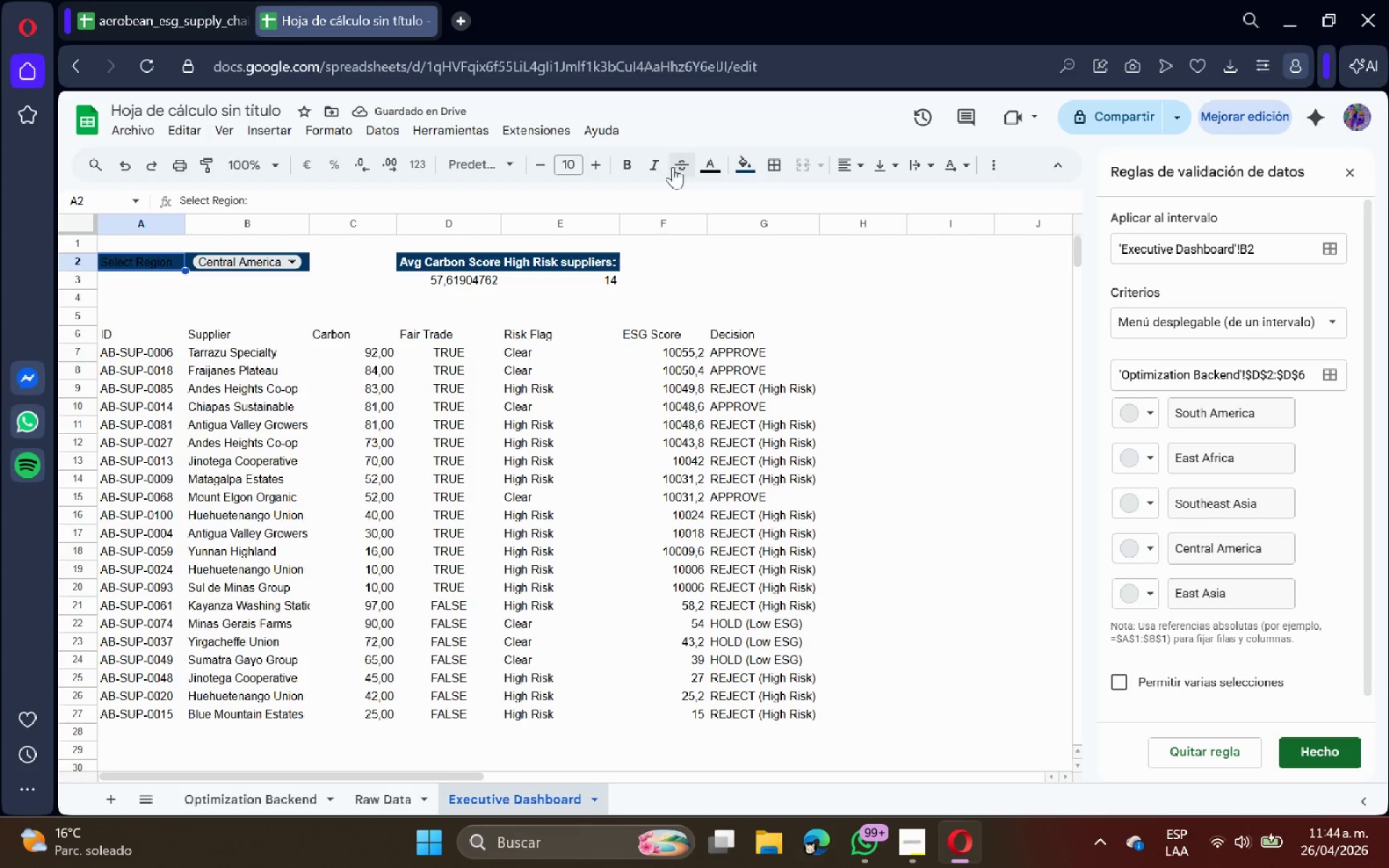 
left_click([633, 161])
 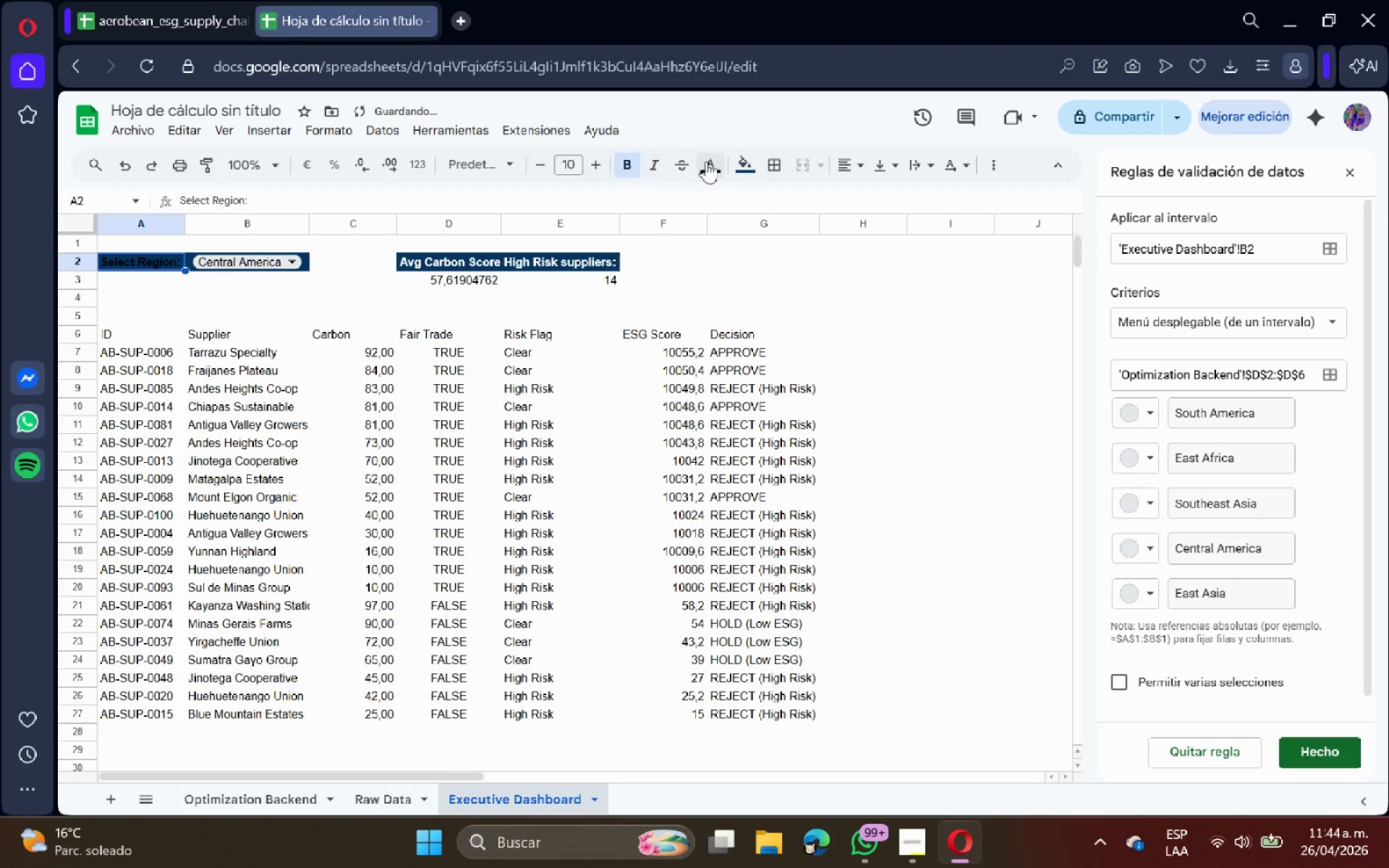 
left_click([716, 161])
 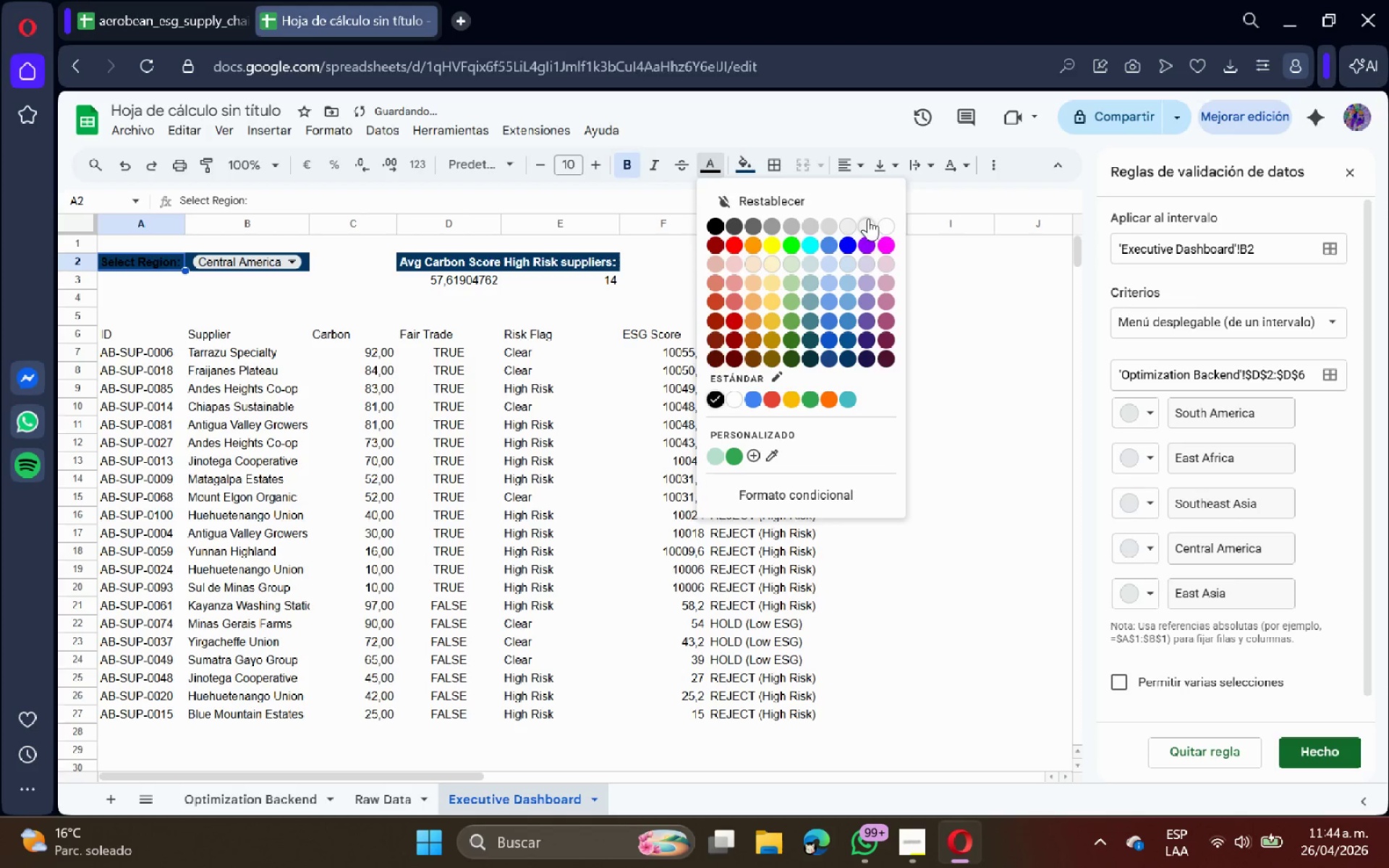 
left_click([881, 225])
 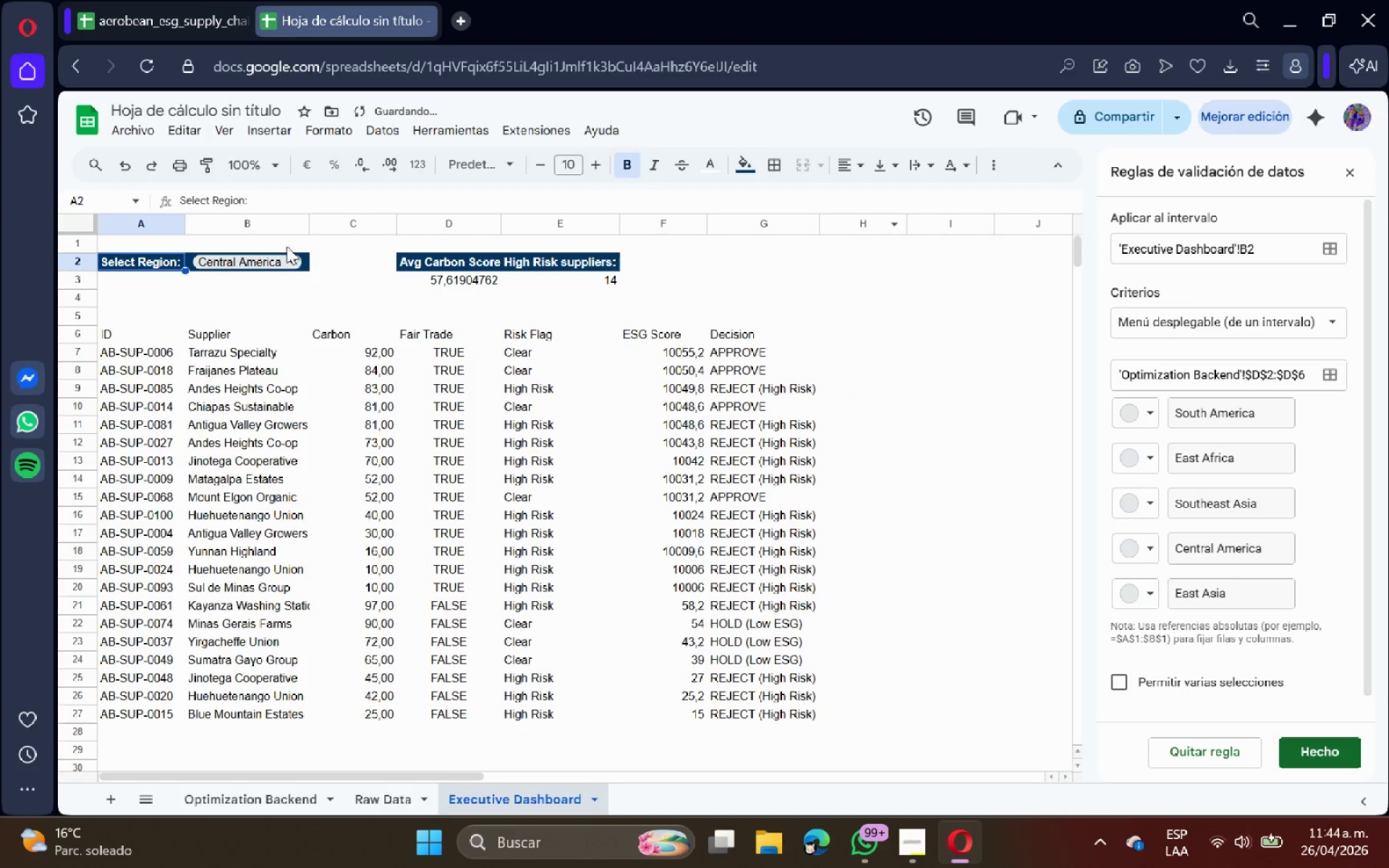 
left_click([297, 298])
 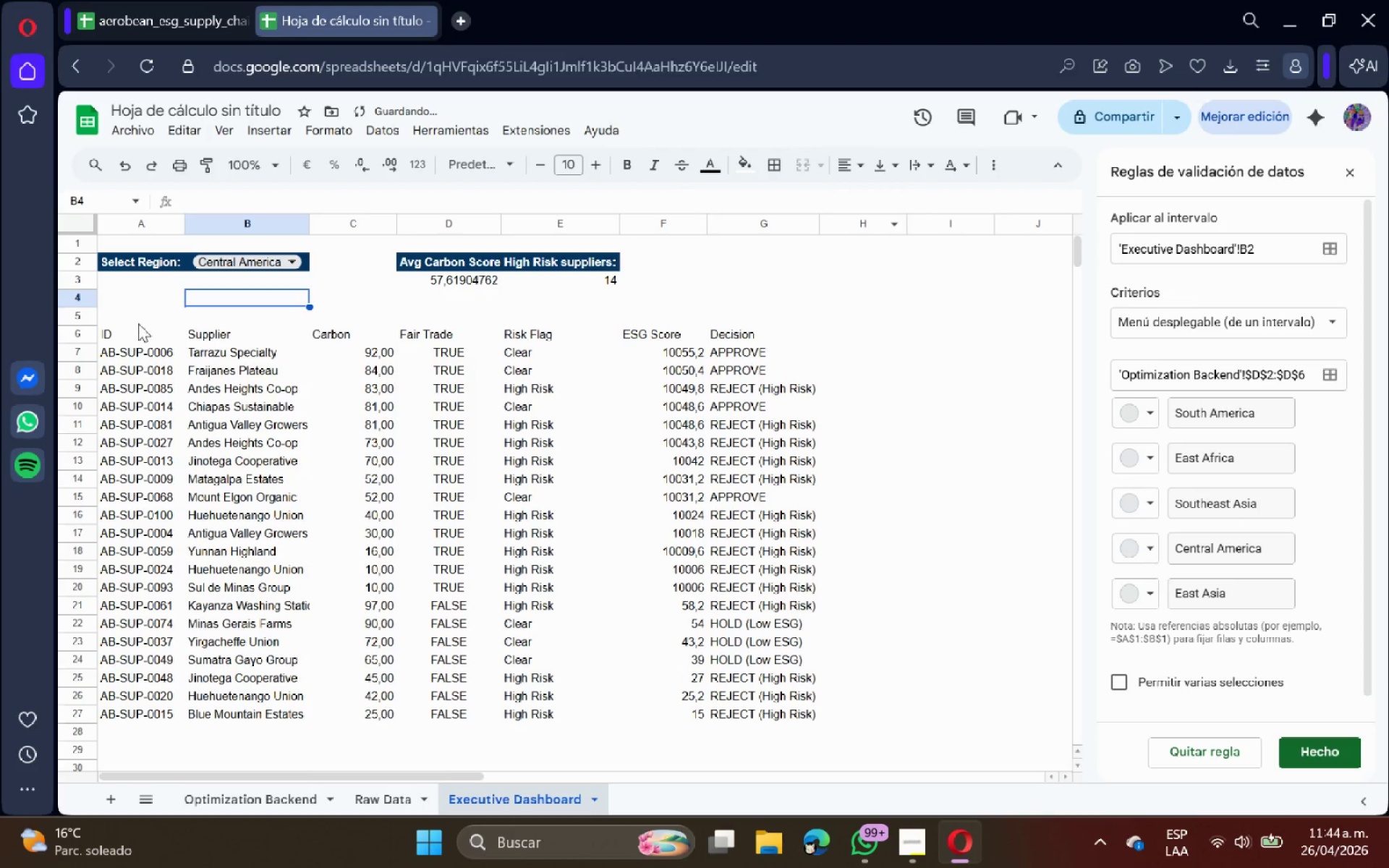 
left_click_drag(start_coordinate=[128, 331], to_coordinate=[777, 329])
 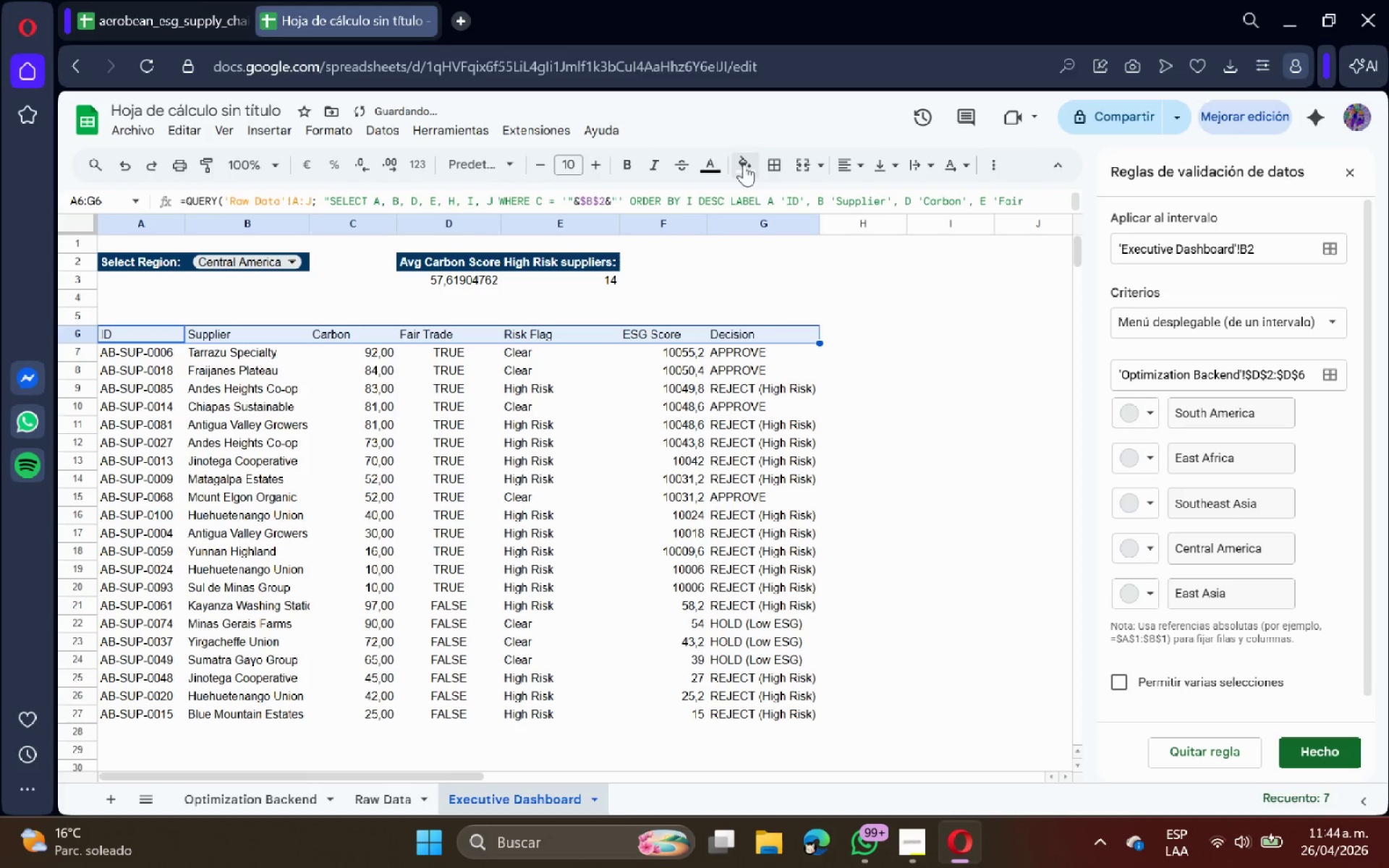 
left_click([744, 164])
 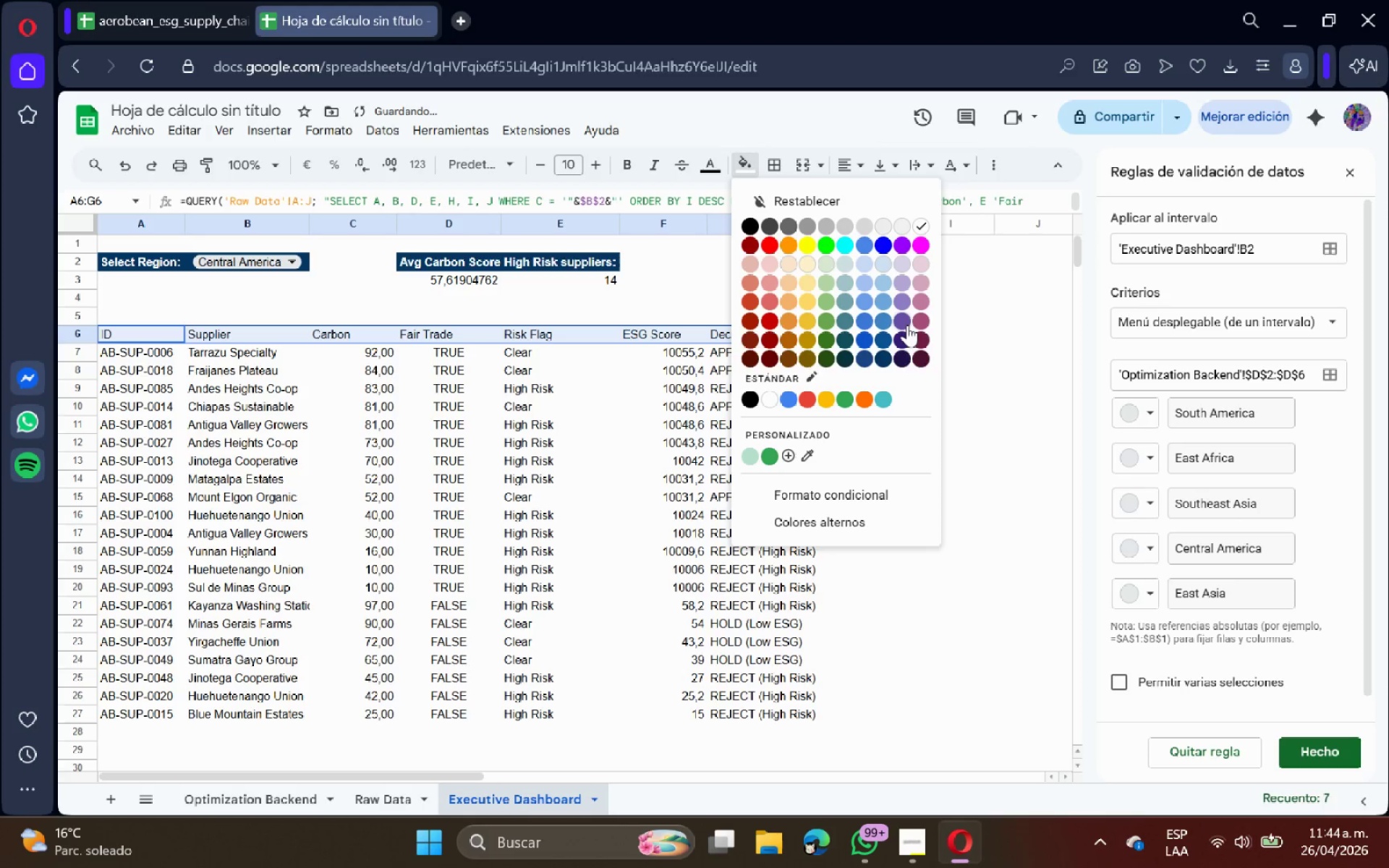 
left_click([888, 367])
 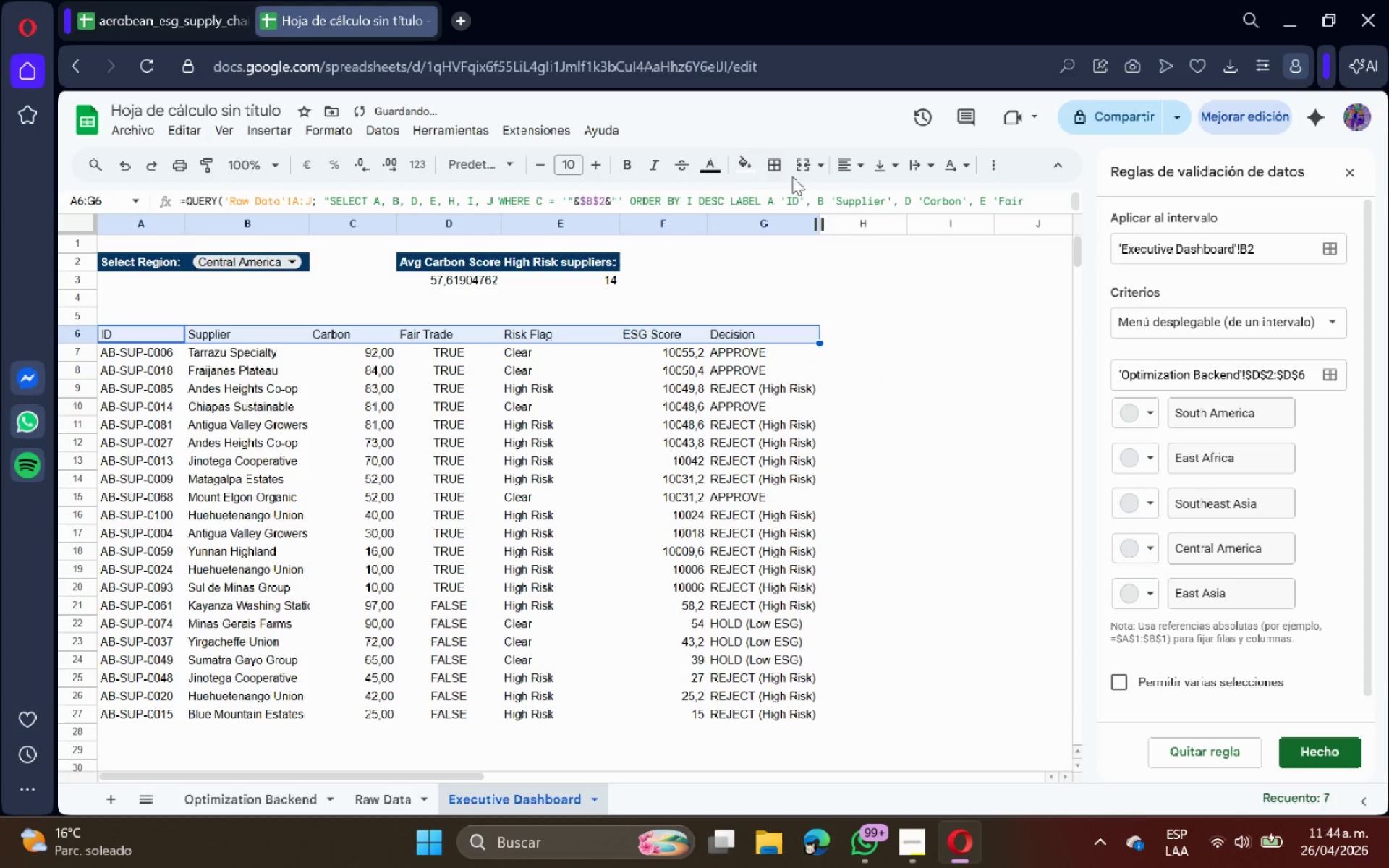 
left_click([753, 163])
 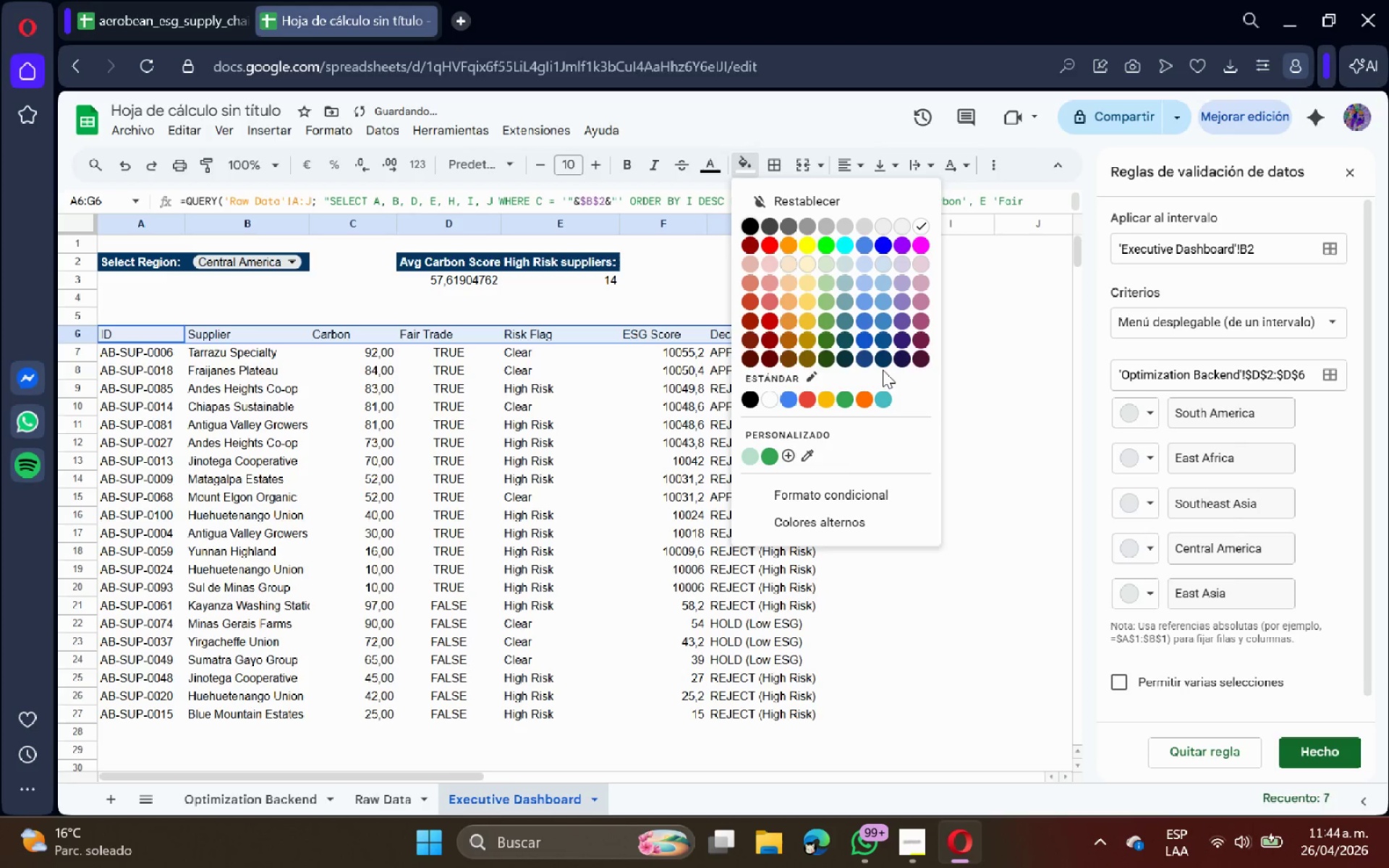 
left_click([883, 362])
 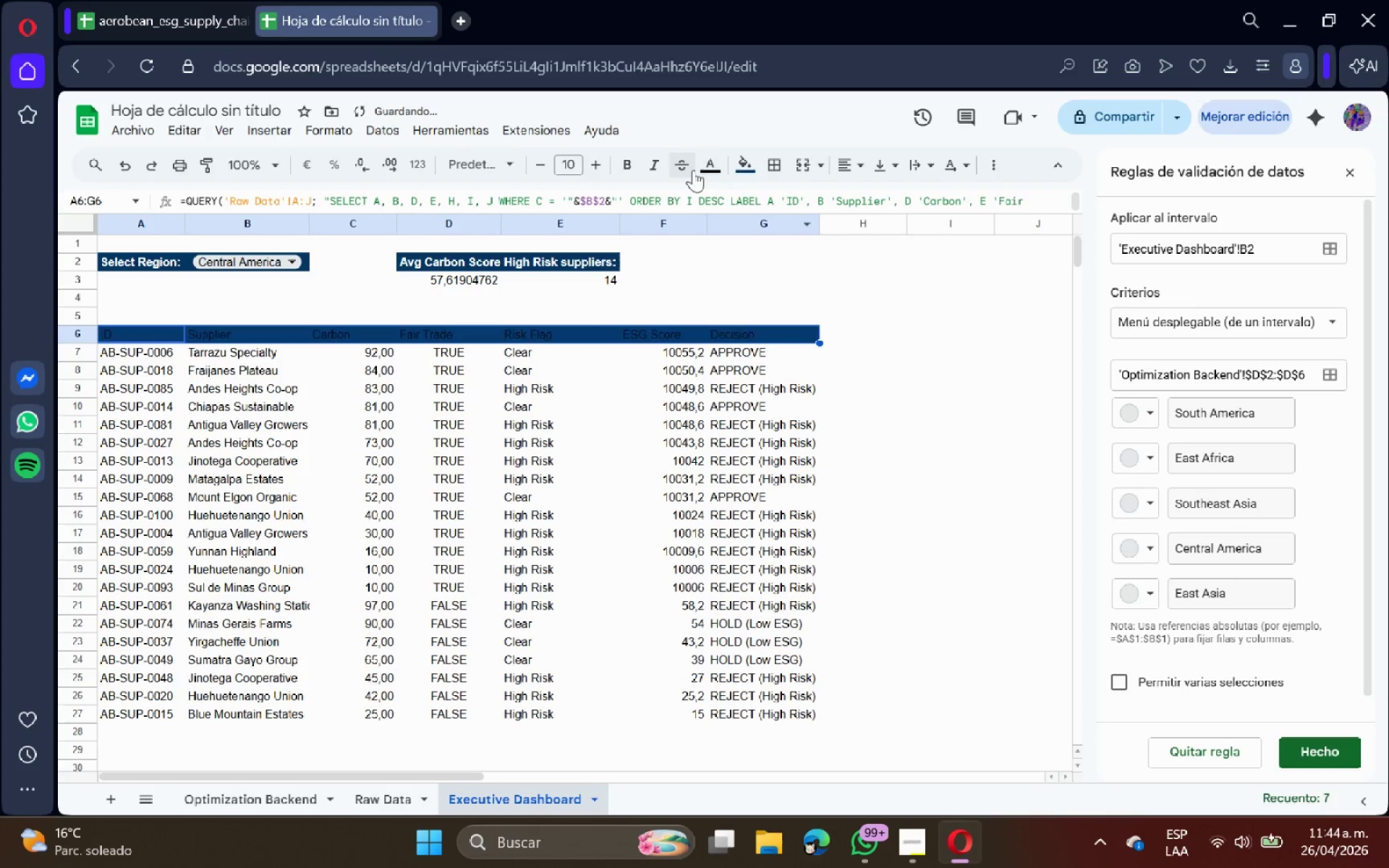 
left_click([705, 162])
 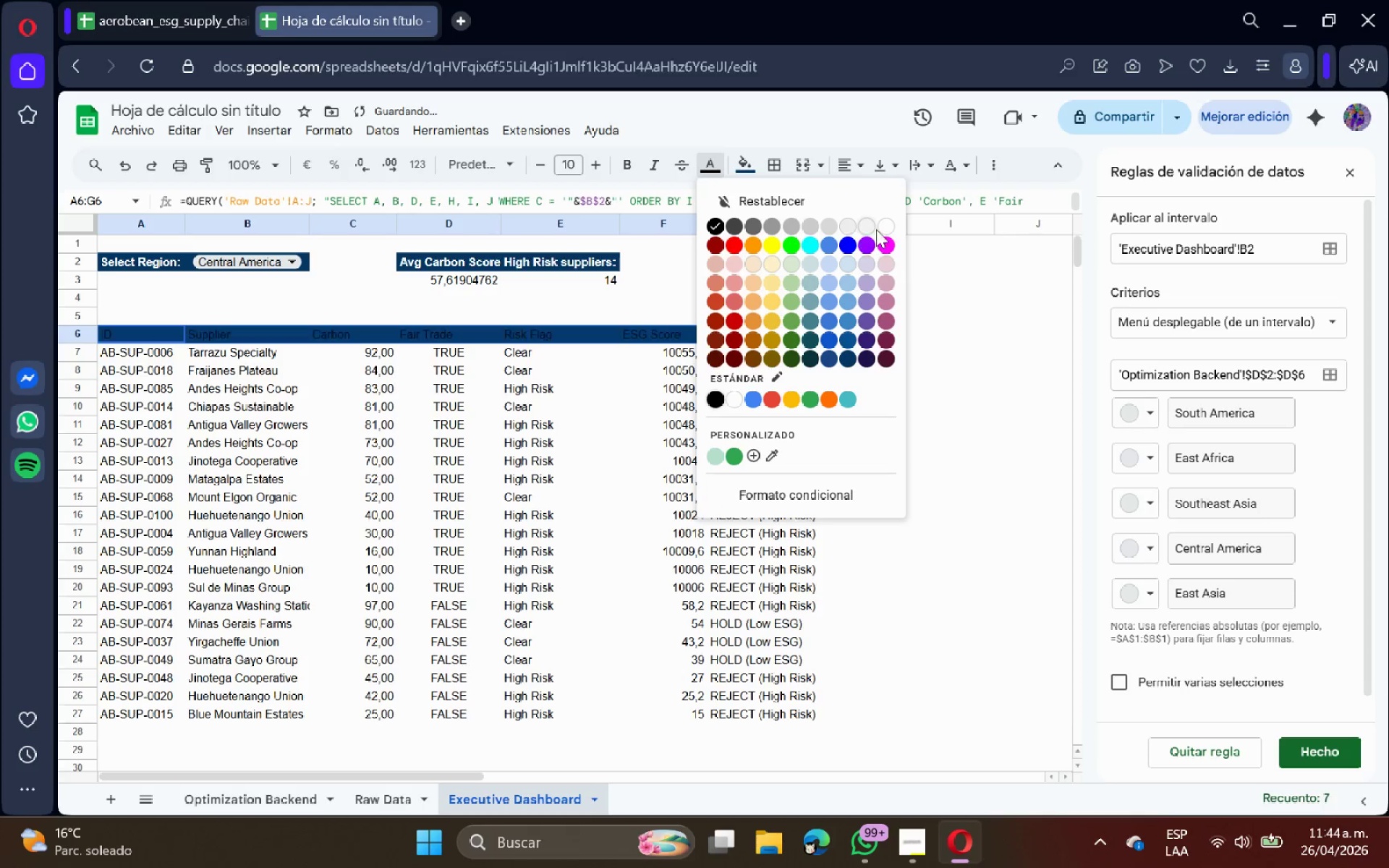 
left_click([885, 228])
 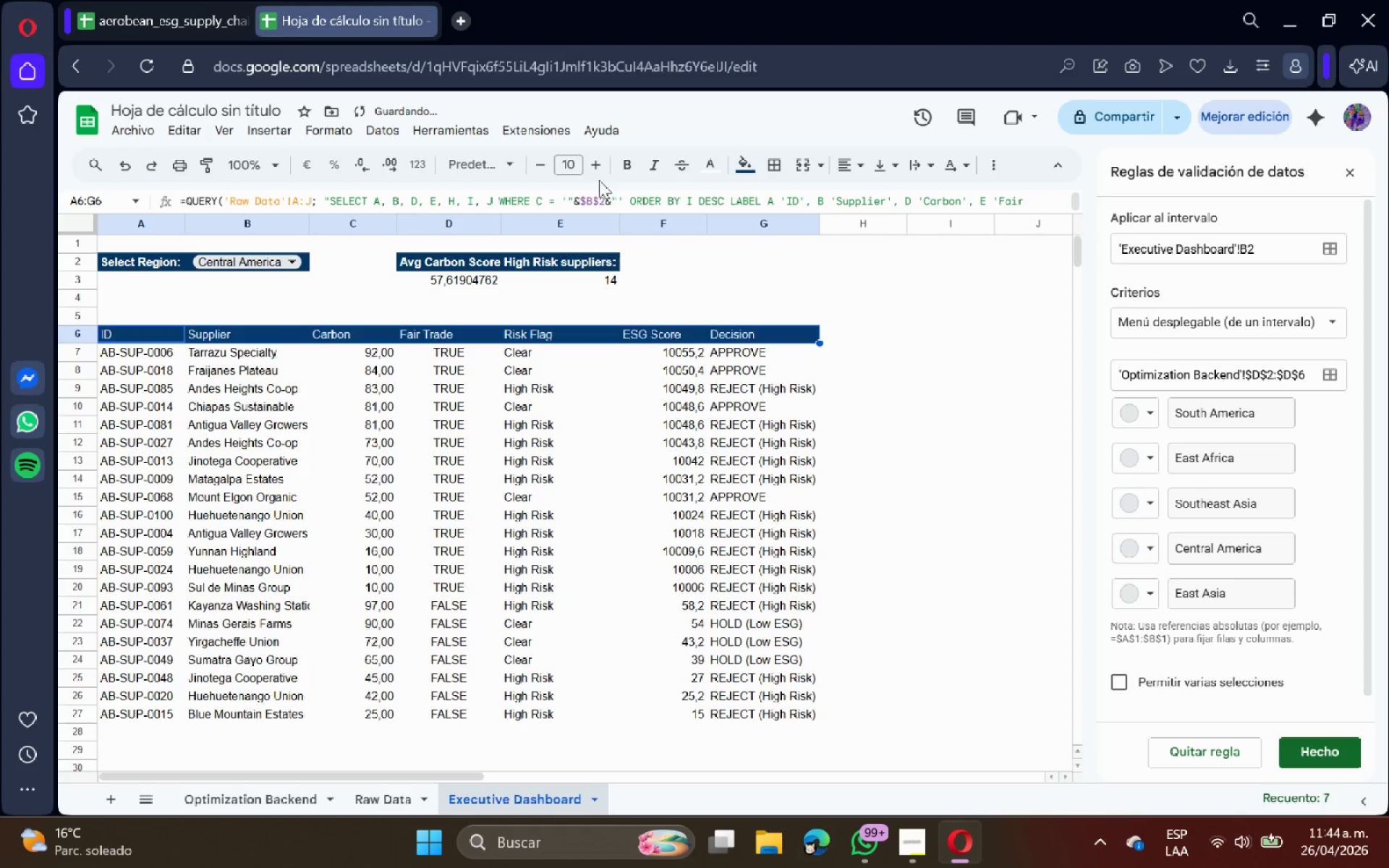 
left_click([626, 171])
 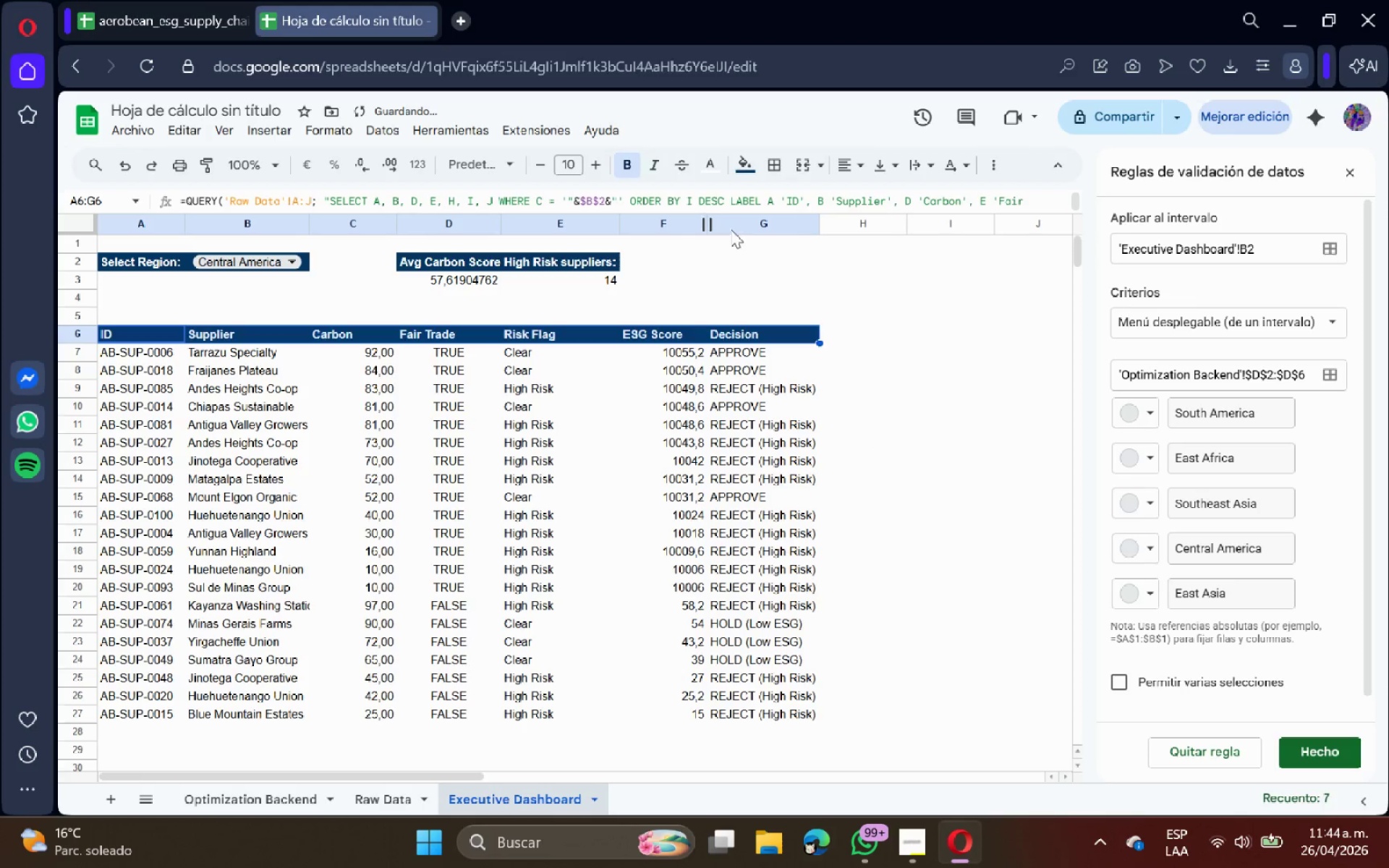 
left_click([859, 275])
 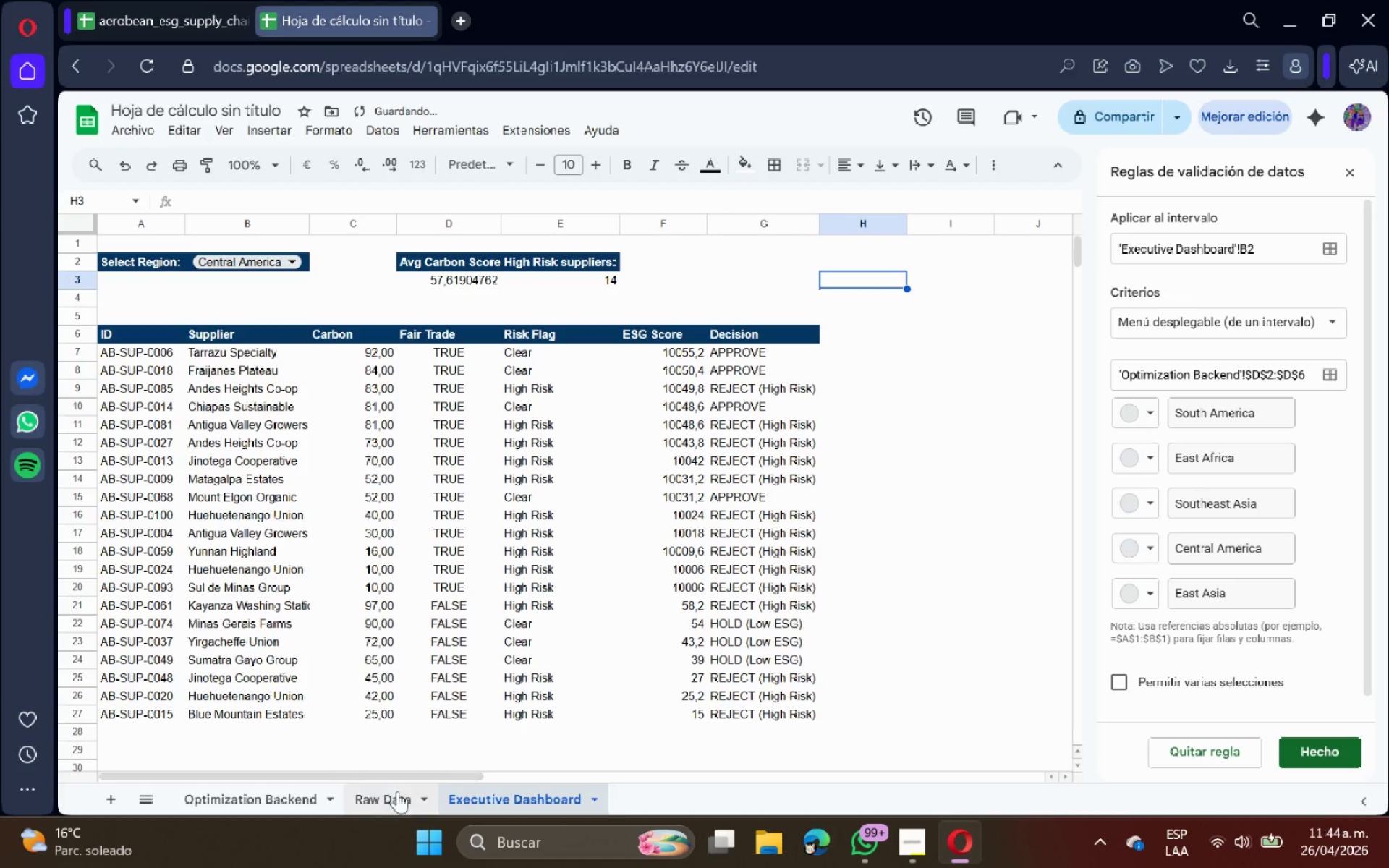 
double_click([394, 796])
 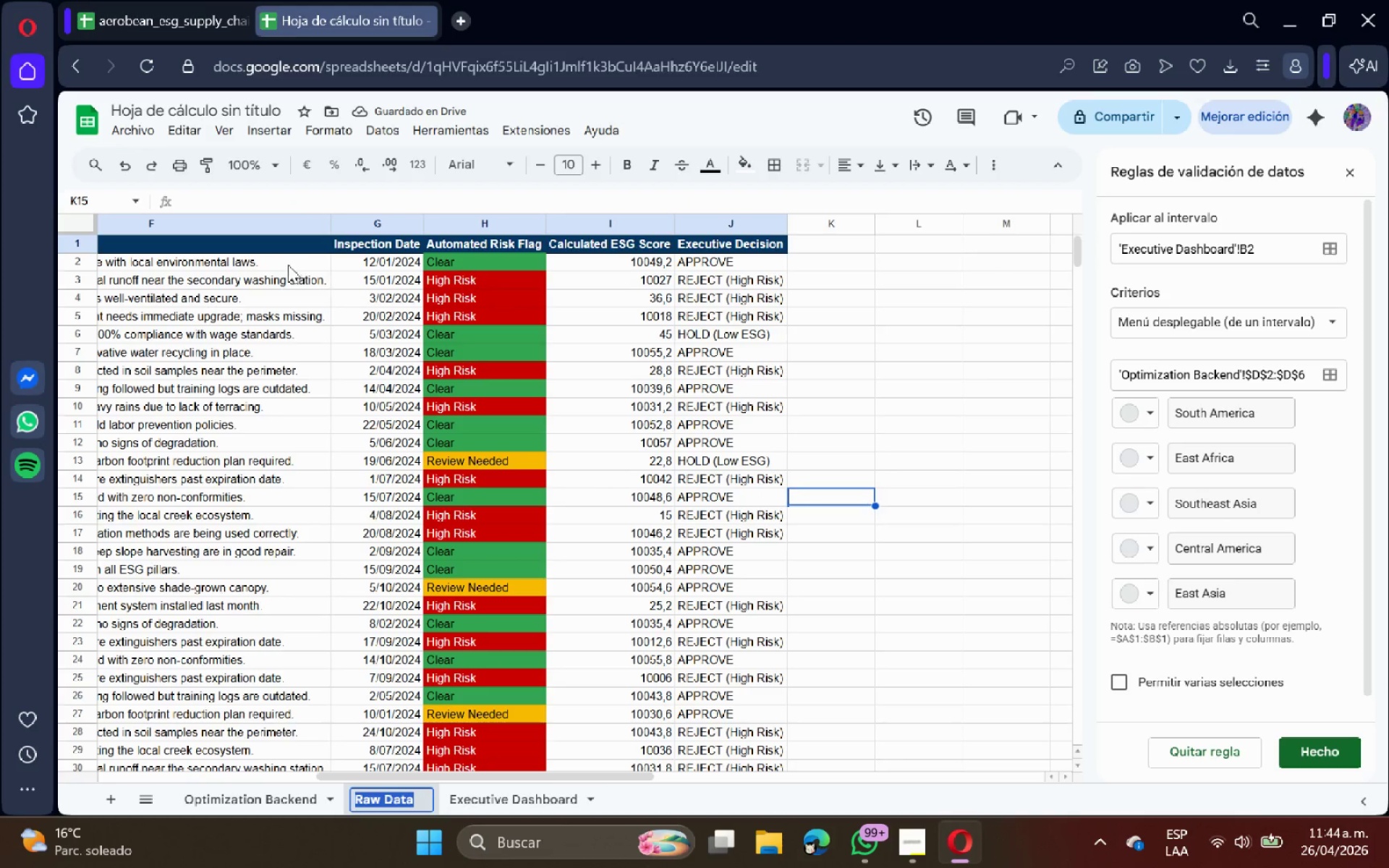 
scroll: coordinate [273, 281], scroll_direction: up, amount: 4.0
 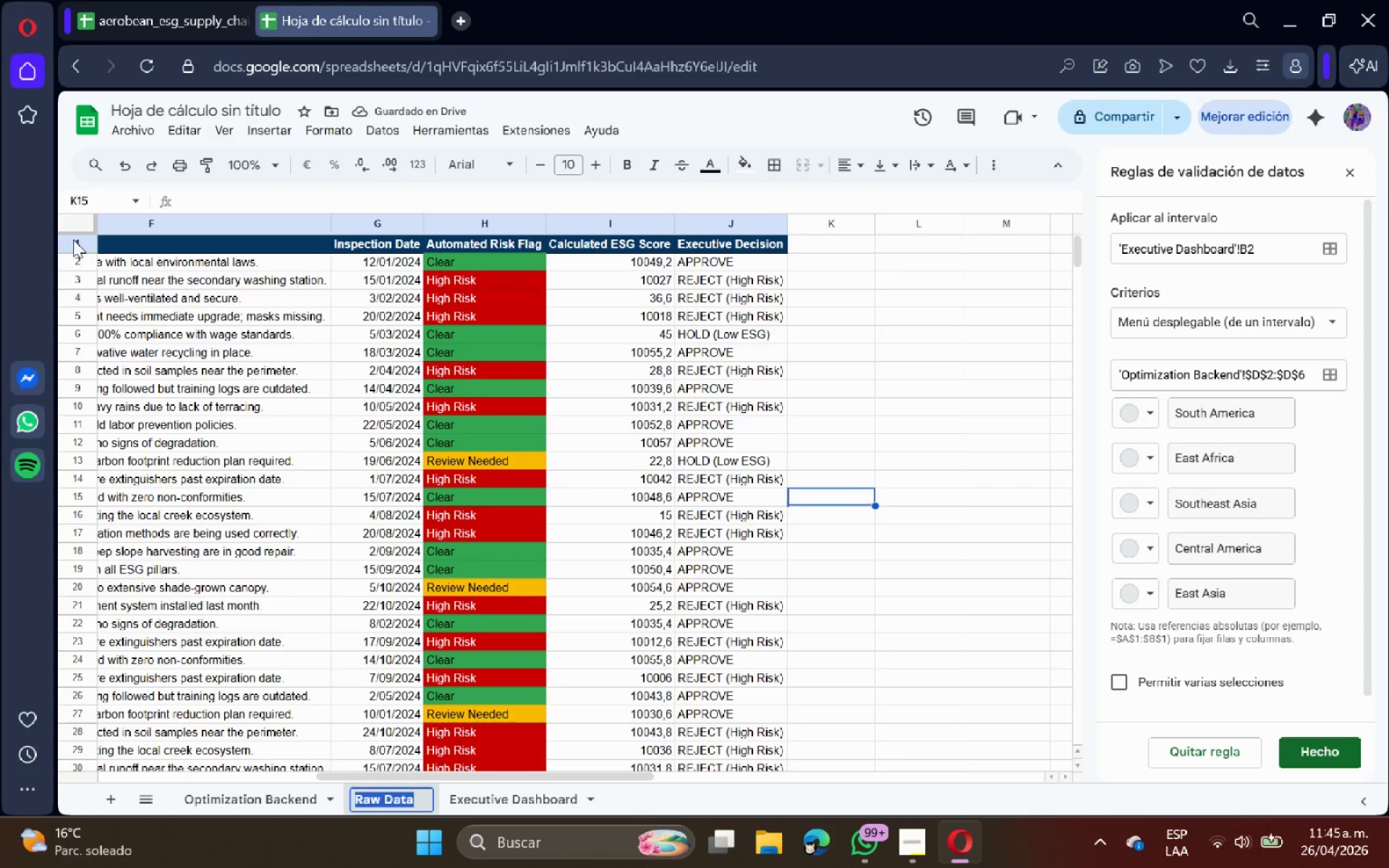 
left_click([74, 239])
 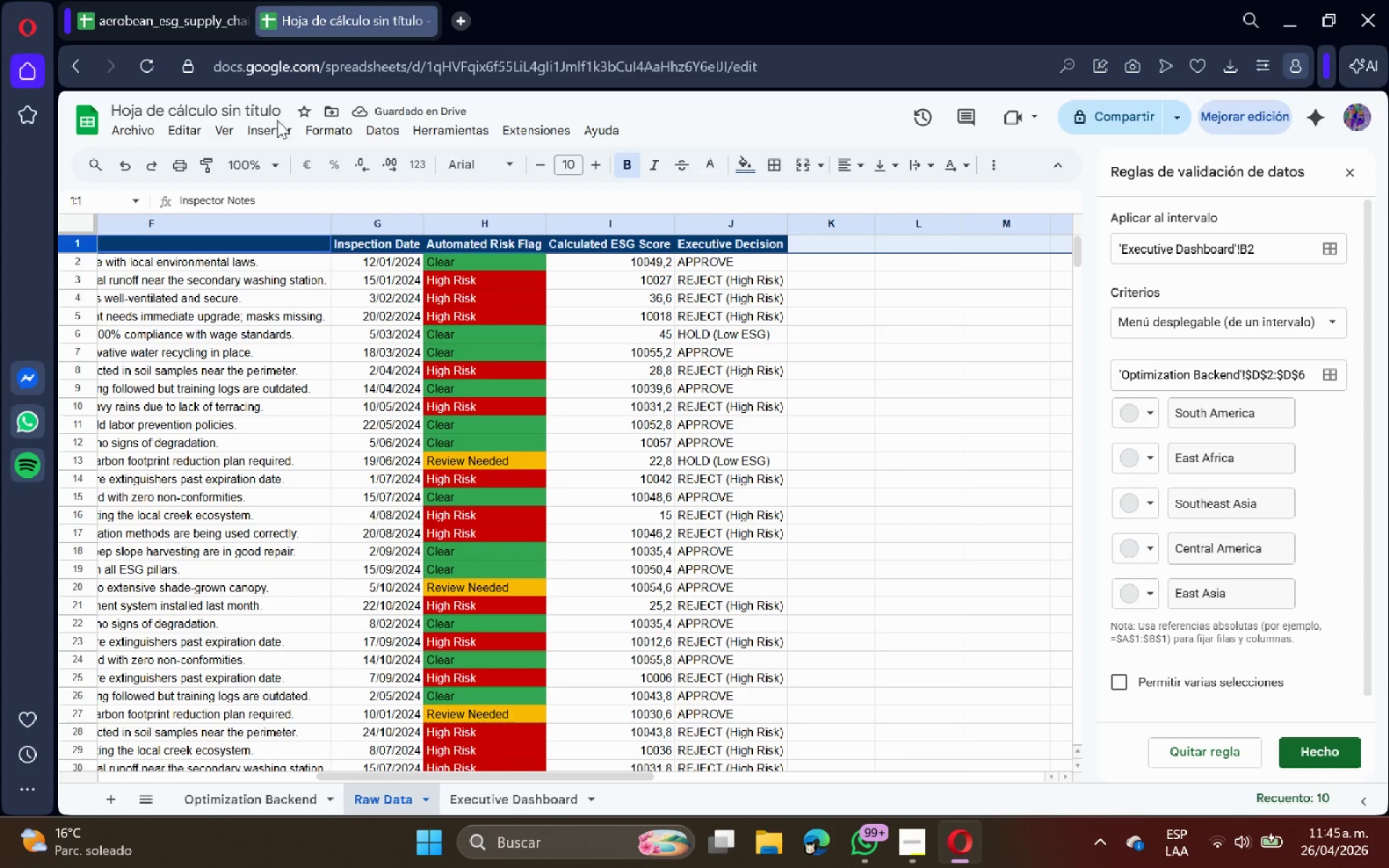 
left_click([221, 130])
 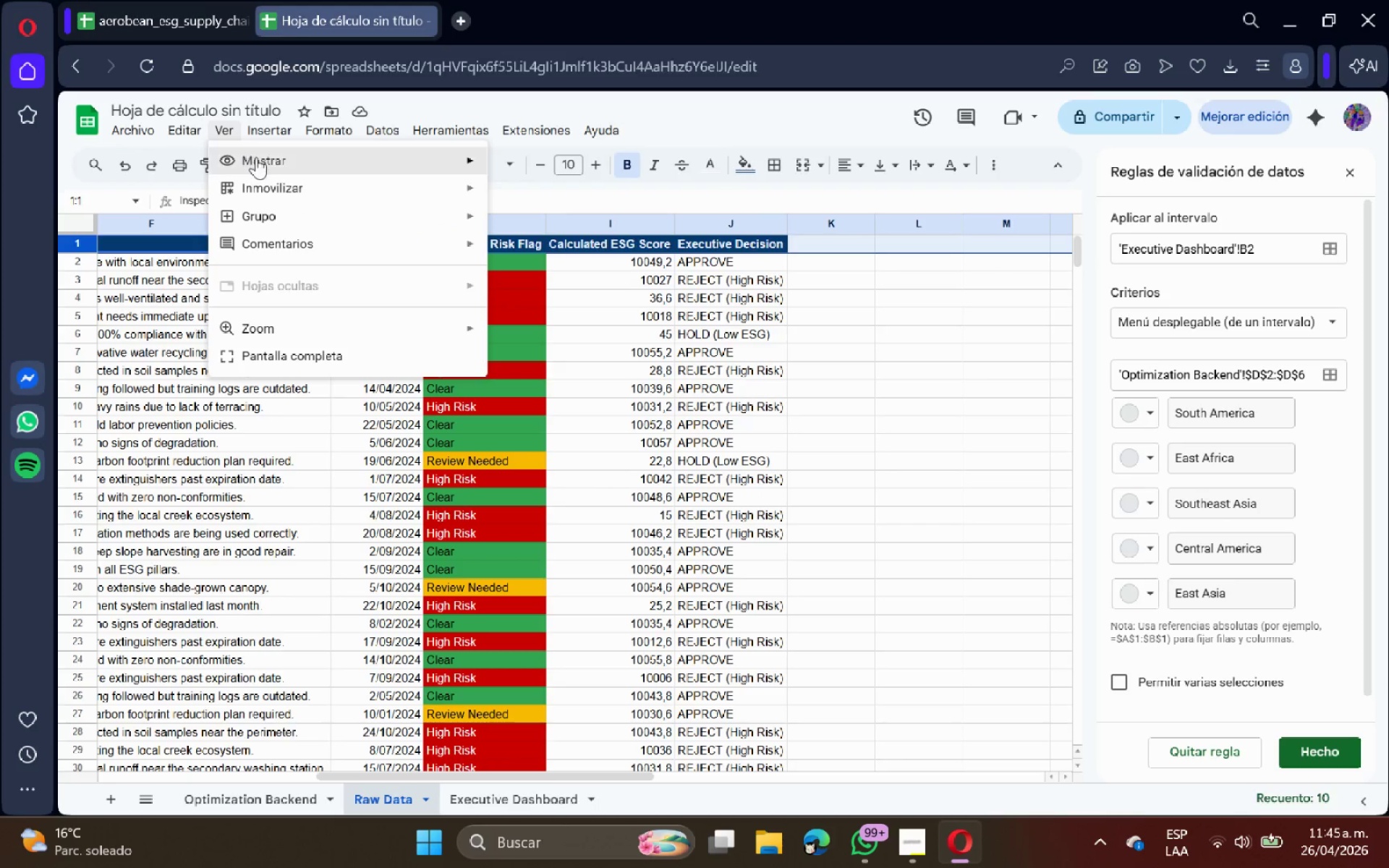 
left_click([257, 158])
 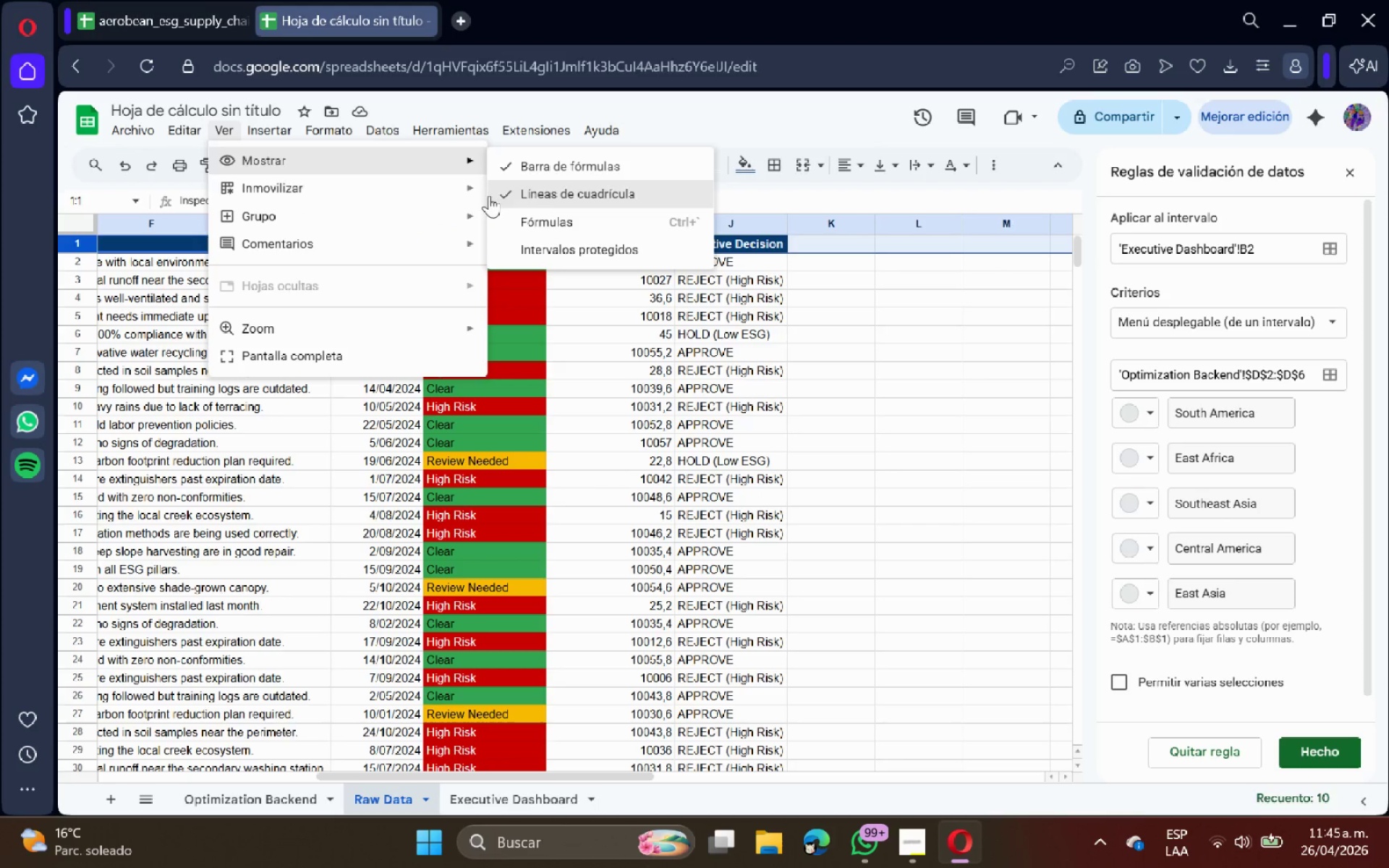 
left_click([403, 196])
 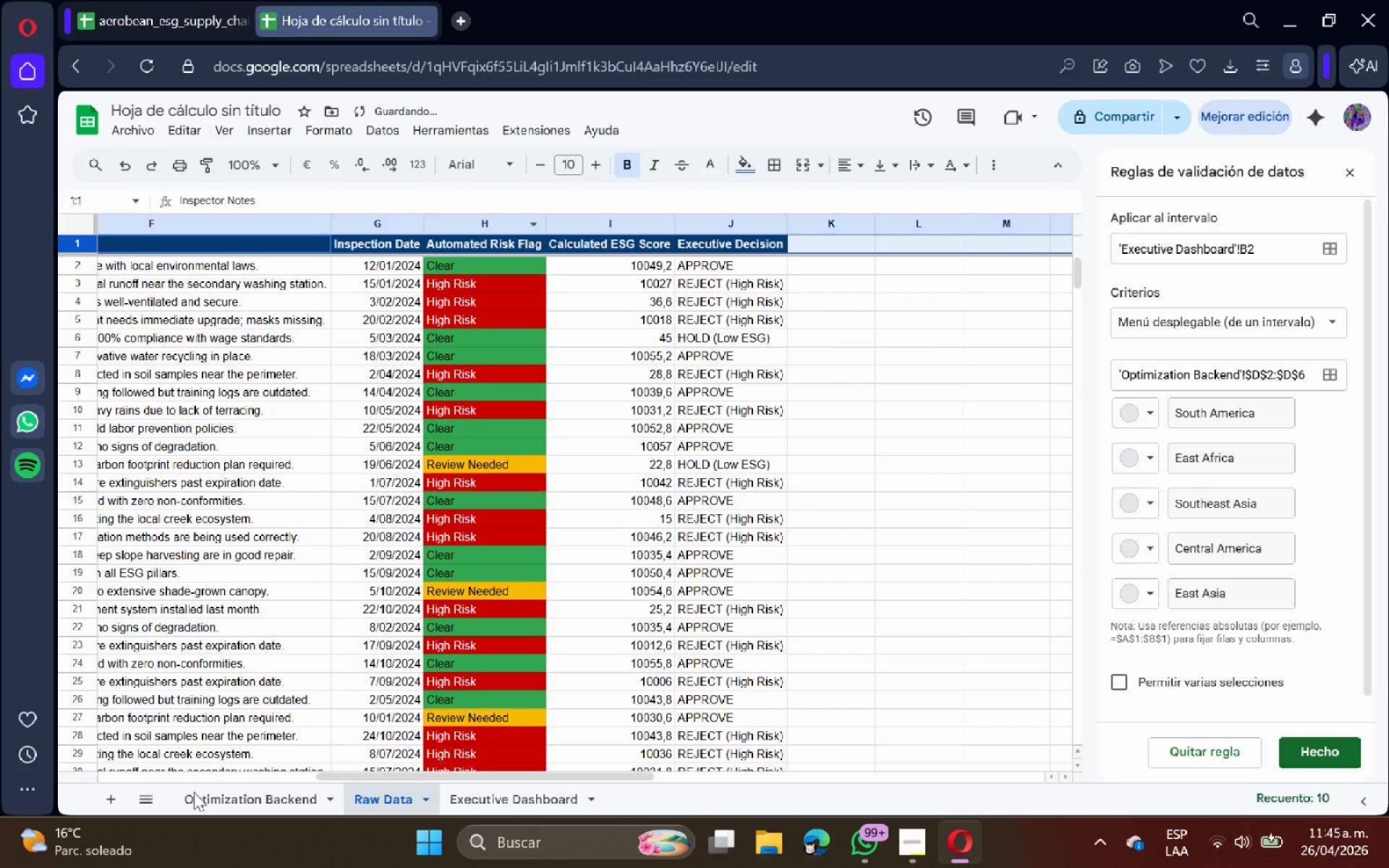 
left_click([210, 799])
 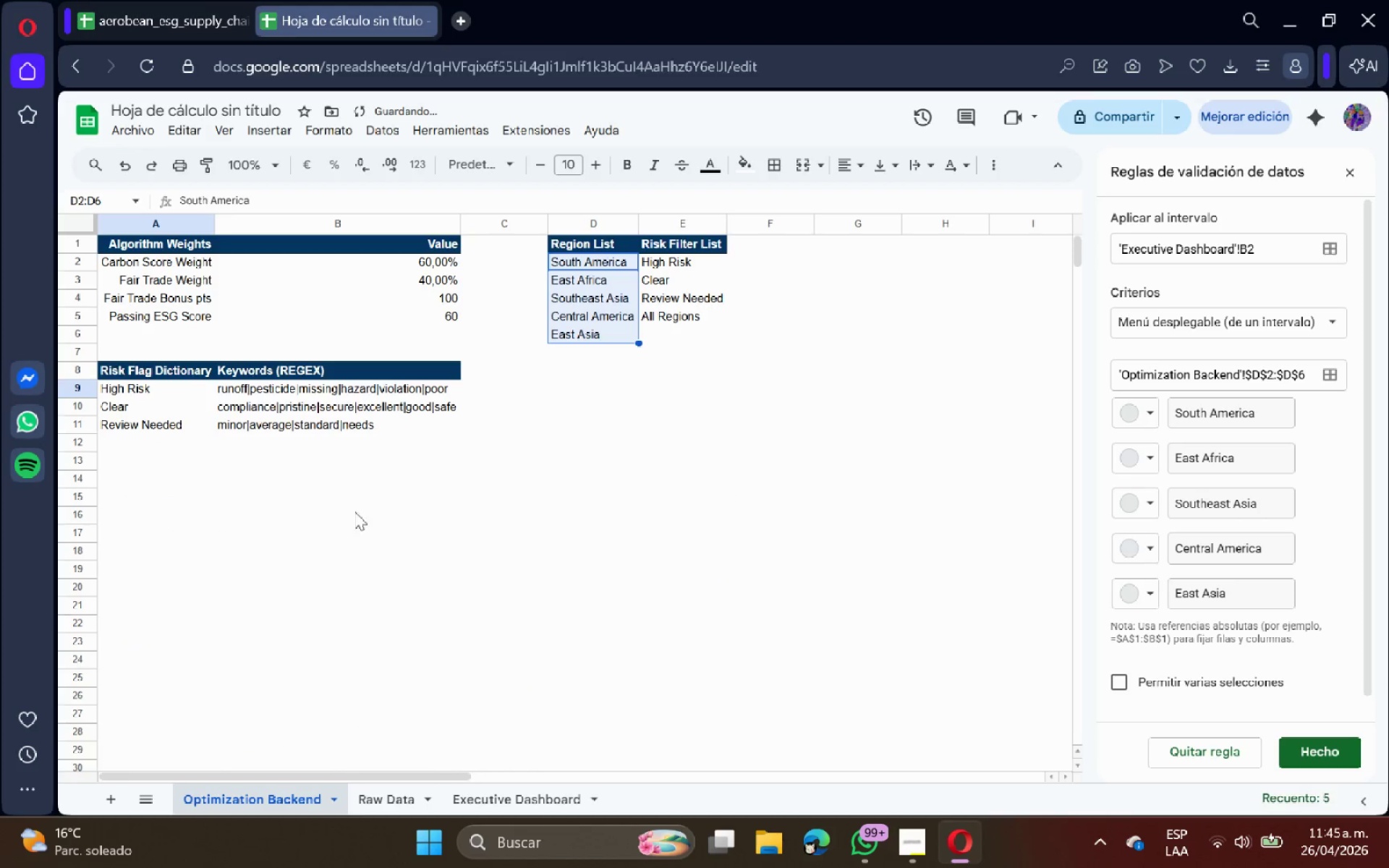 
left_click([410, 475])
 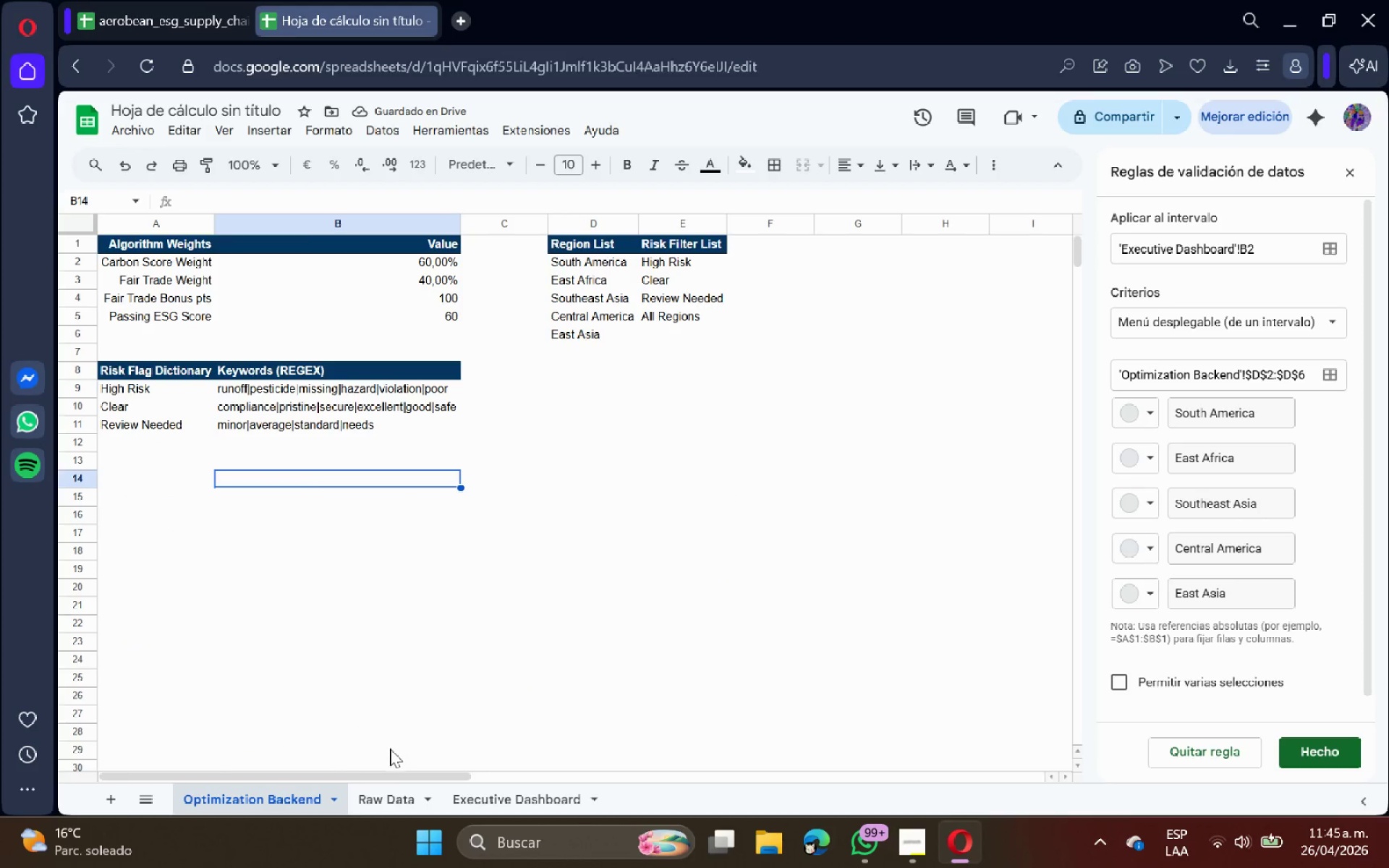 
left_click([383, 792])
 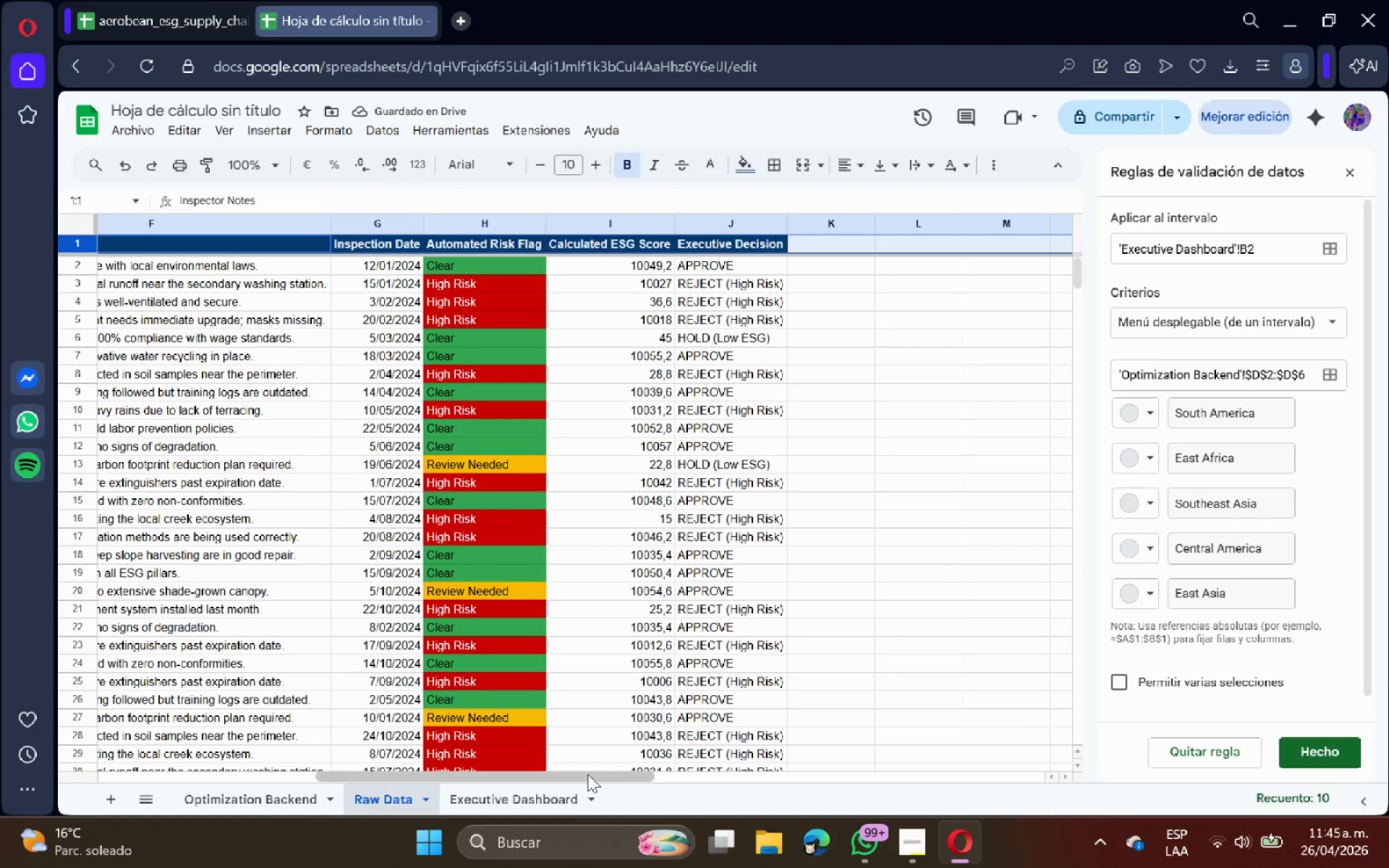 
left_click_drag(start_coordinate=[587, 774], to_coordinate=[520, 767])
 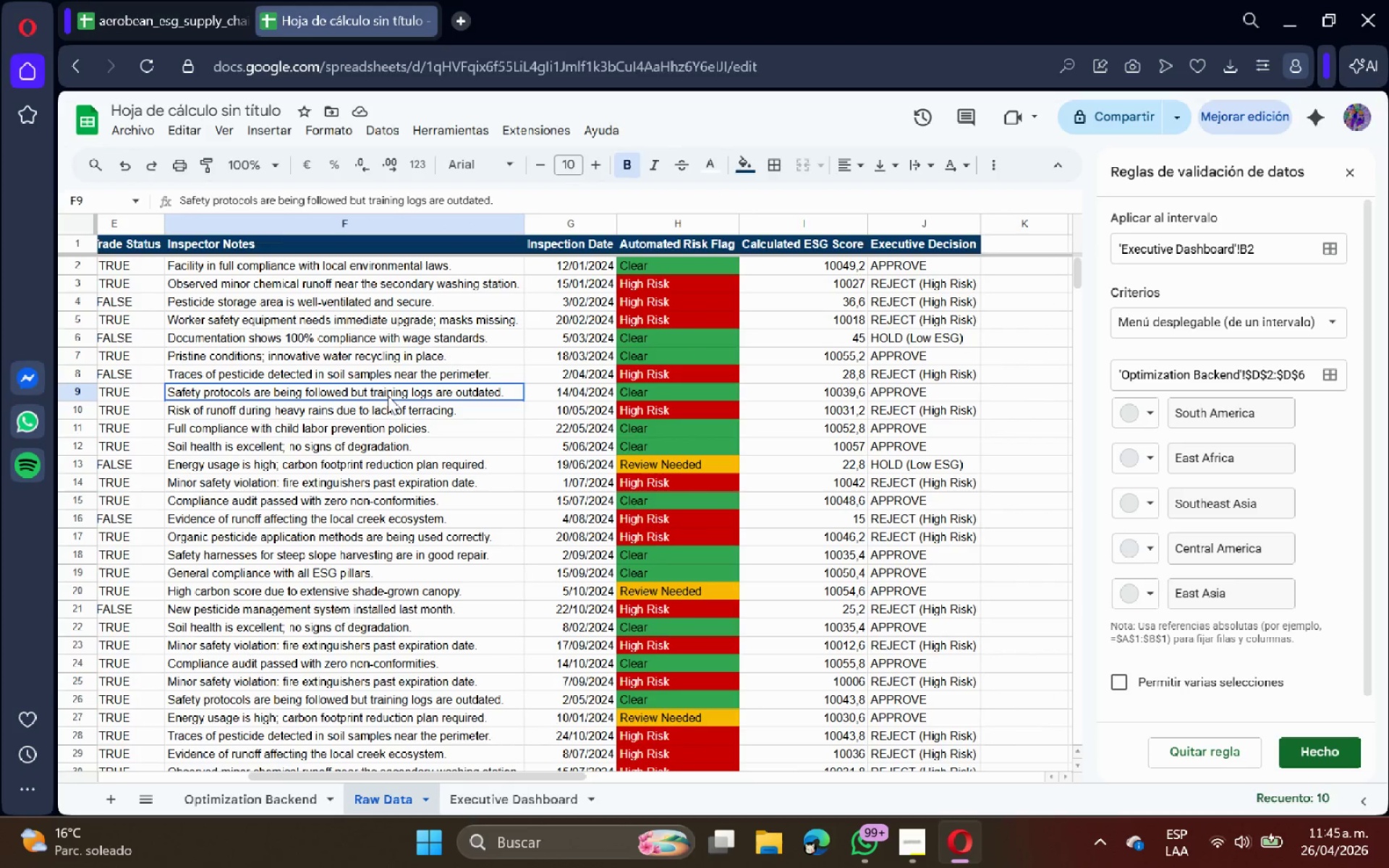 
left_click([388, 396])
 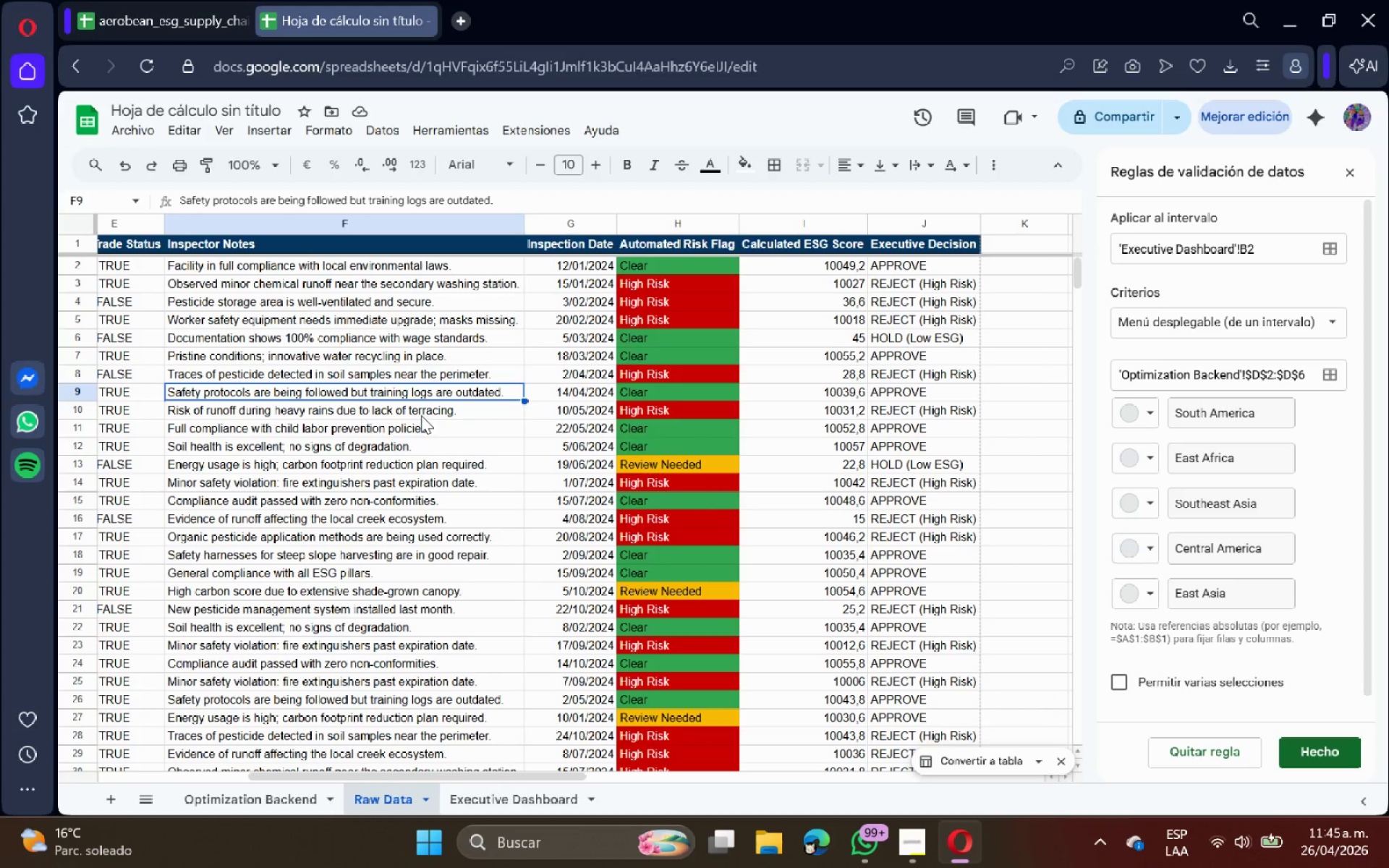 
scroll: coordinate [445, 426], scroll_direction: up, amount: 4.0
 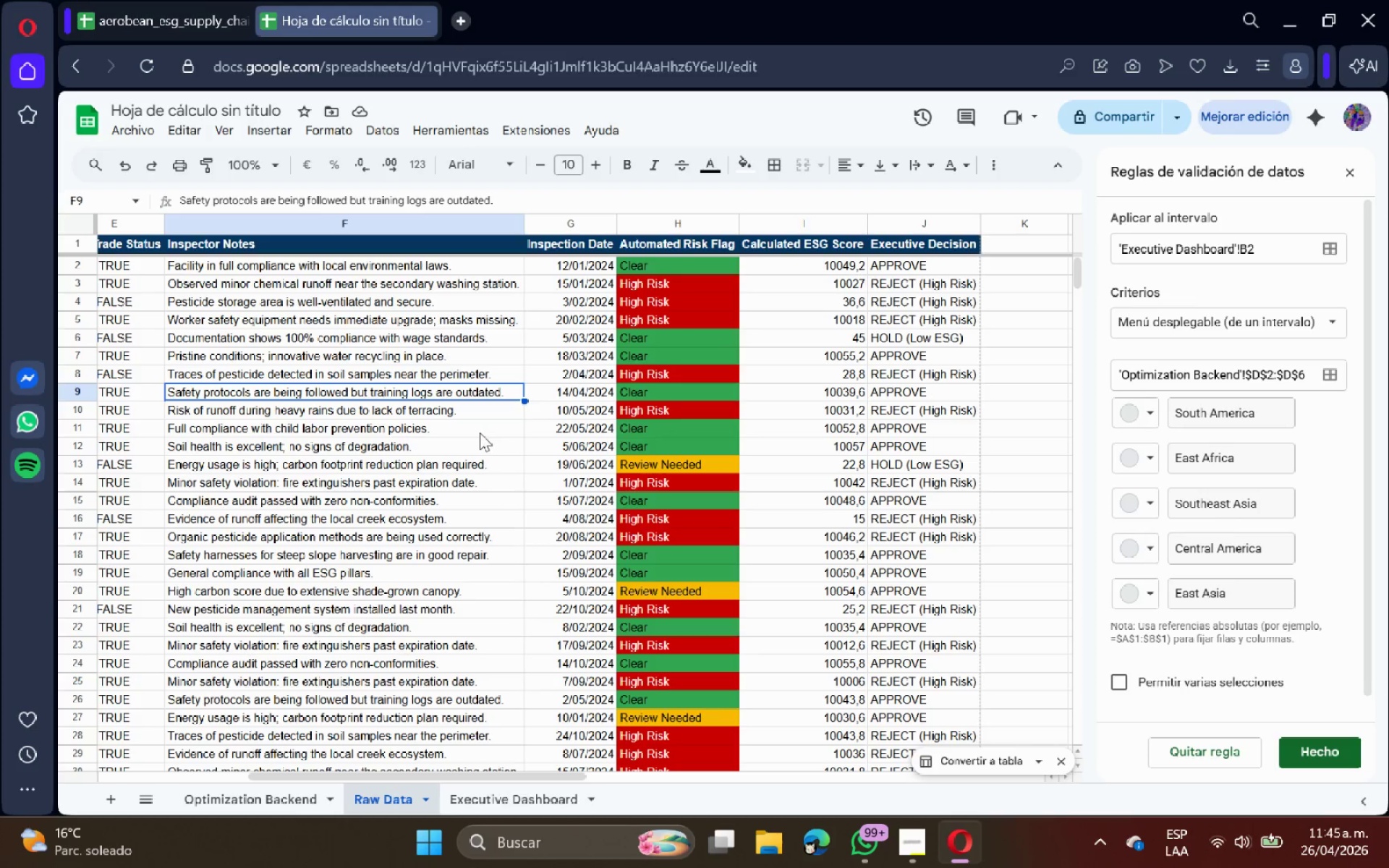 
wait(6.47)
 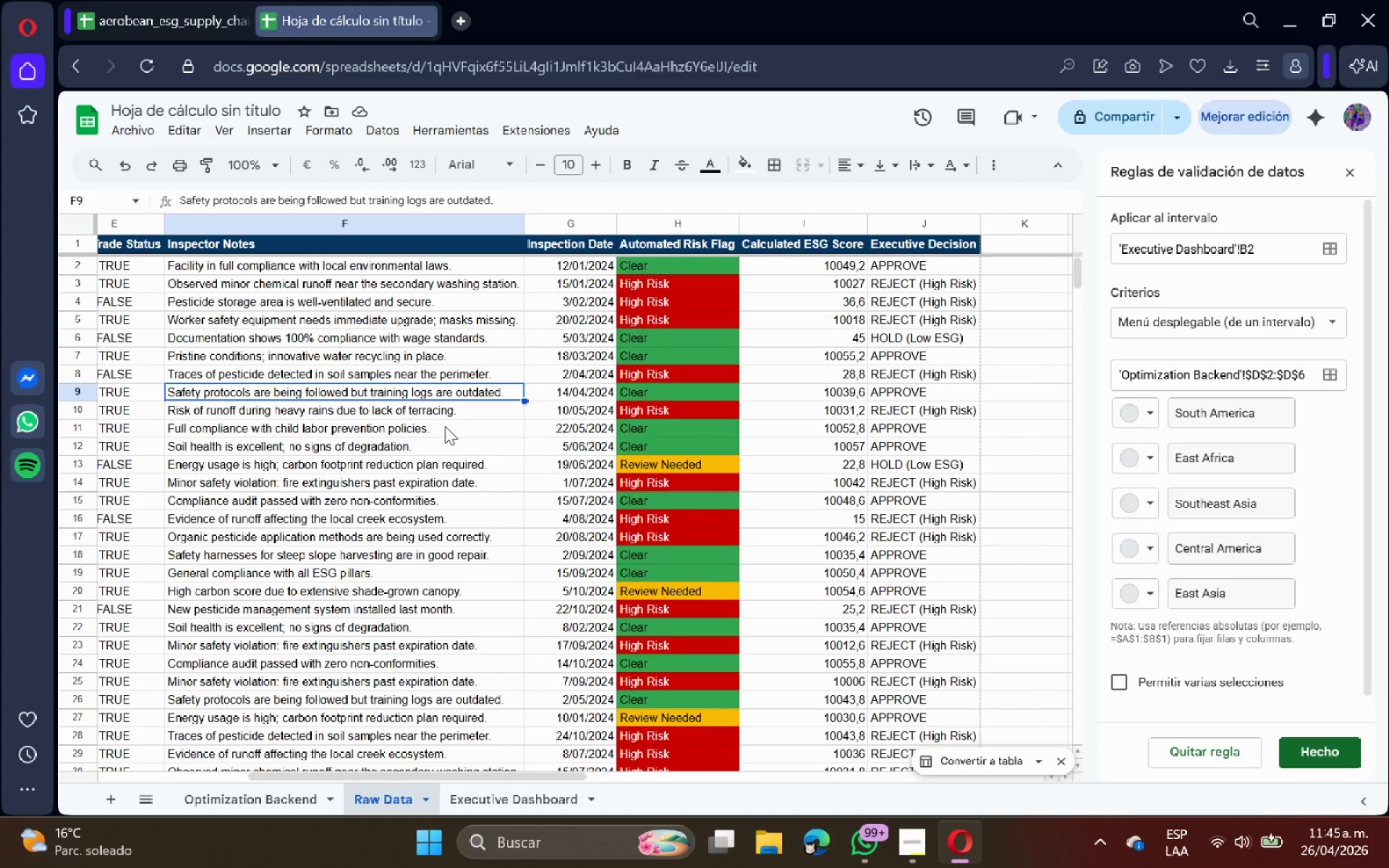 
left_click_drag(start_coordinate=[536, 779], to_coordinate=[334, 778])
 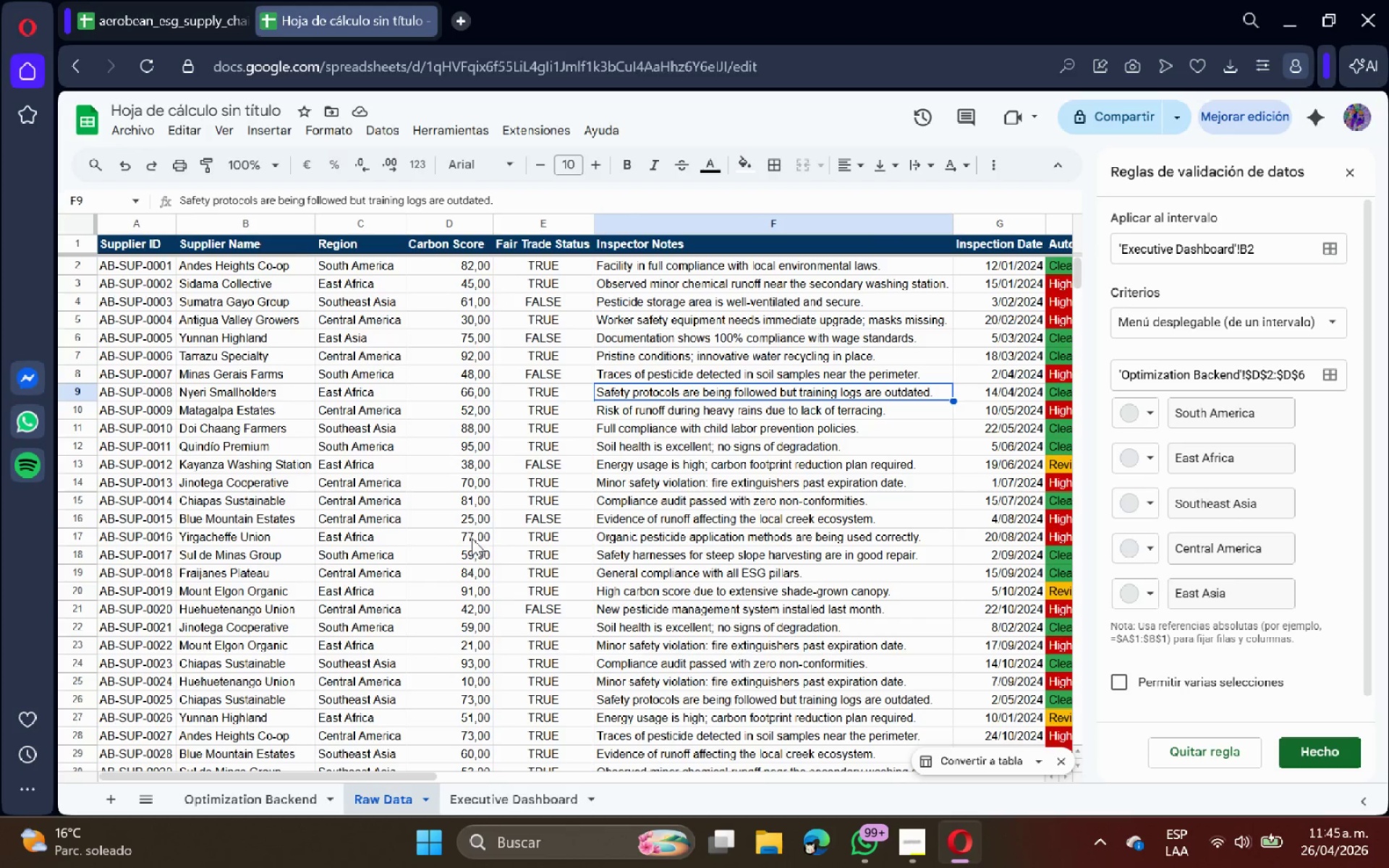 
scroll: coordinate [484, 537], scroll_direction: up, amount: 7.0
 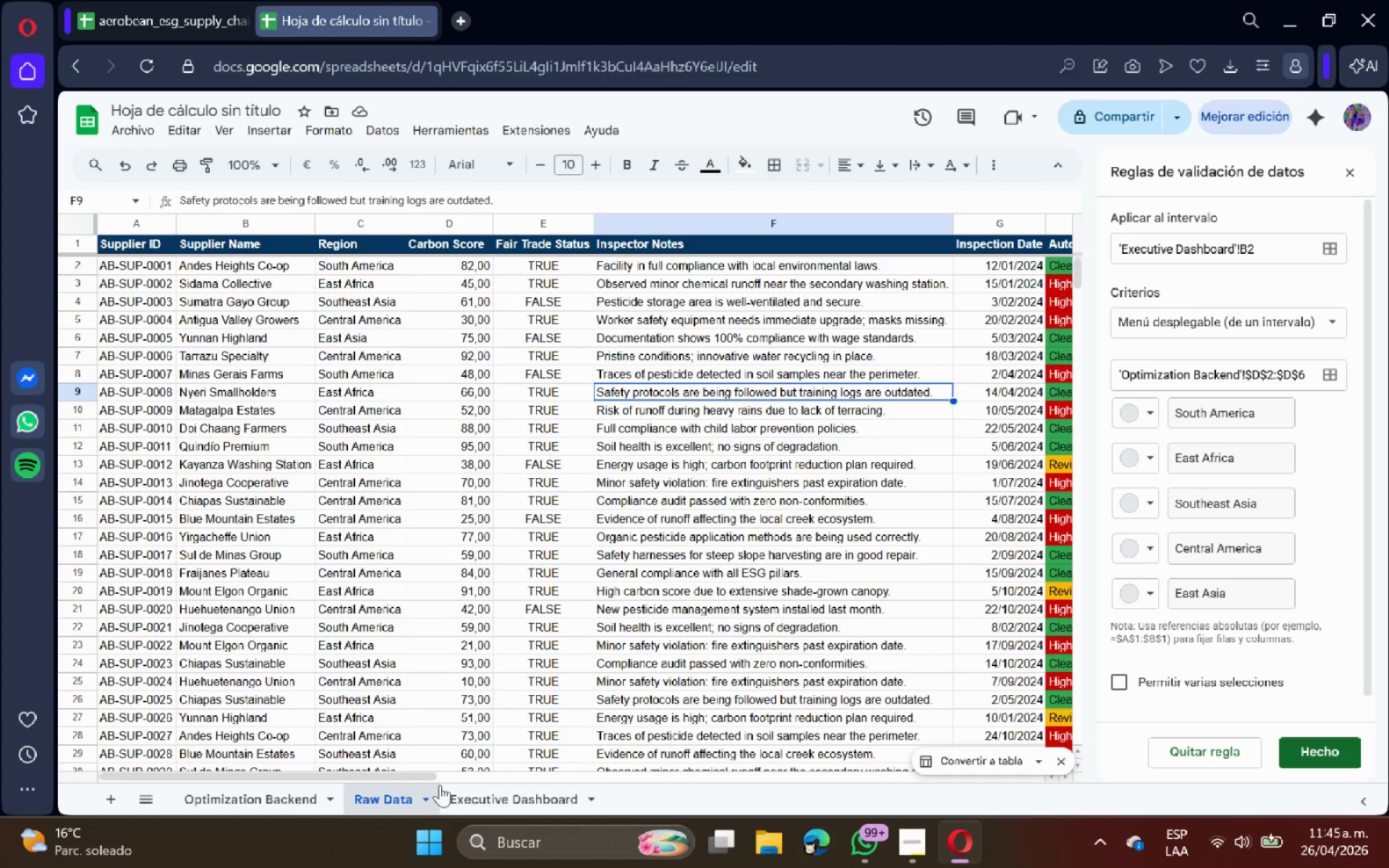 
left_click([487, 801])
 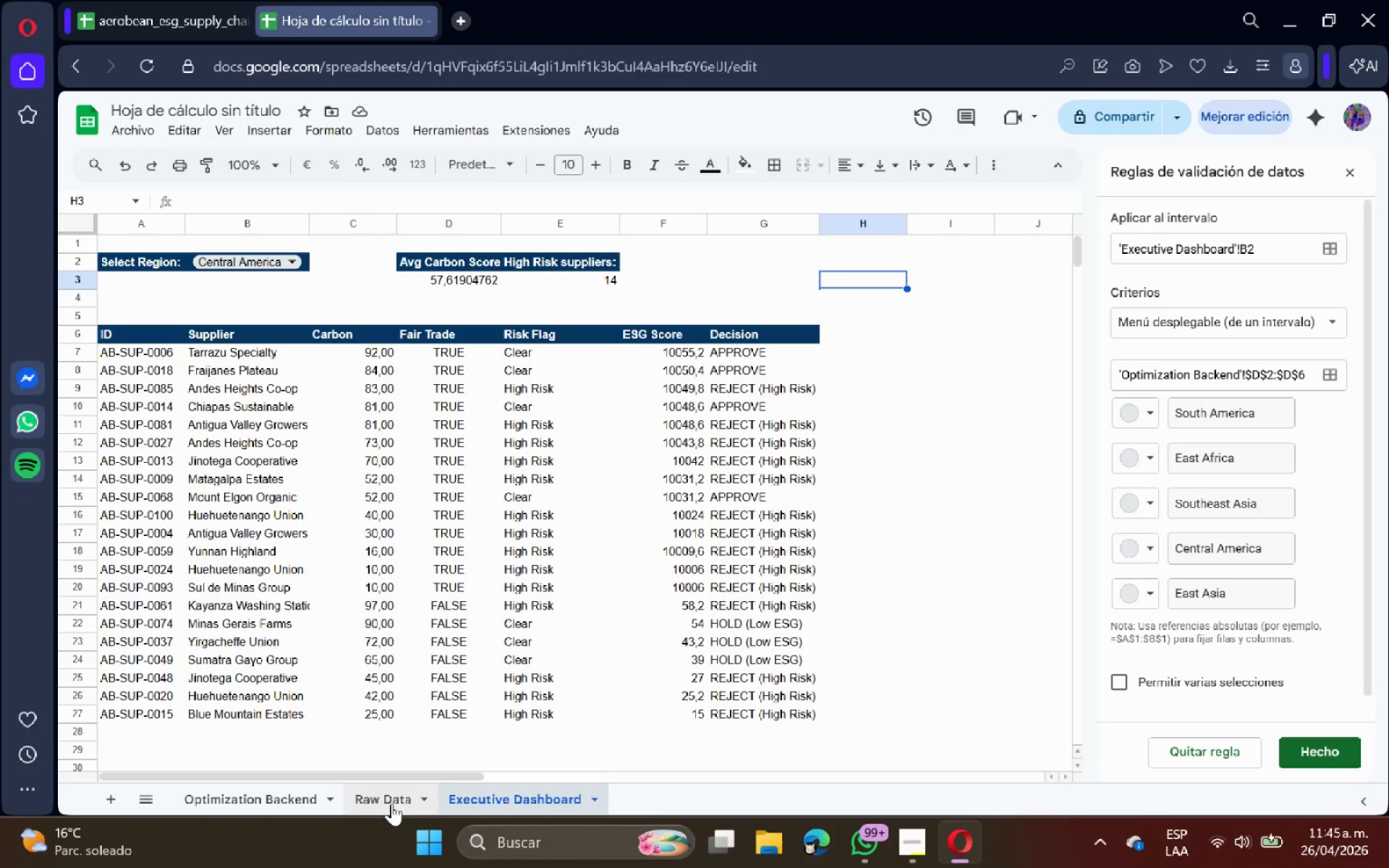 
wait(7.94)
 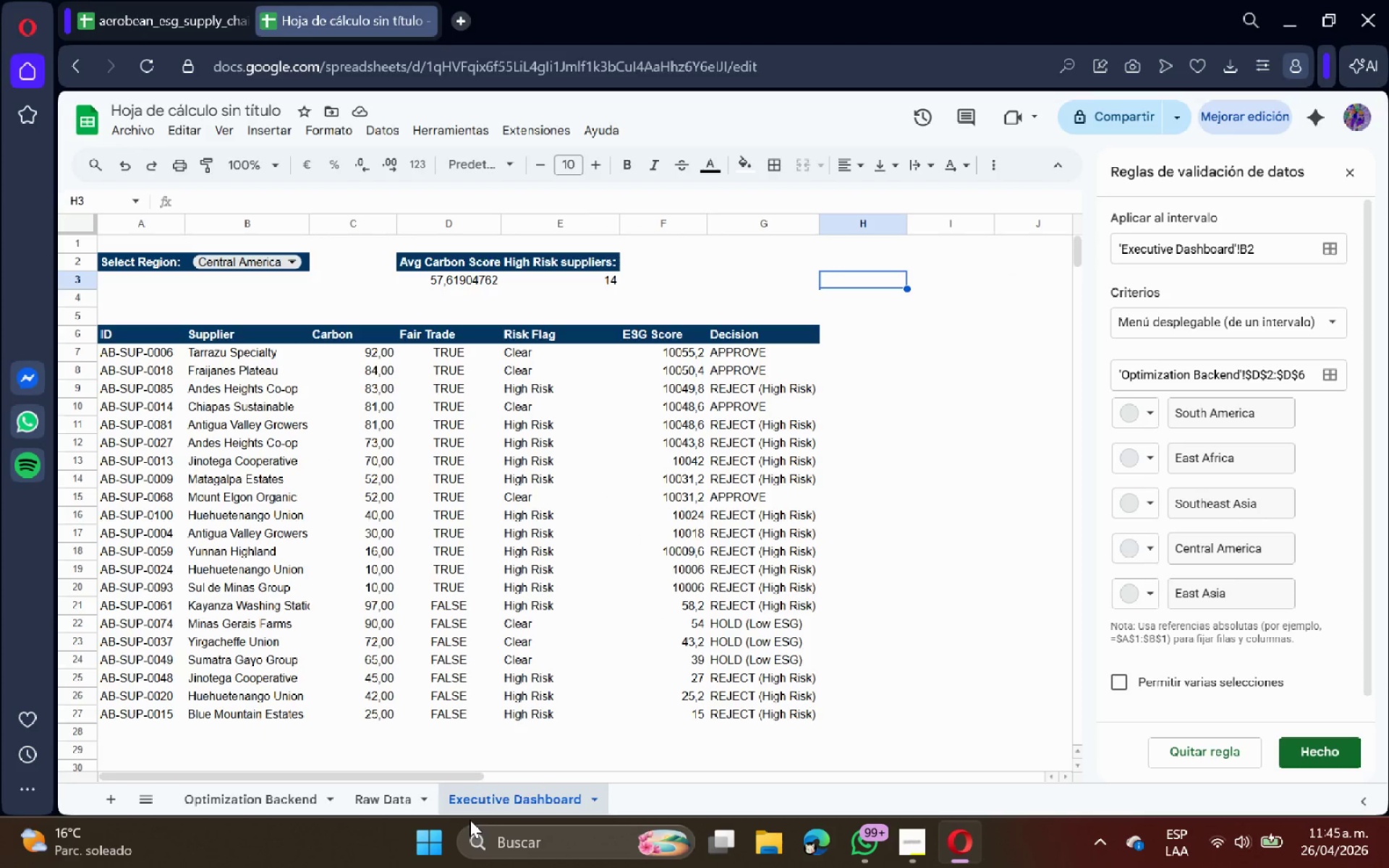 
left_click([391, 804])
 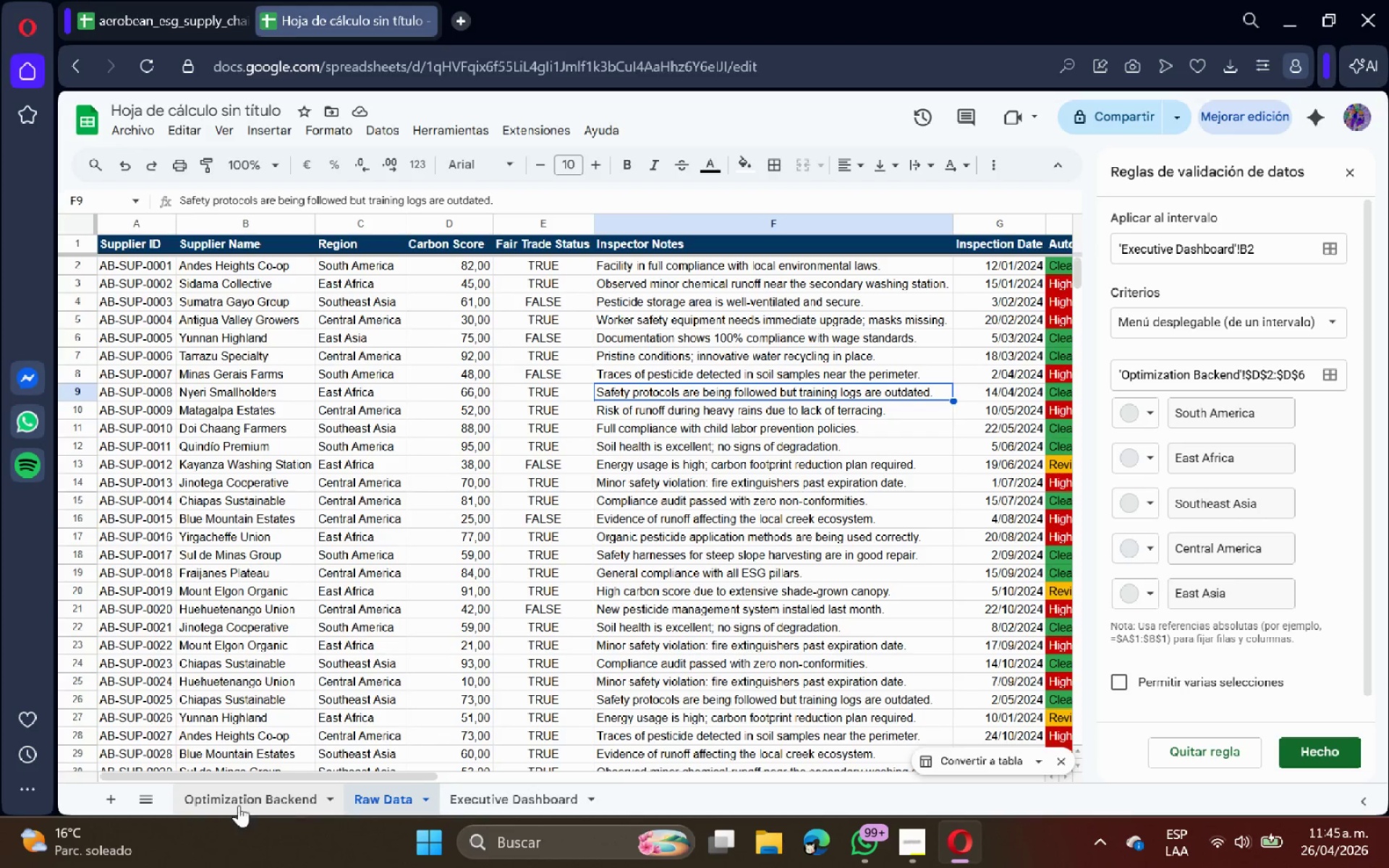 
left_click([234, 805])
 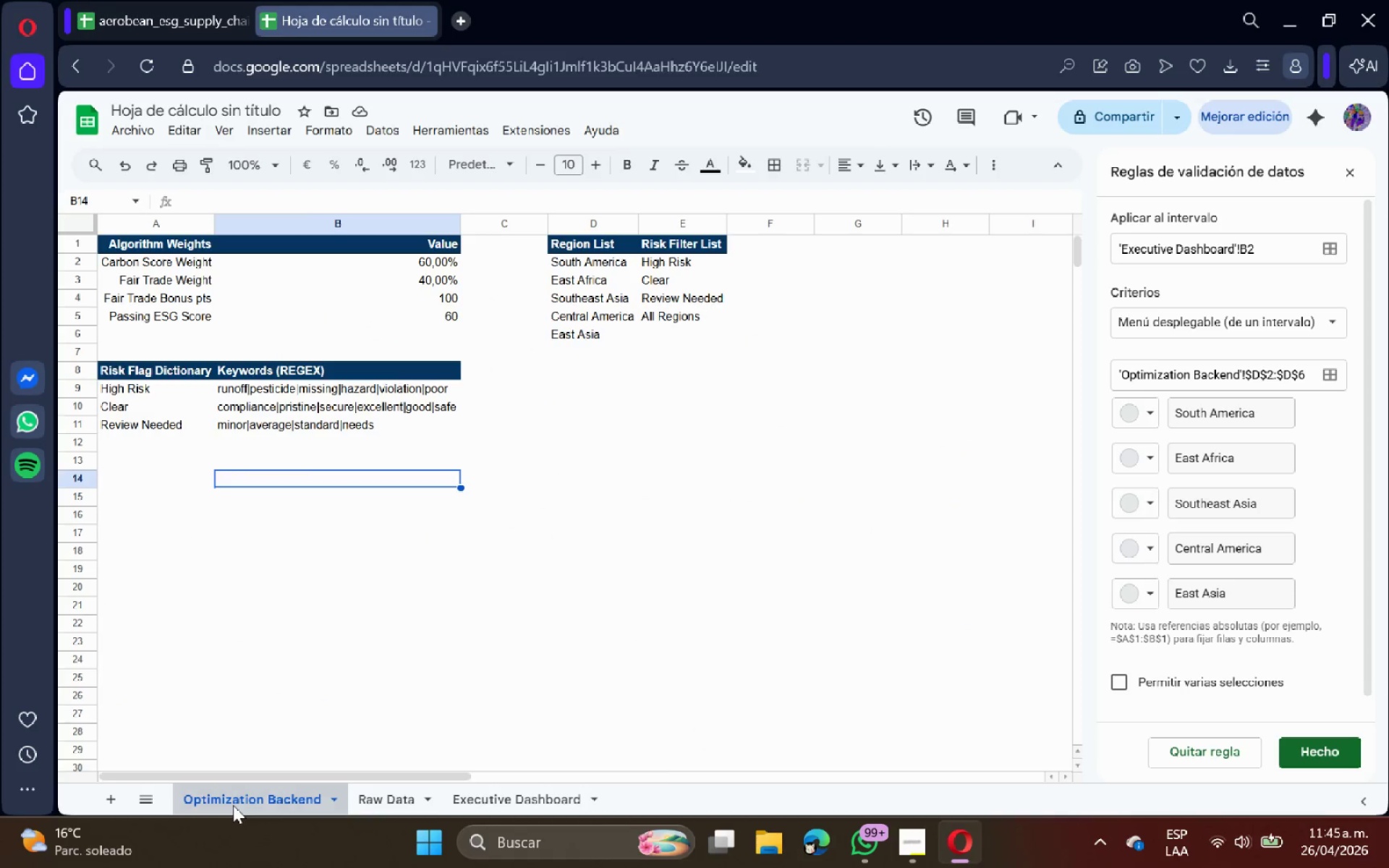 
right_click([233, 805])
 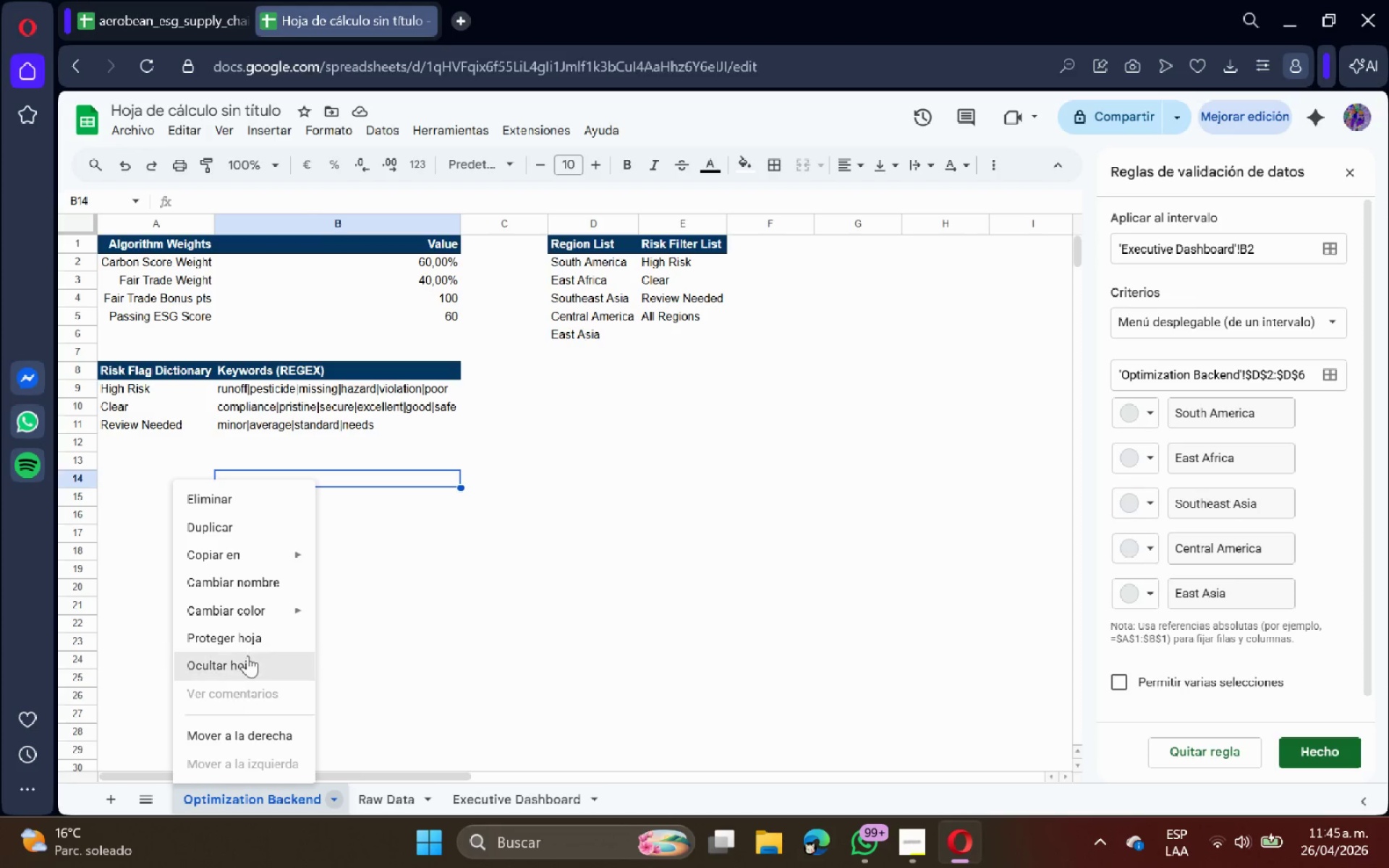 
left_click([255, 643])
 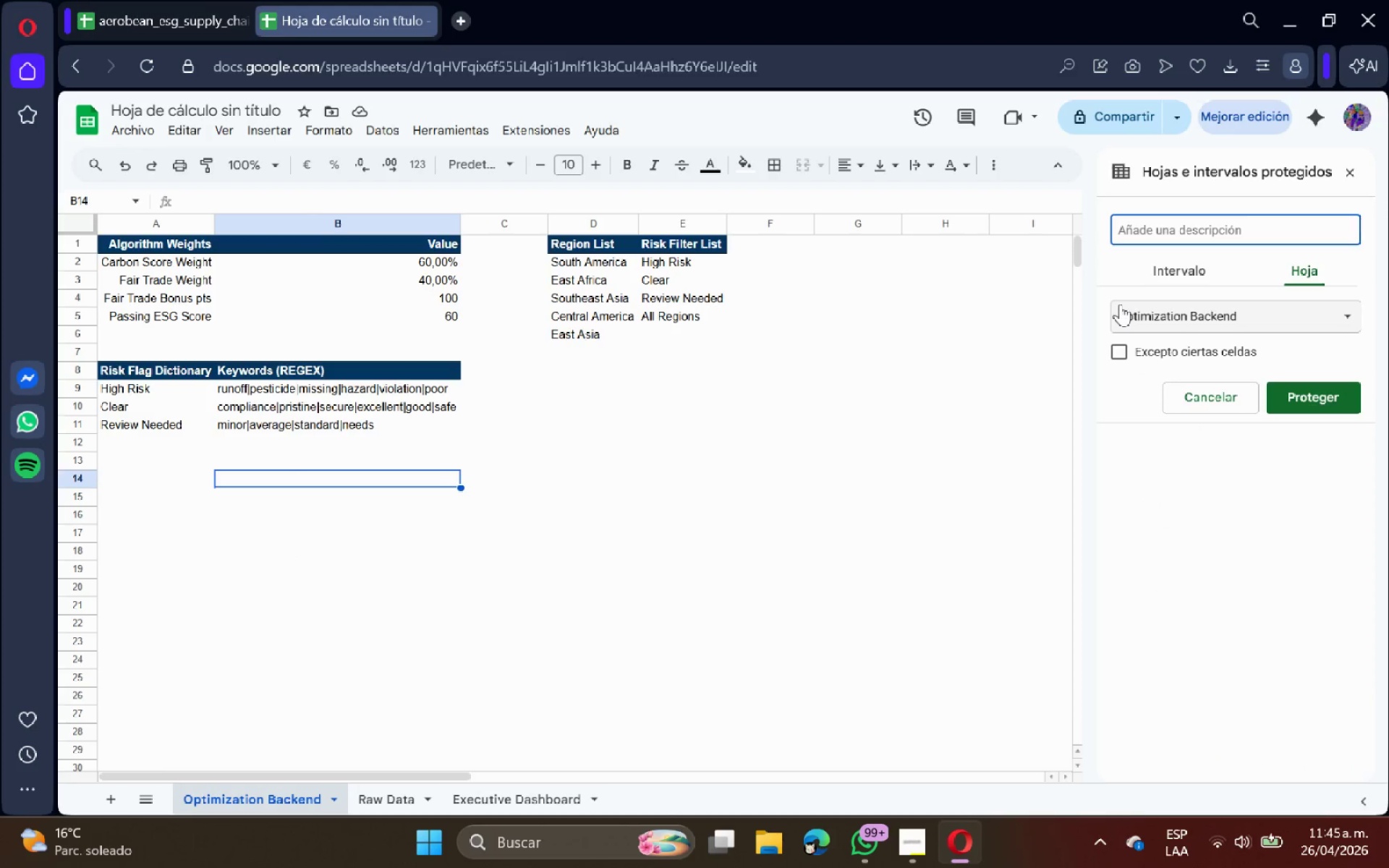 
type(Params)
 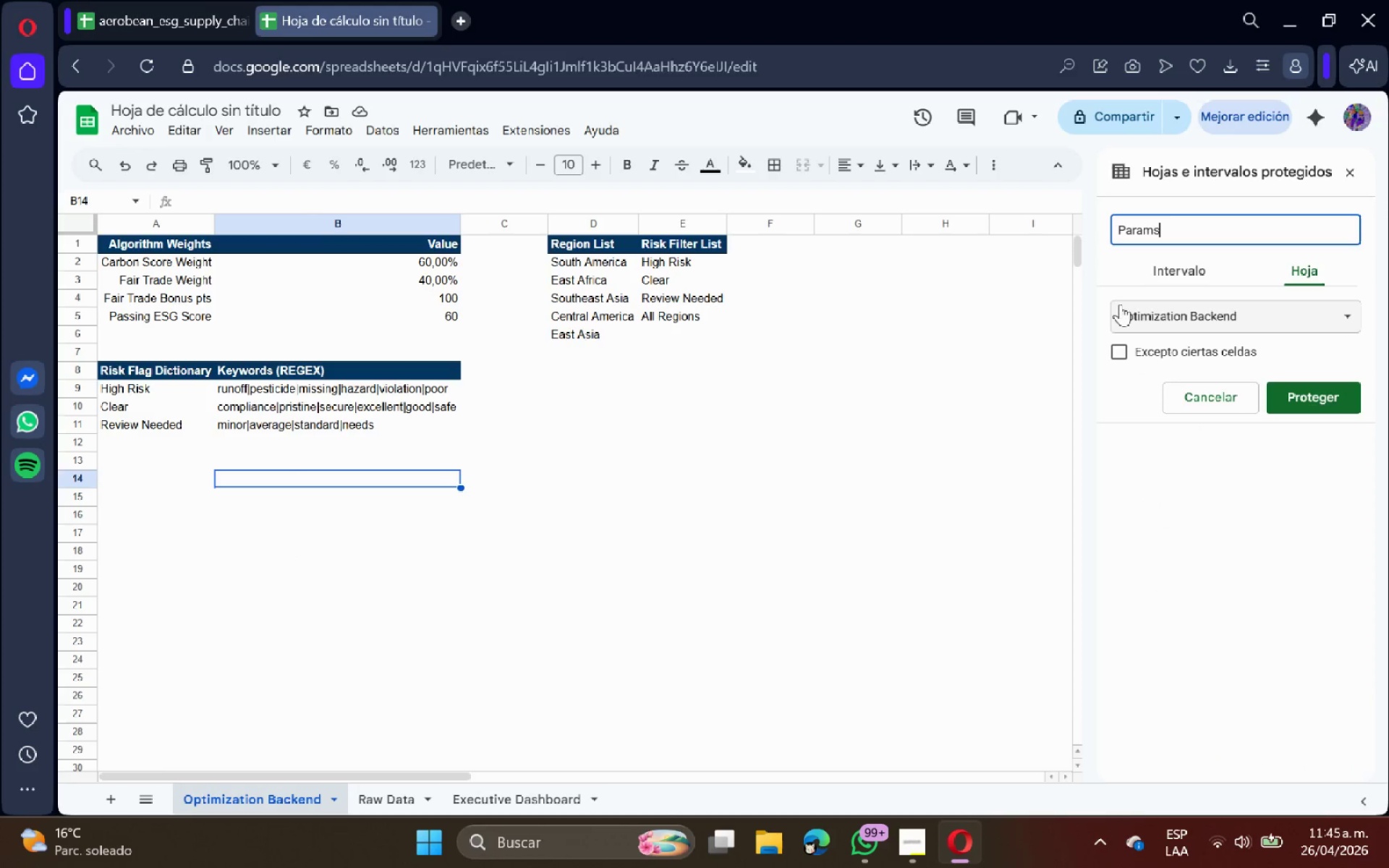 
key(Enter)
 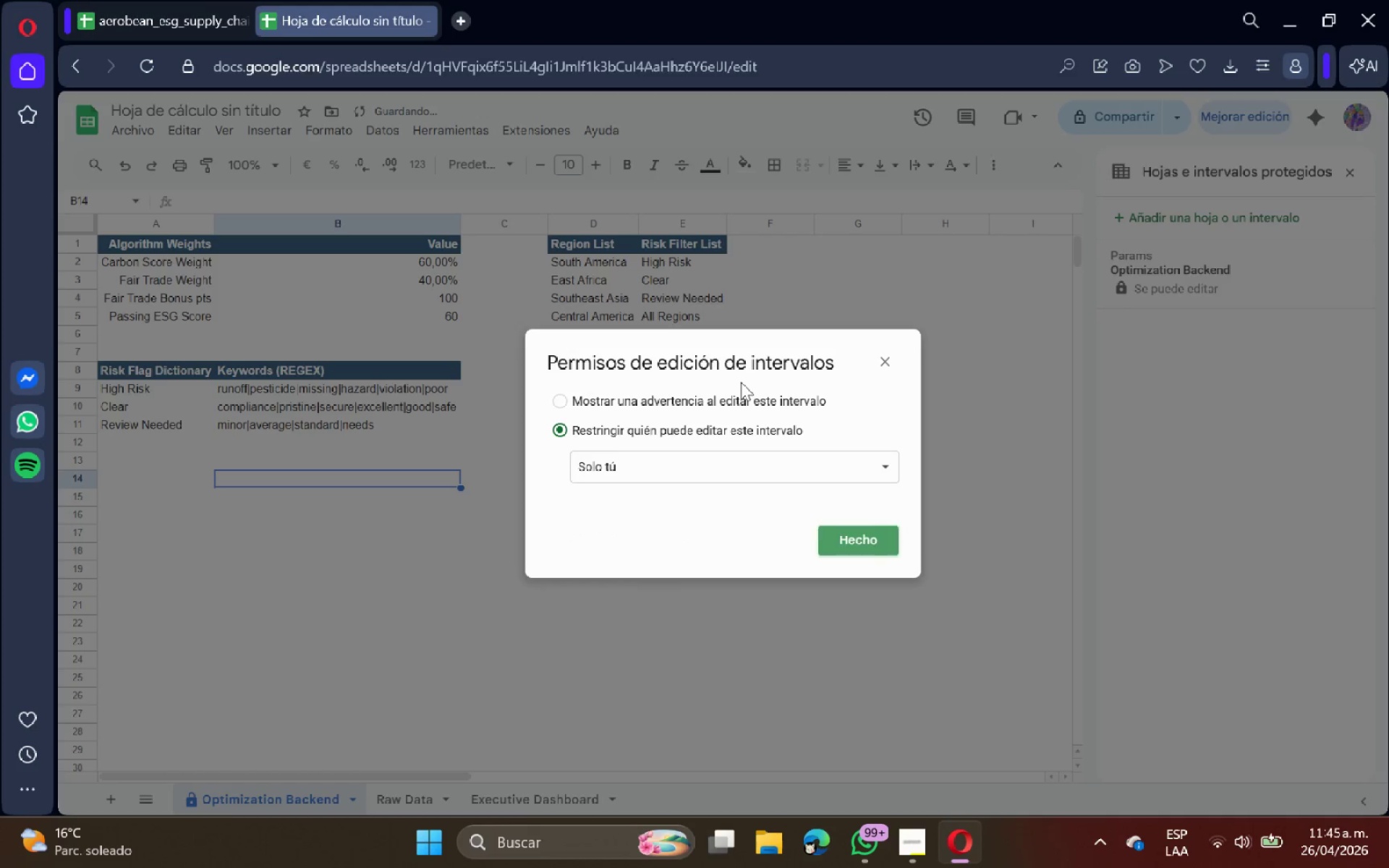 
double_click([738, 398])
 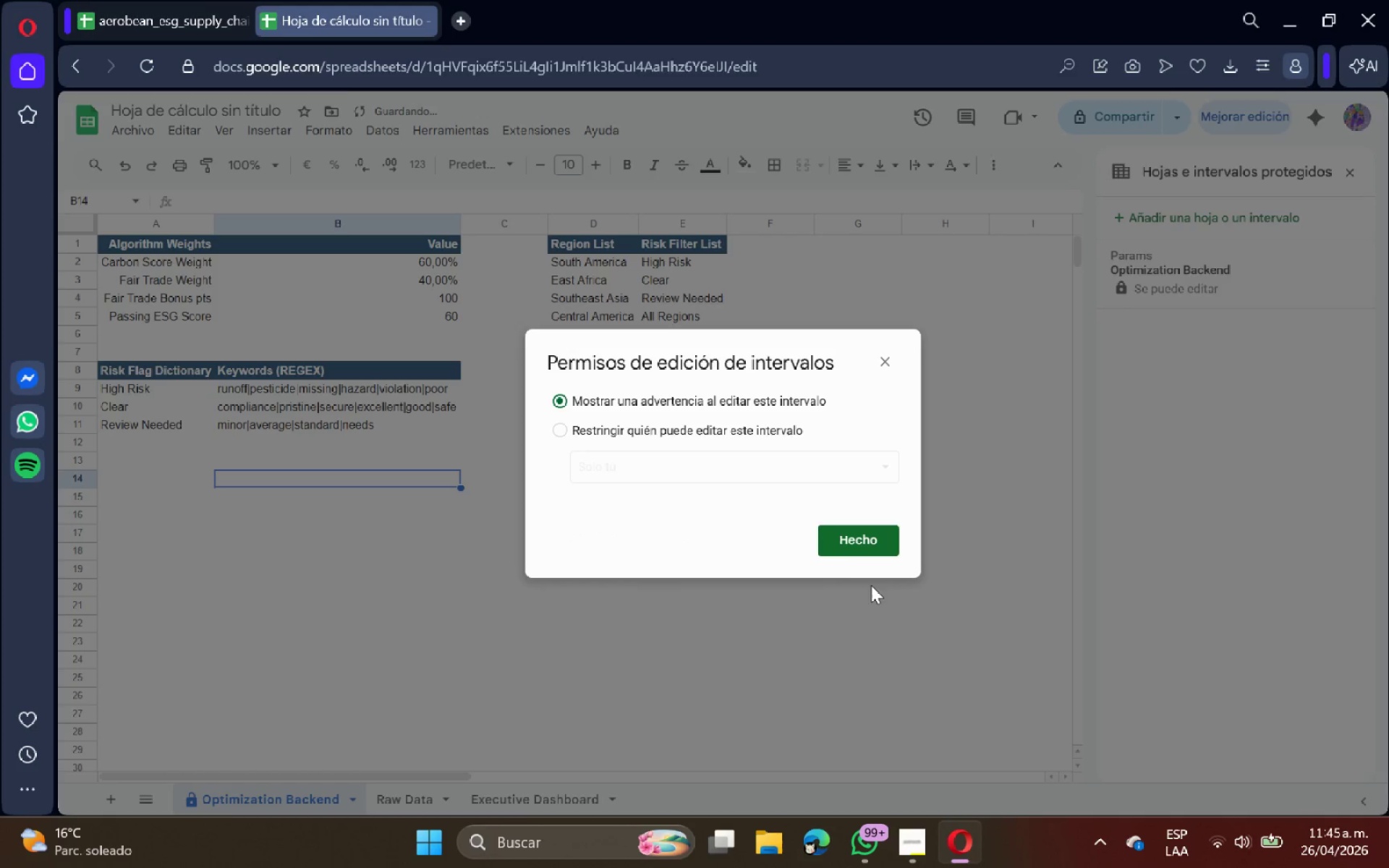 
left_click([845, 547])
 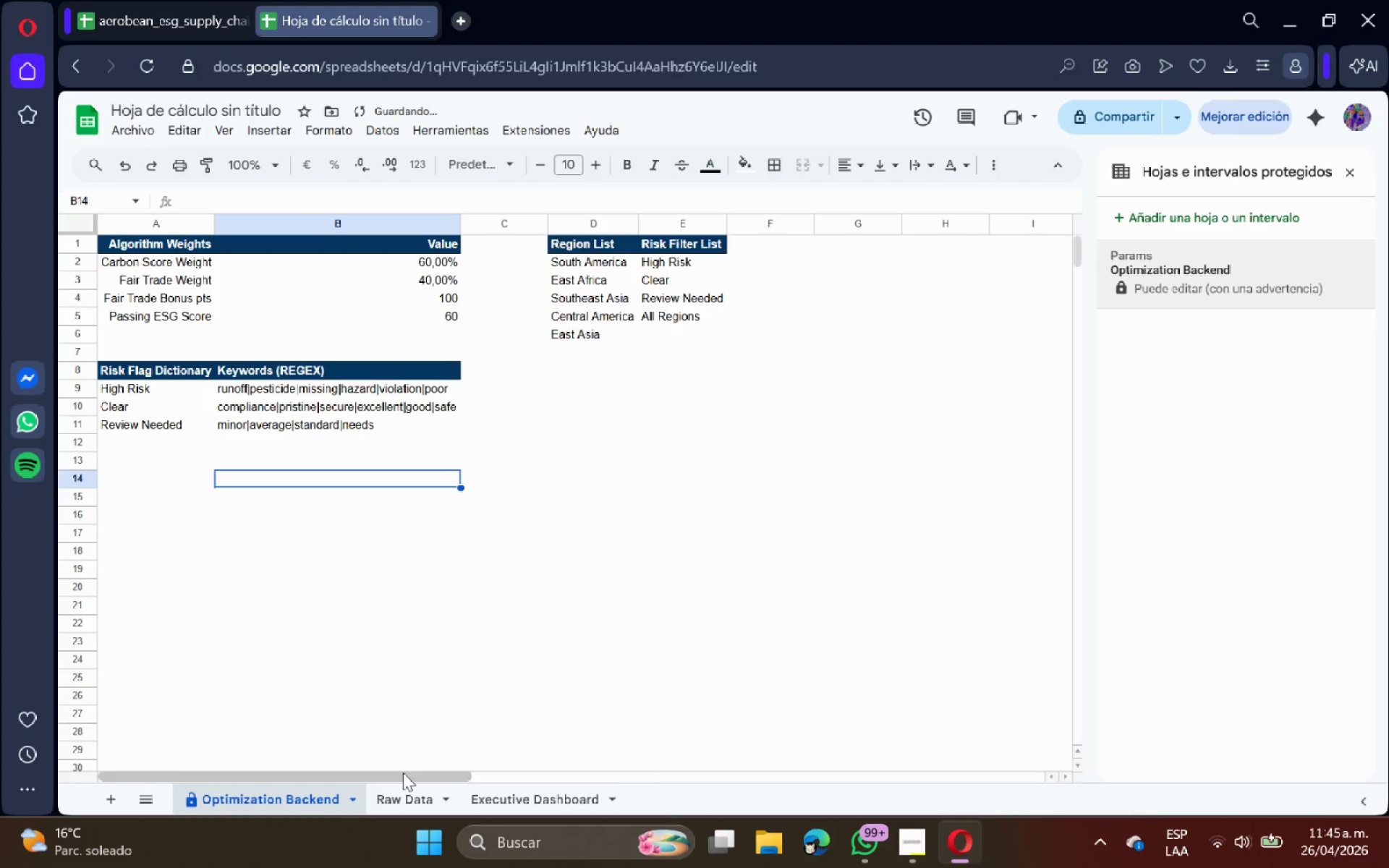 
left_click([396, 801])
 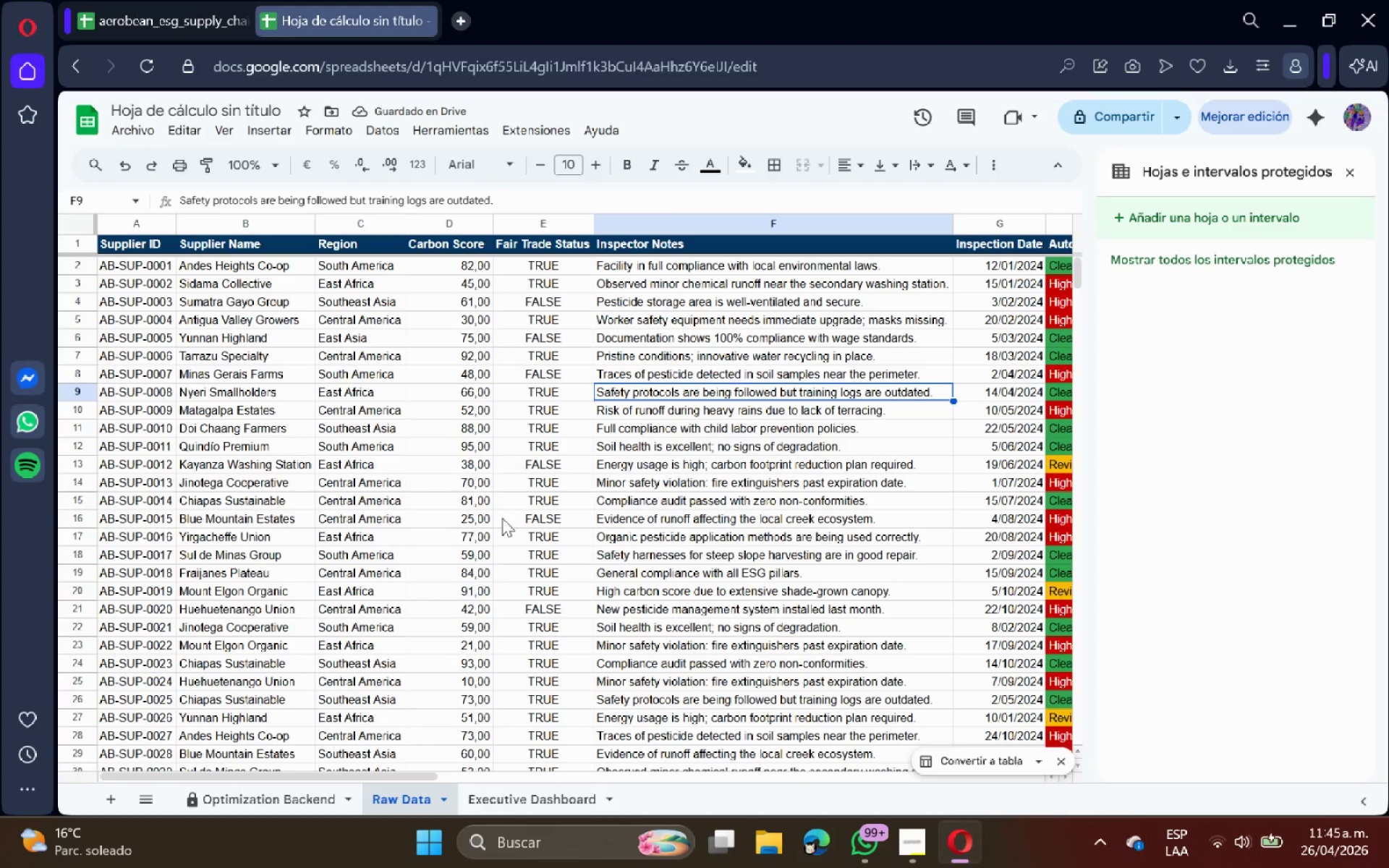 
scroll: coordinate [504, 515], scroll_direction: up, amount: 4.0
 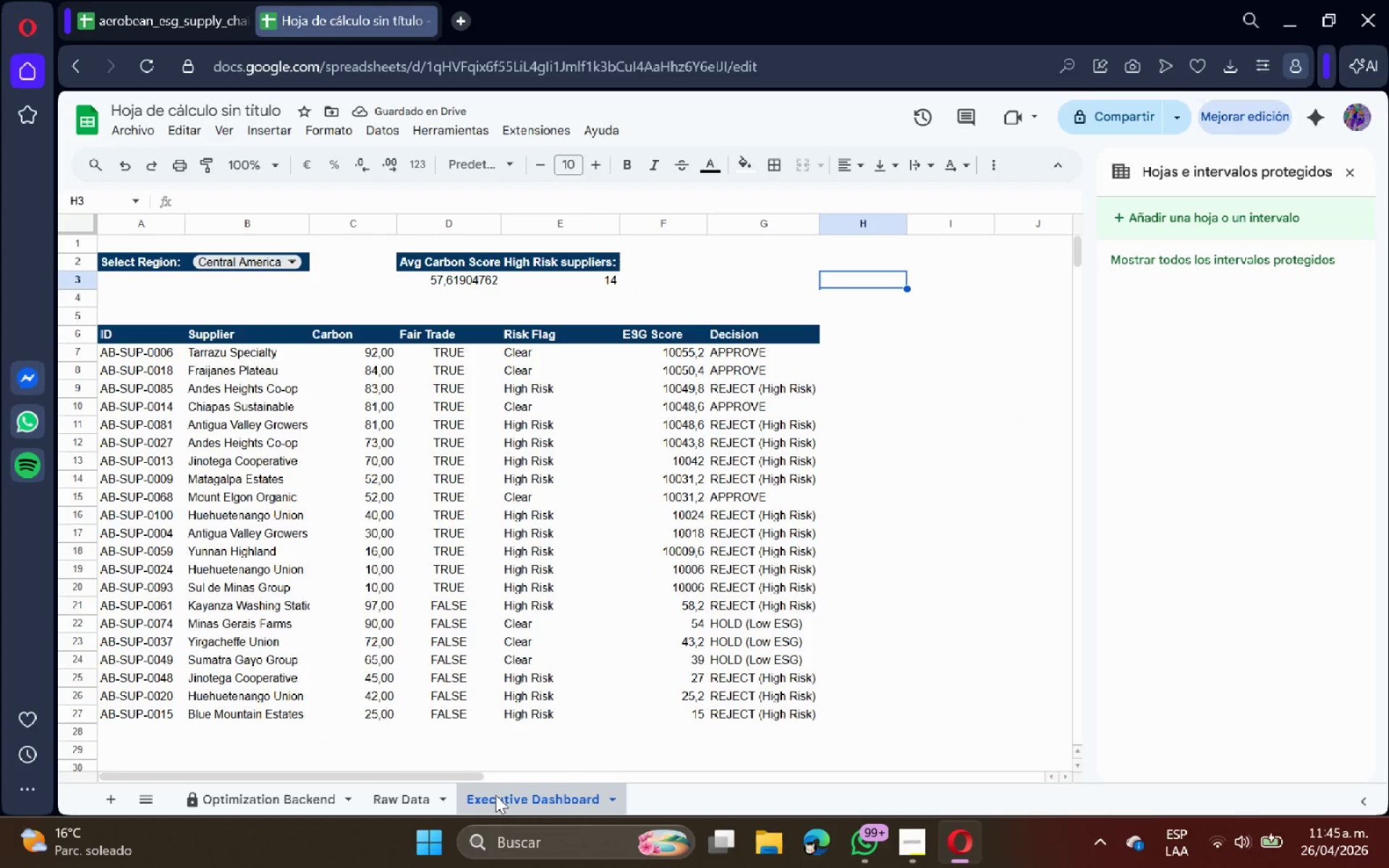 
double_click([603, 472])
 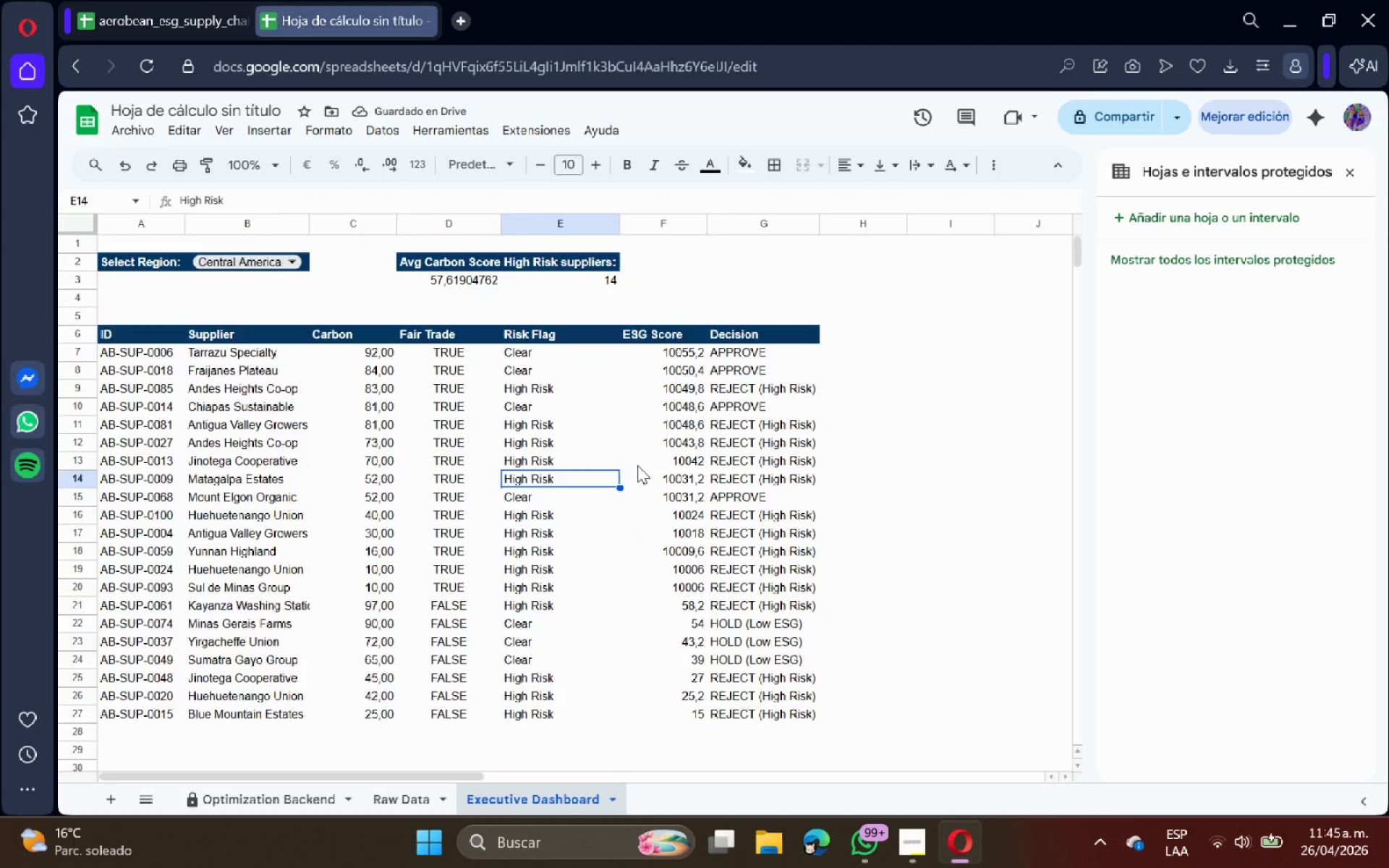 
scroll: coordinate [638, 464], scroll_direction: up, amount: 3.0
 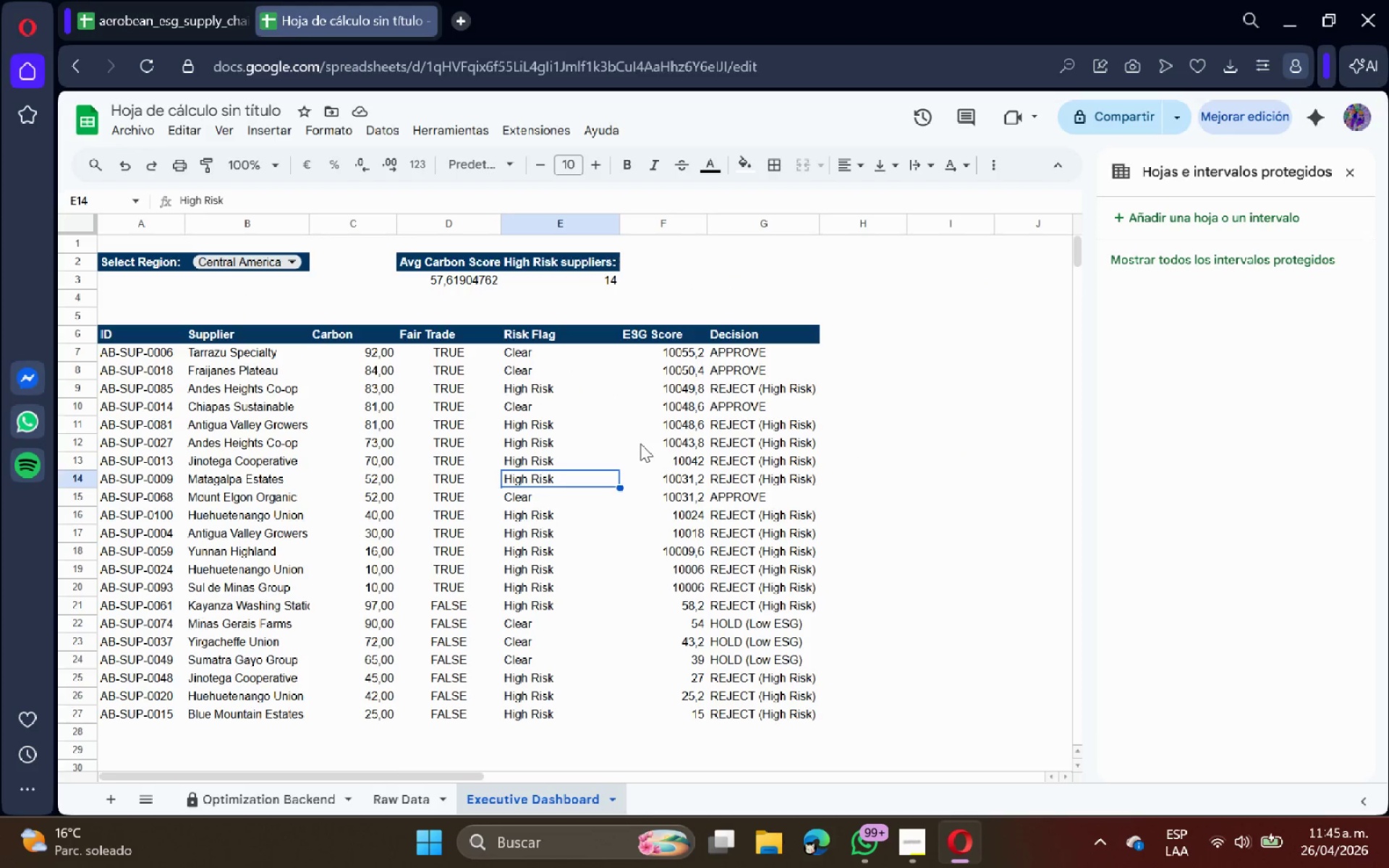 
wait(8.83)
 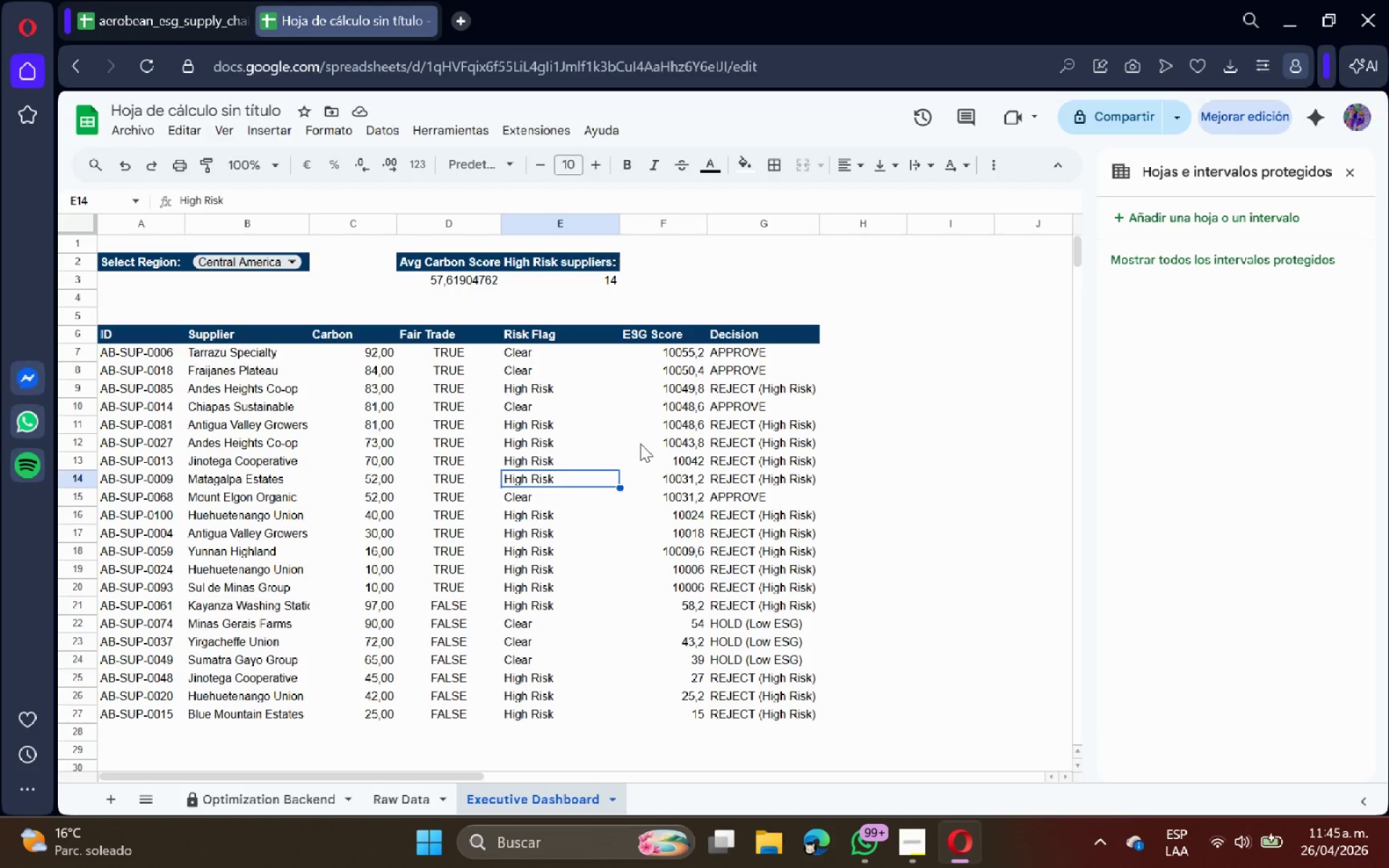 
left_click([425, 278])
 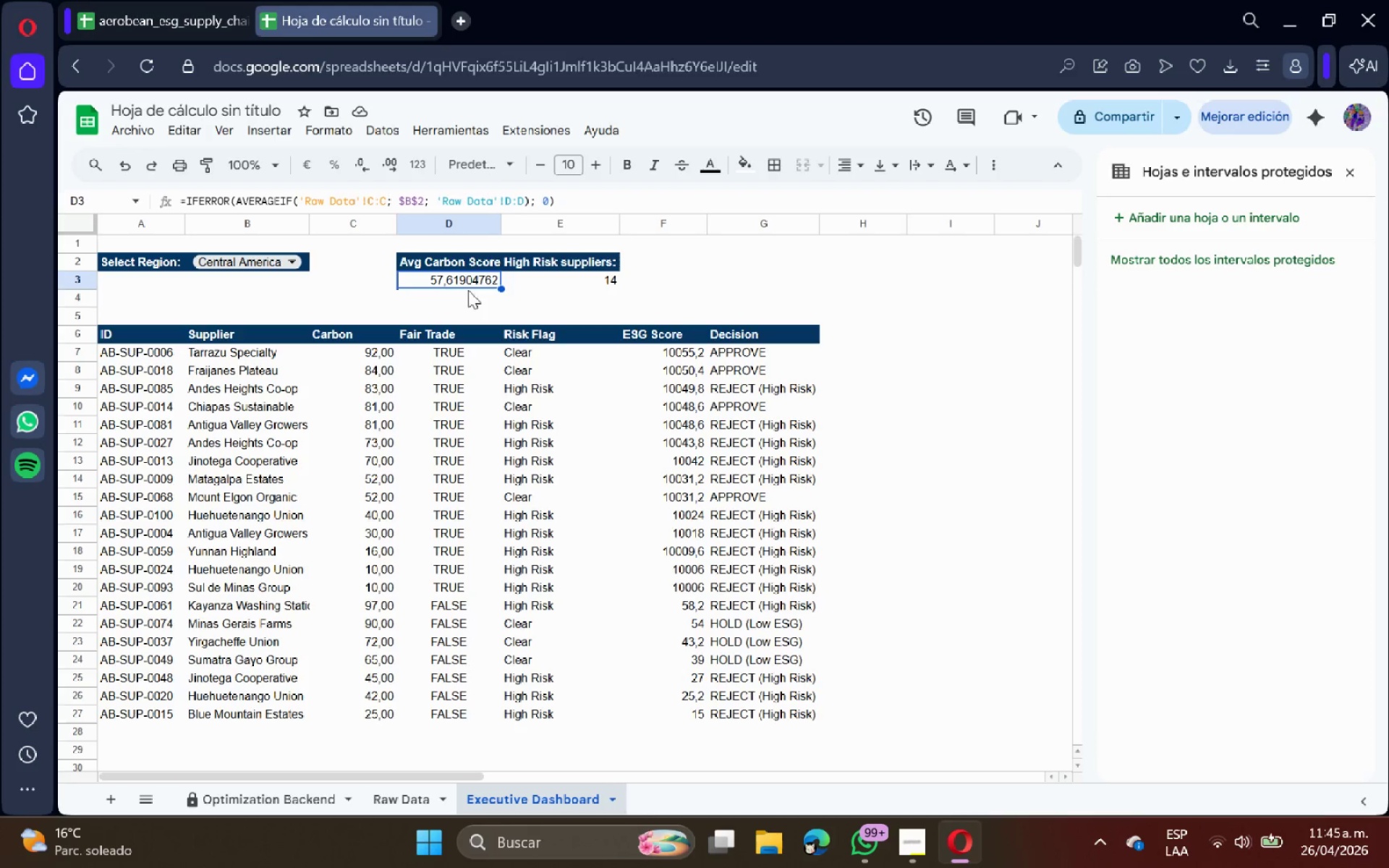 
left_click([328, 391])
 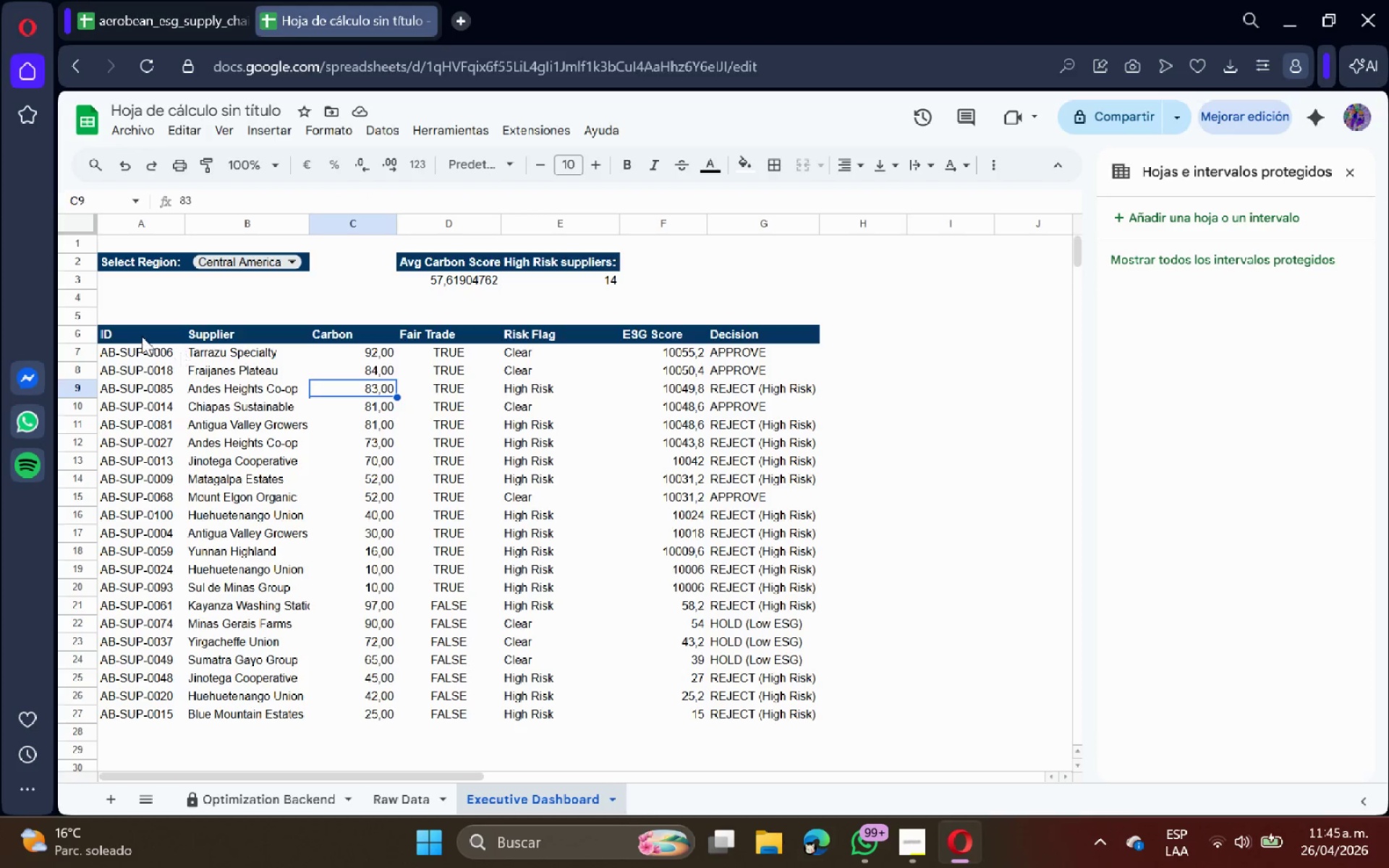 
left_click([138, 333])
 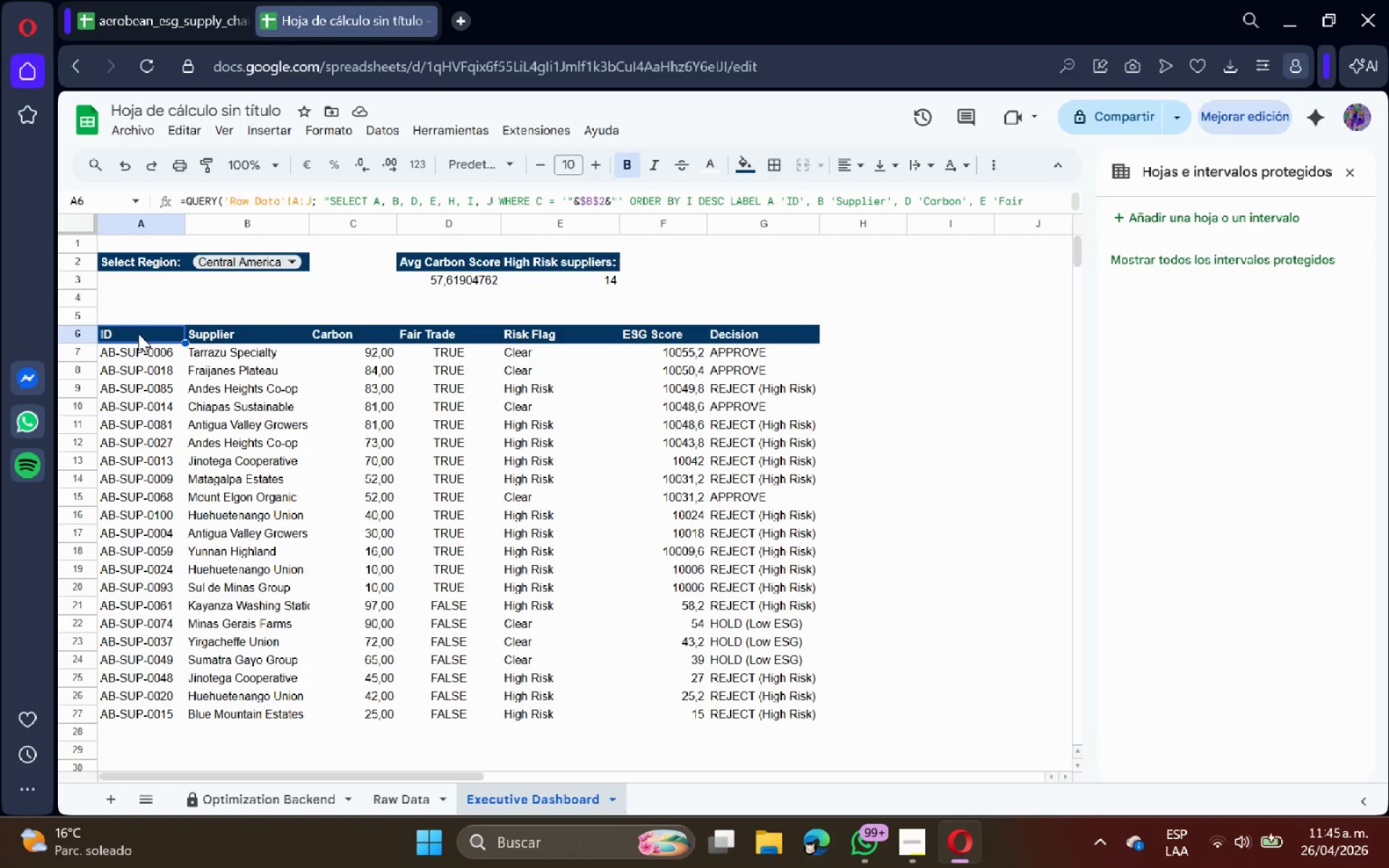 
right_click([138, 333])
 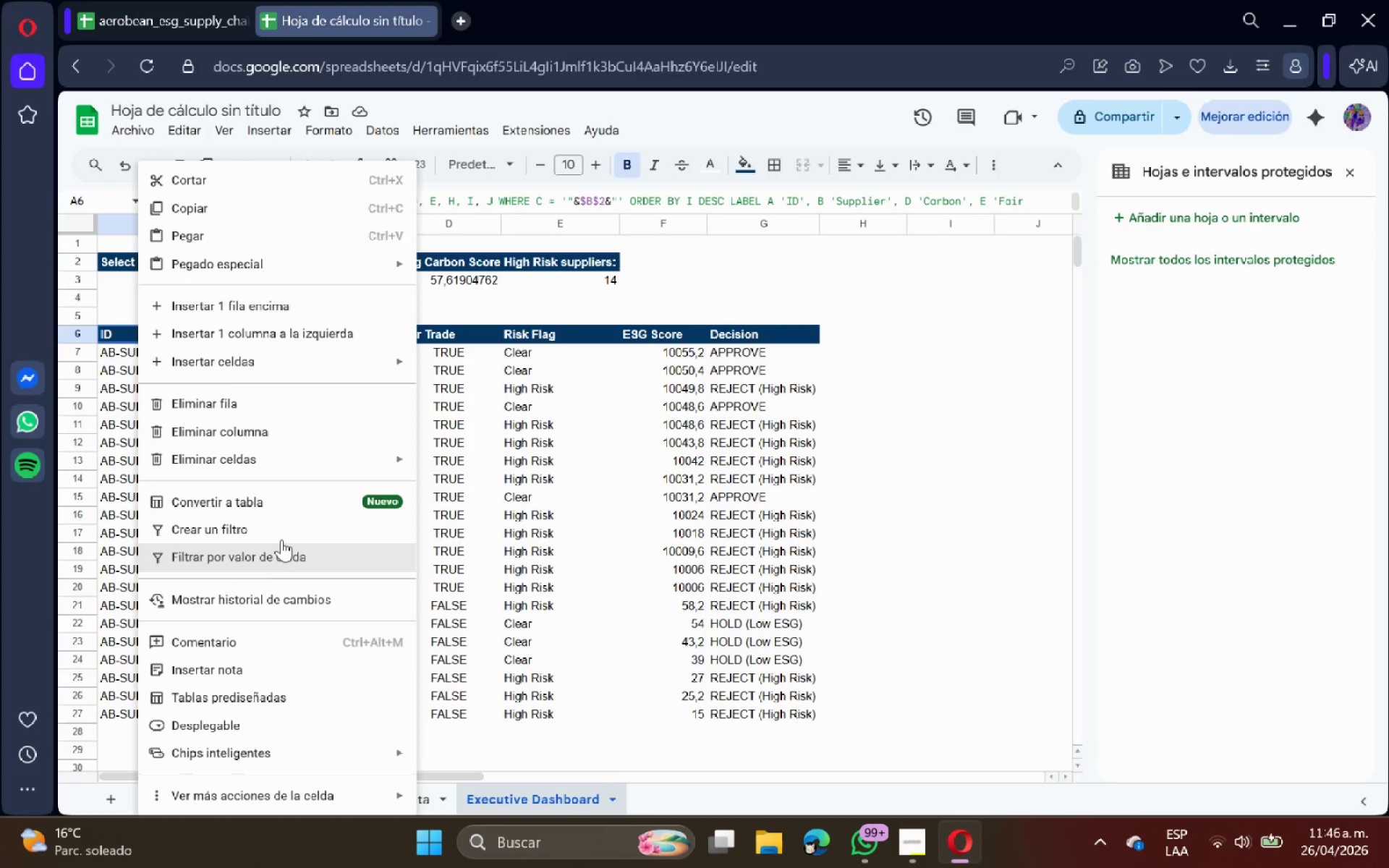 
mouse_move([277, 403])
 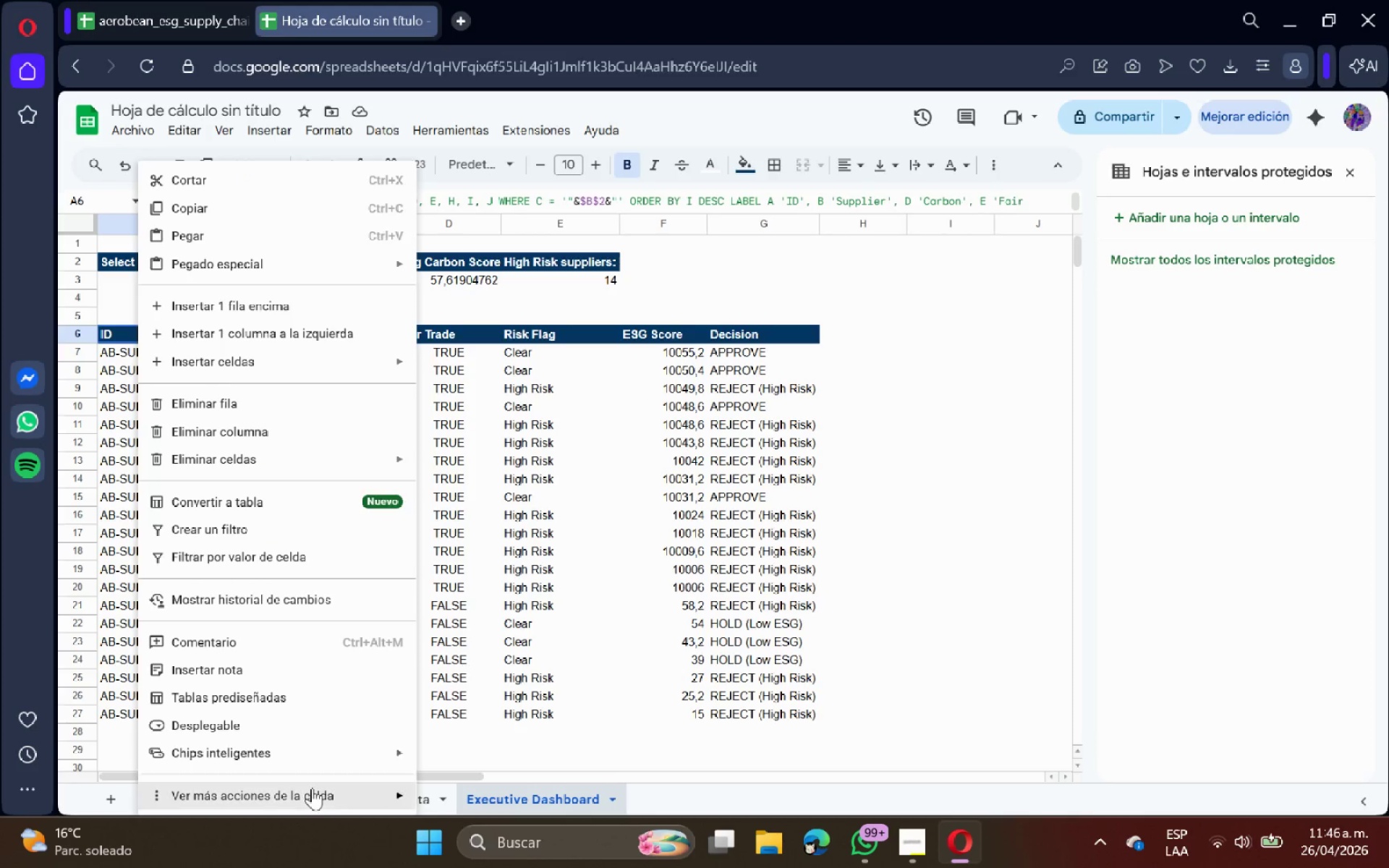 
left_click([312, 788])
 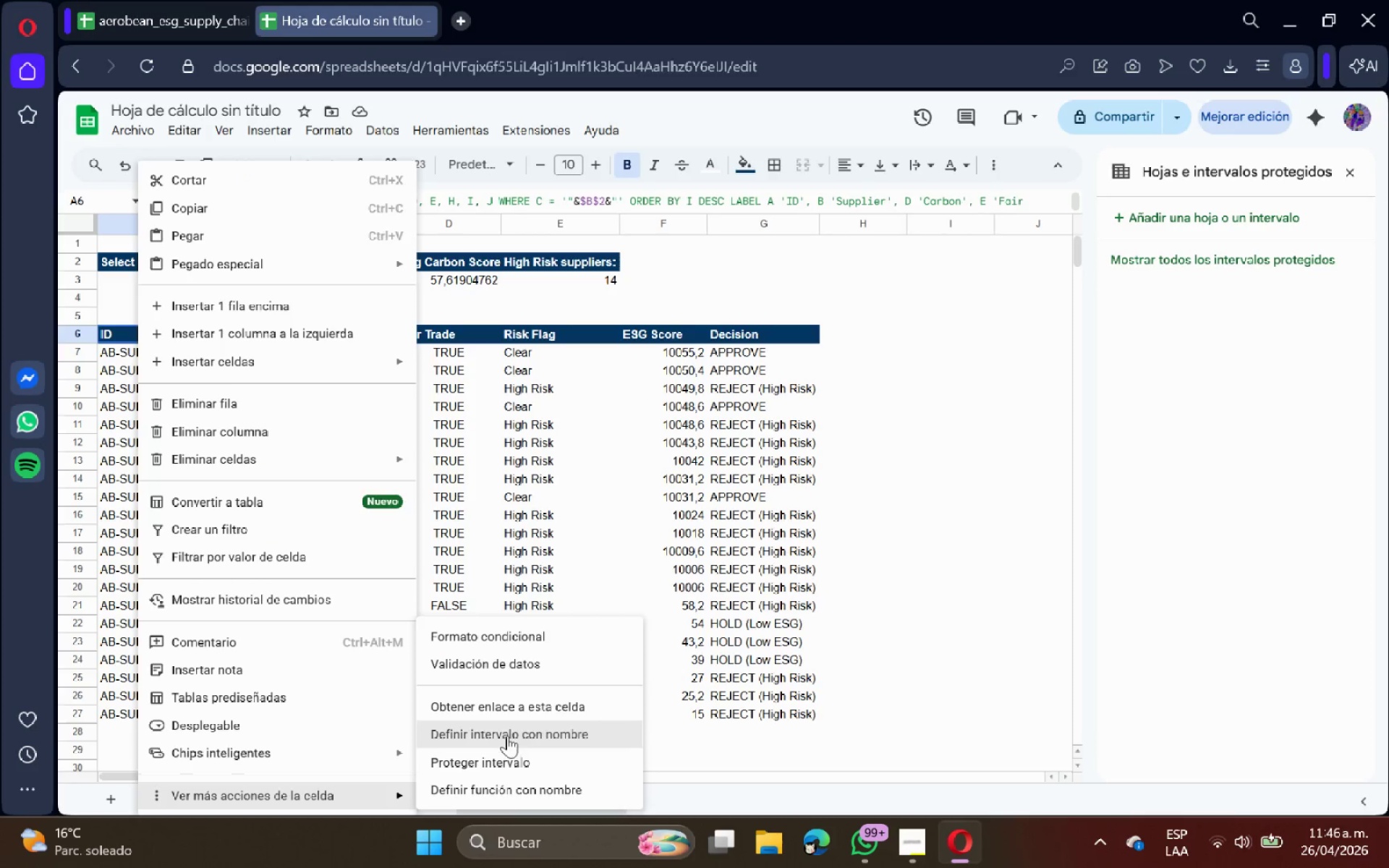 
left_click([510, 759])
 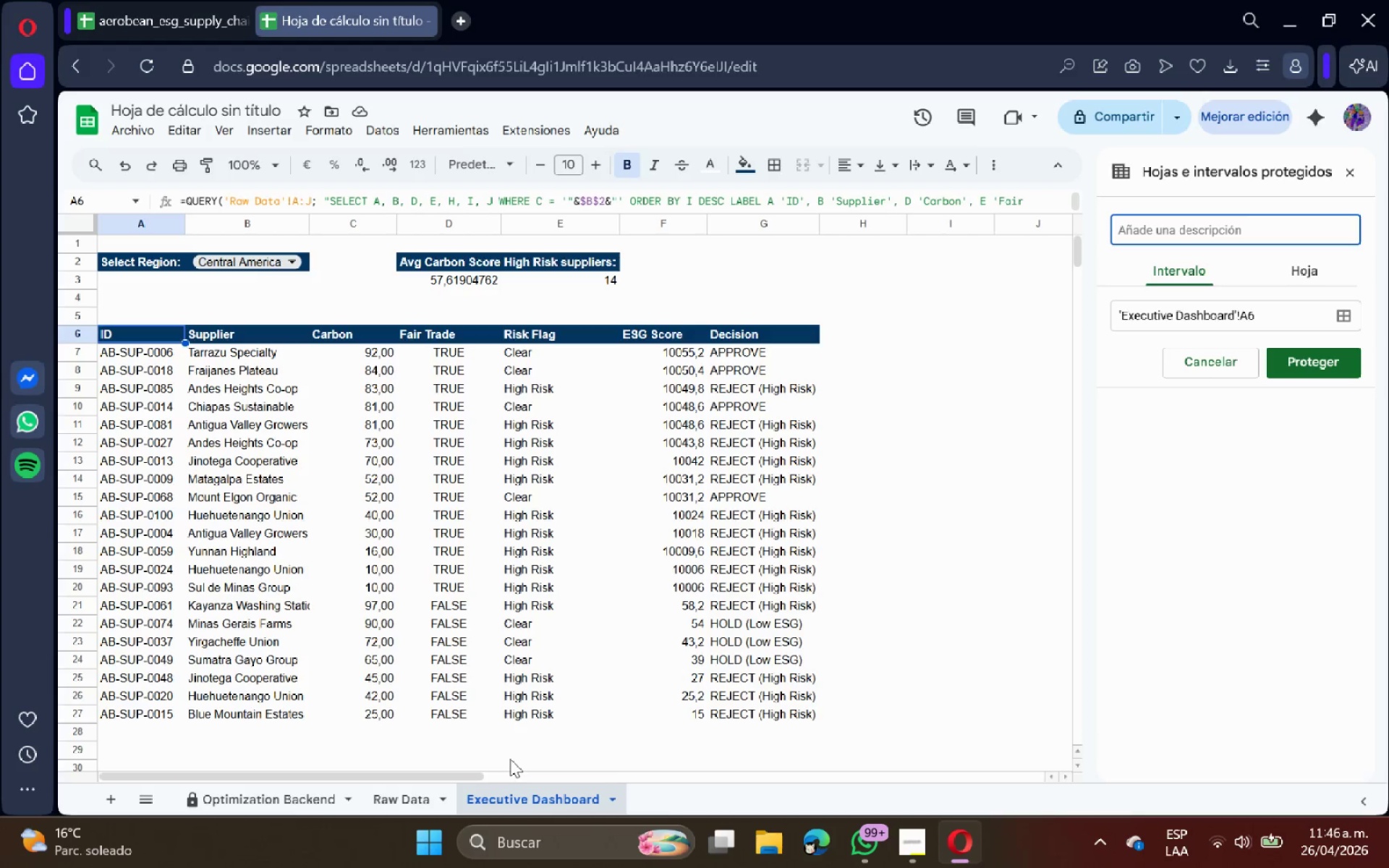 
type(Params)
 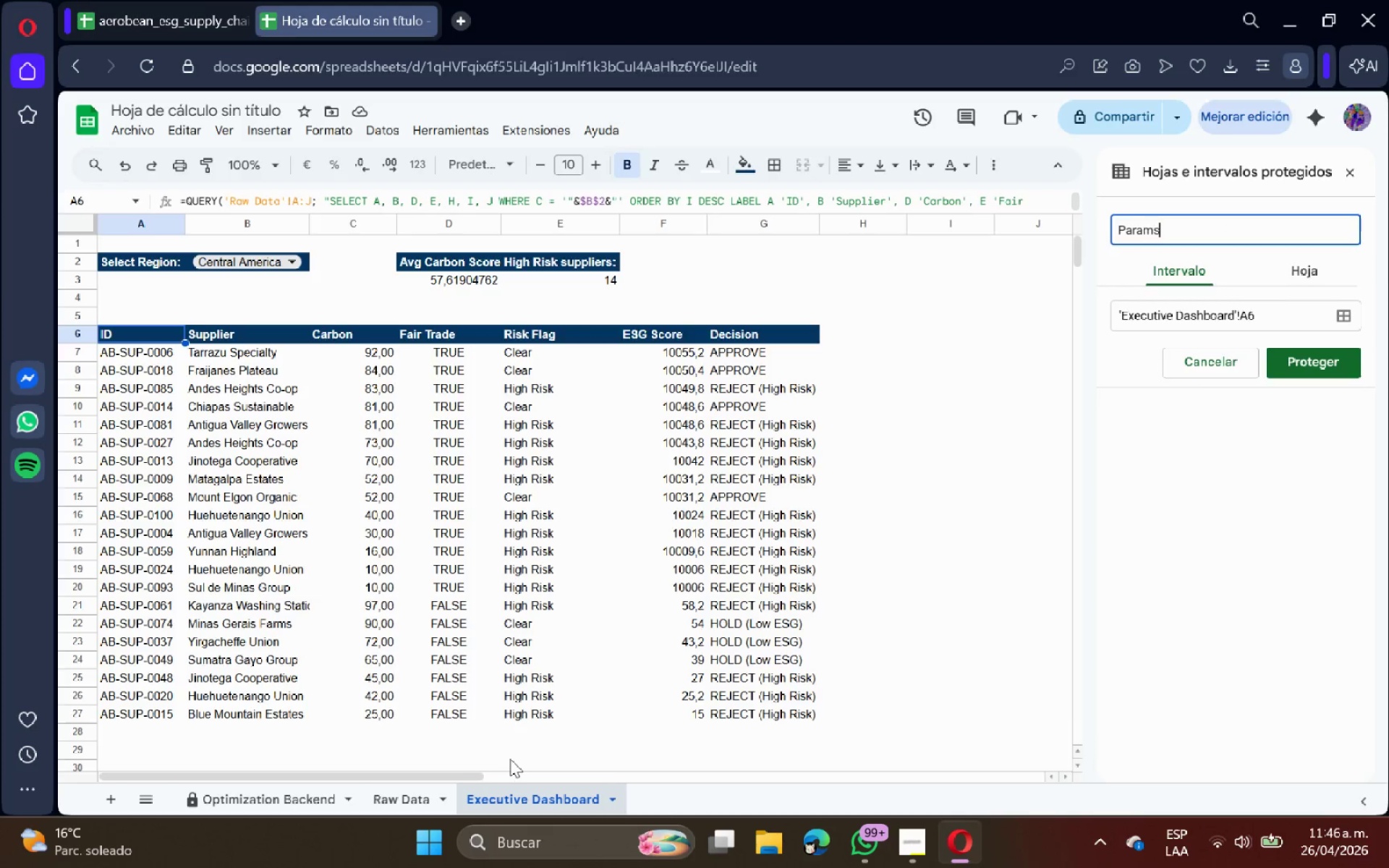 
key(Enter)
 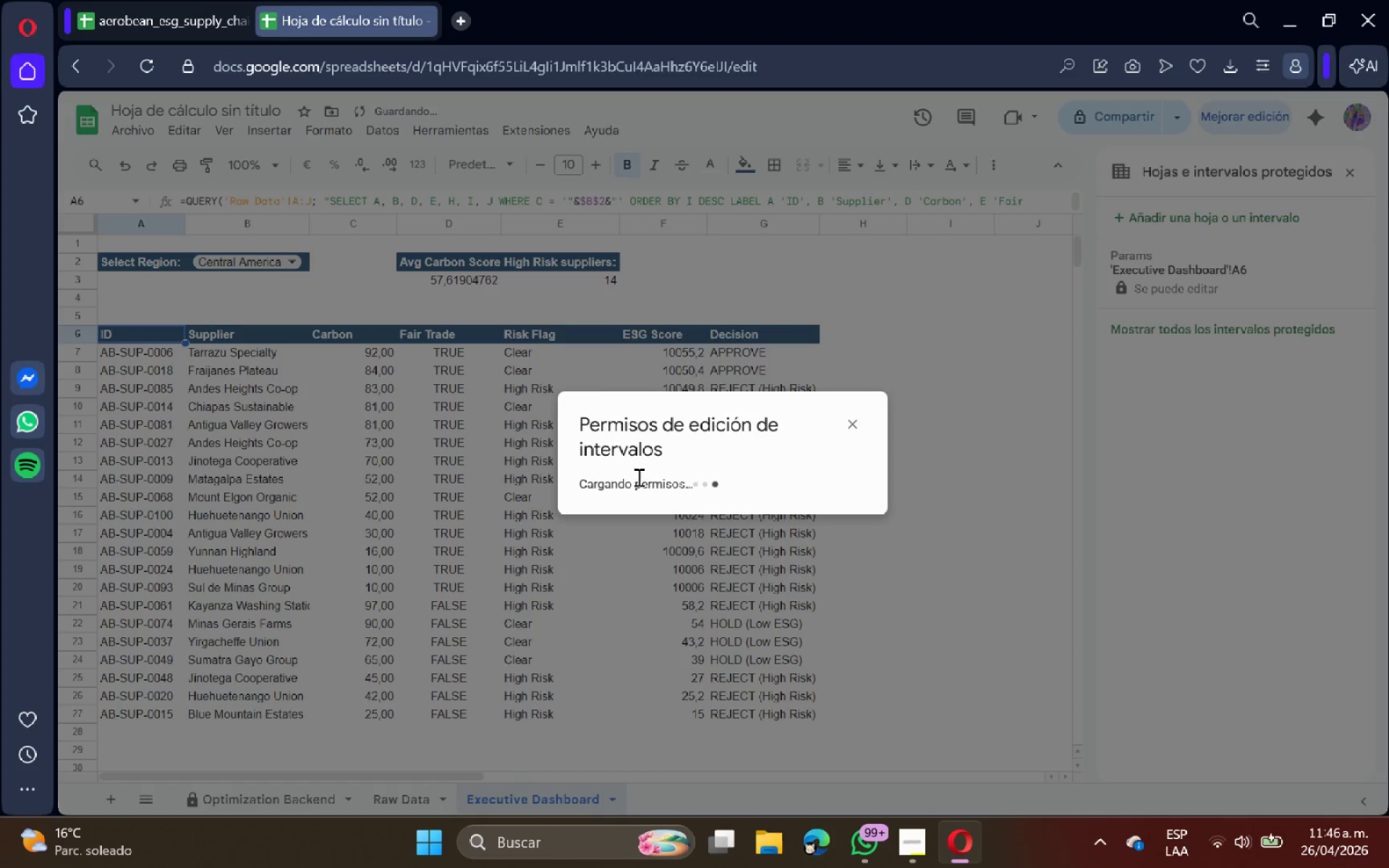 
left_click([687, 407])
 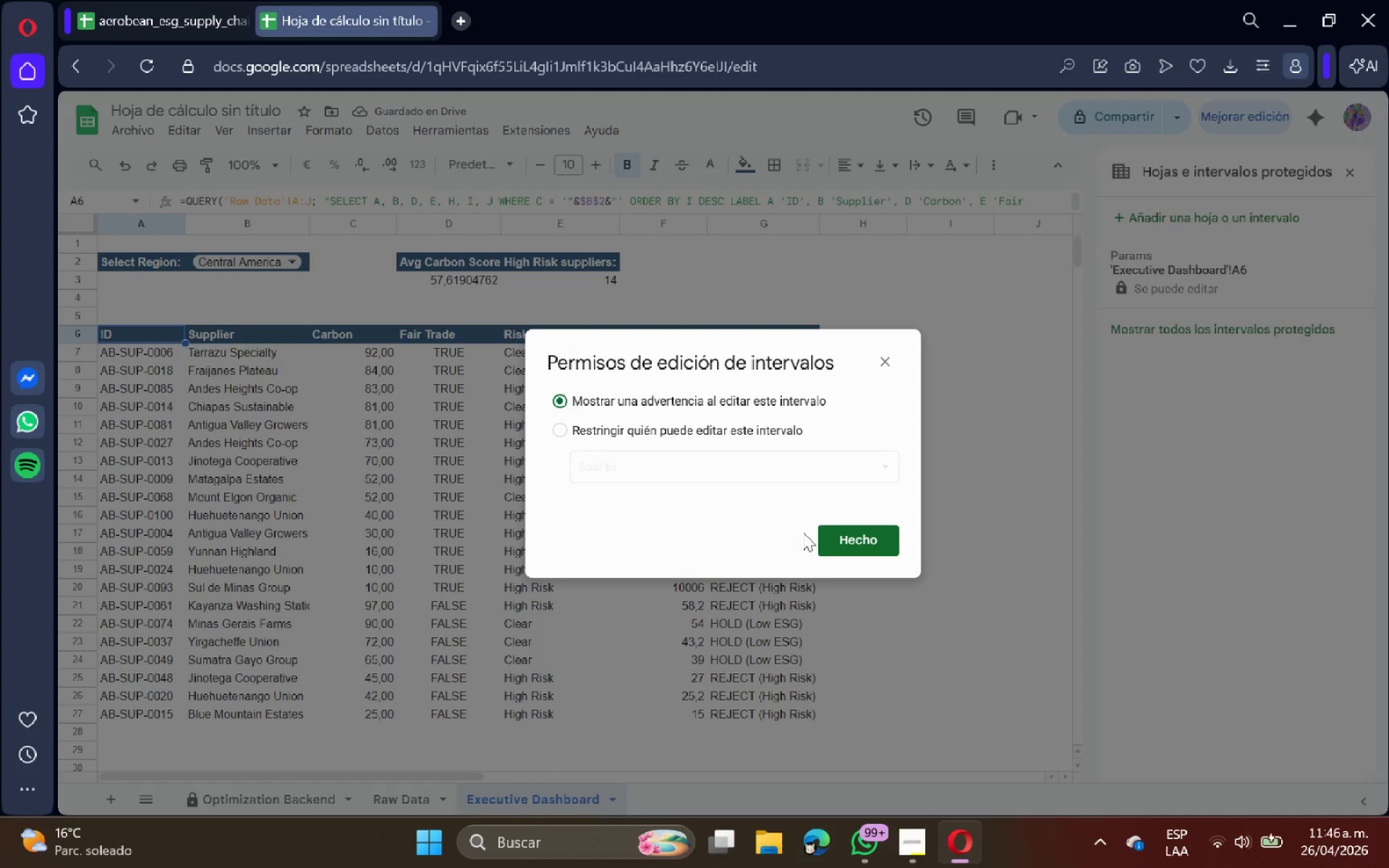 
left_click([824, 533])
 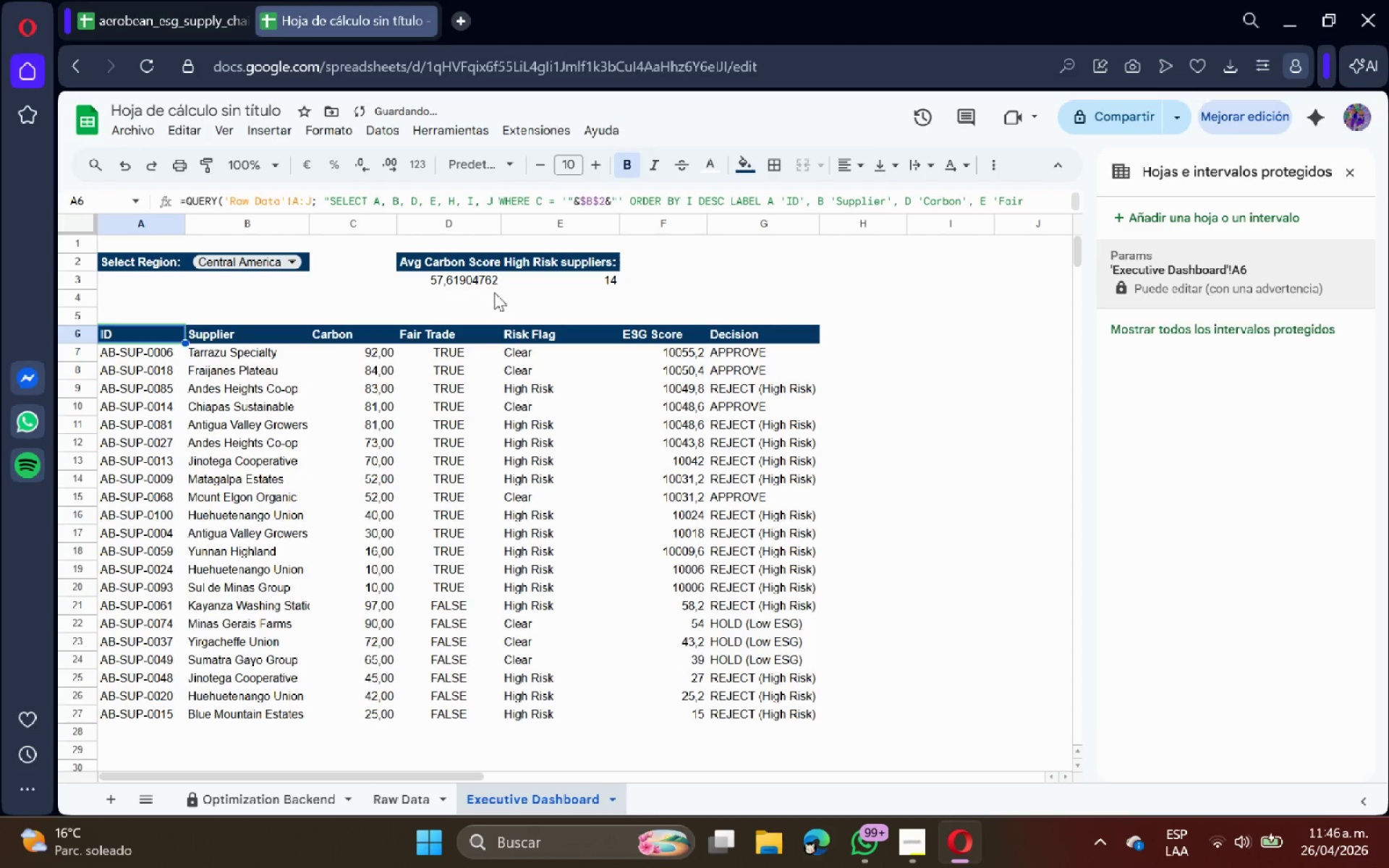 
left_click_drag(start_coordinate=[446, 278], to_coordinate=[566, 281])
 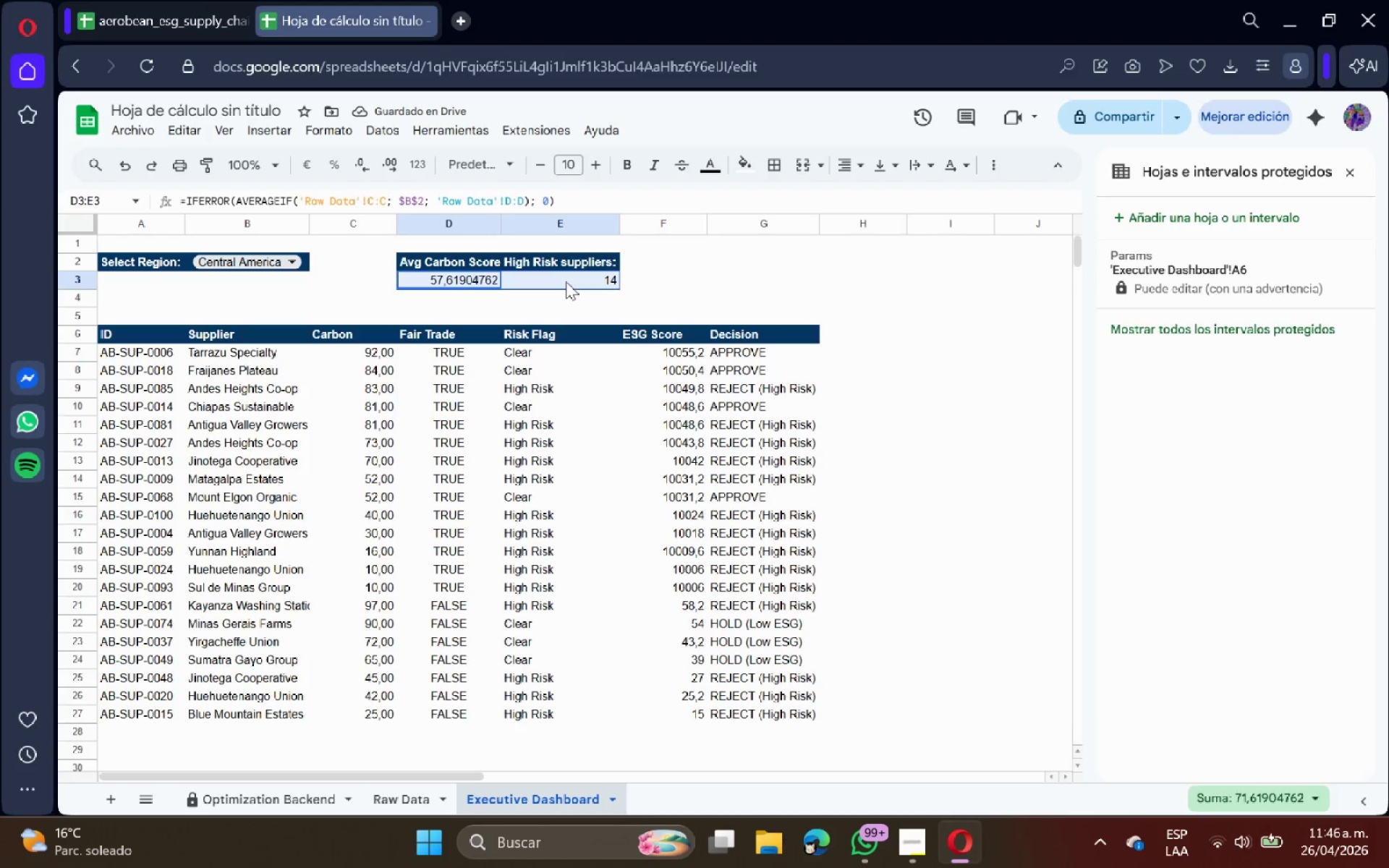 
right_click([566, 281])
 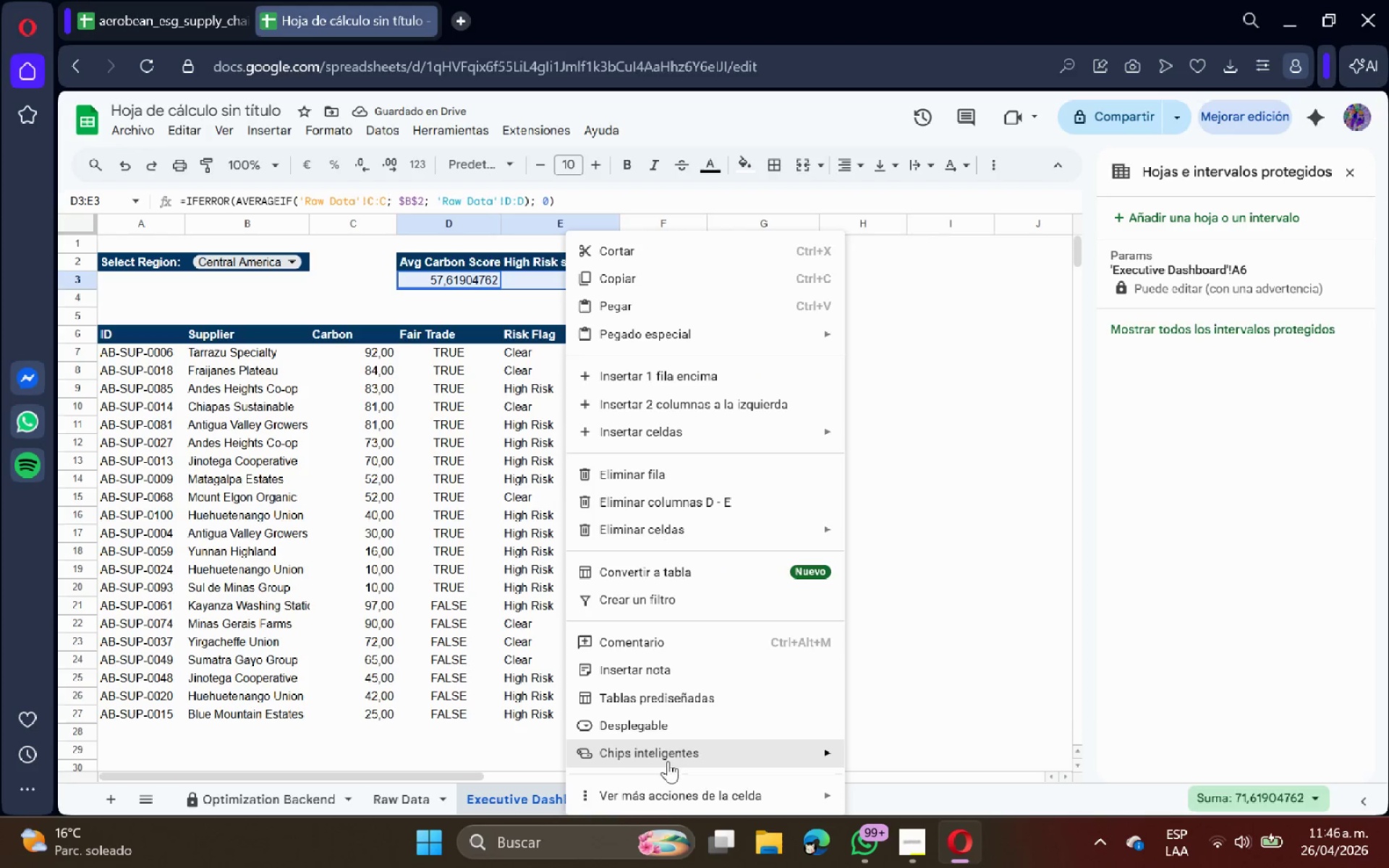 
left_click([659, 796])
 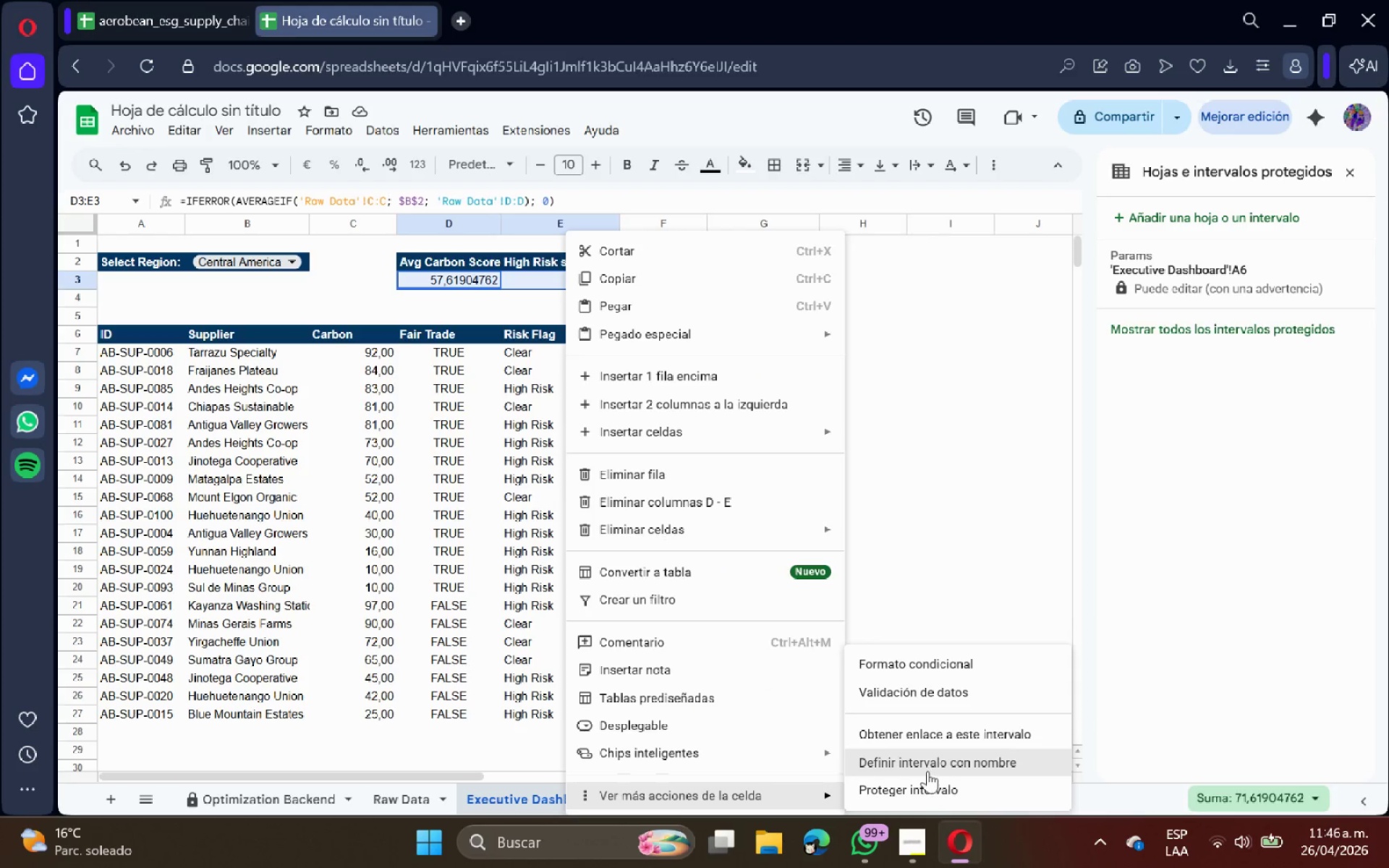 
left_click([922, 781])
 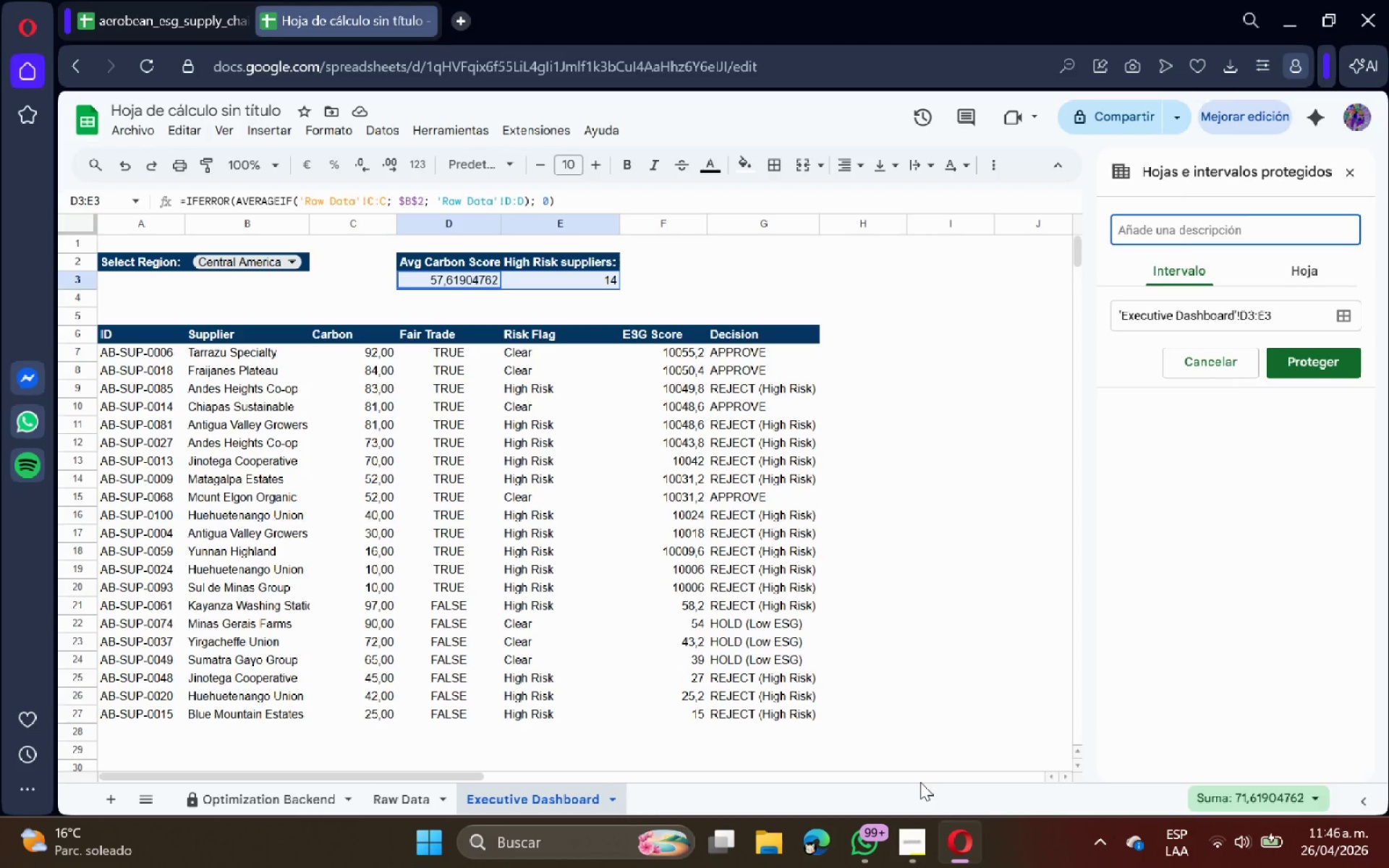 
type(Params)
 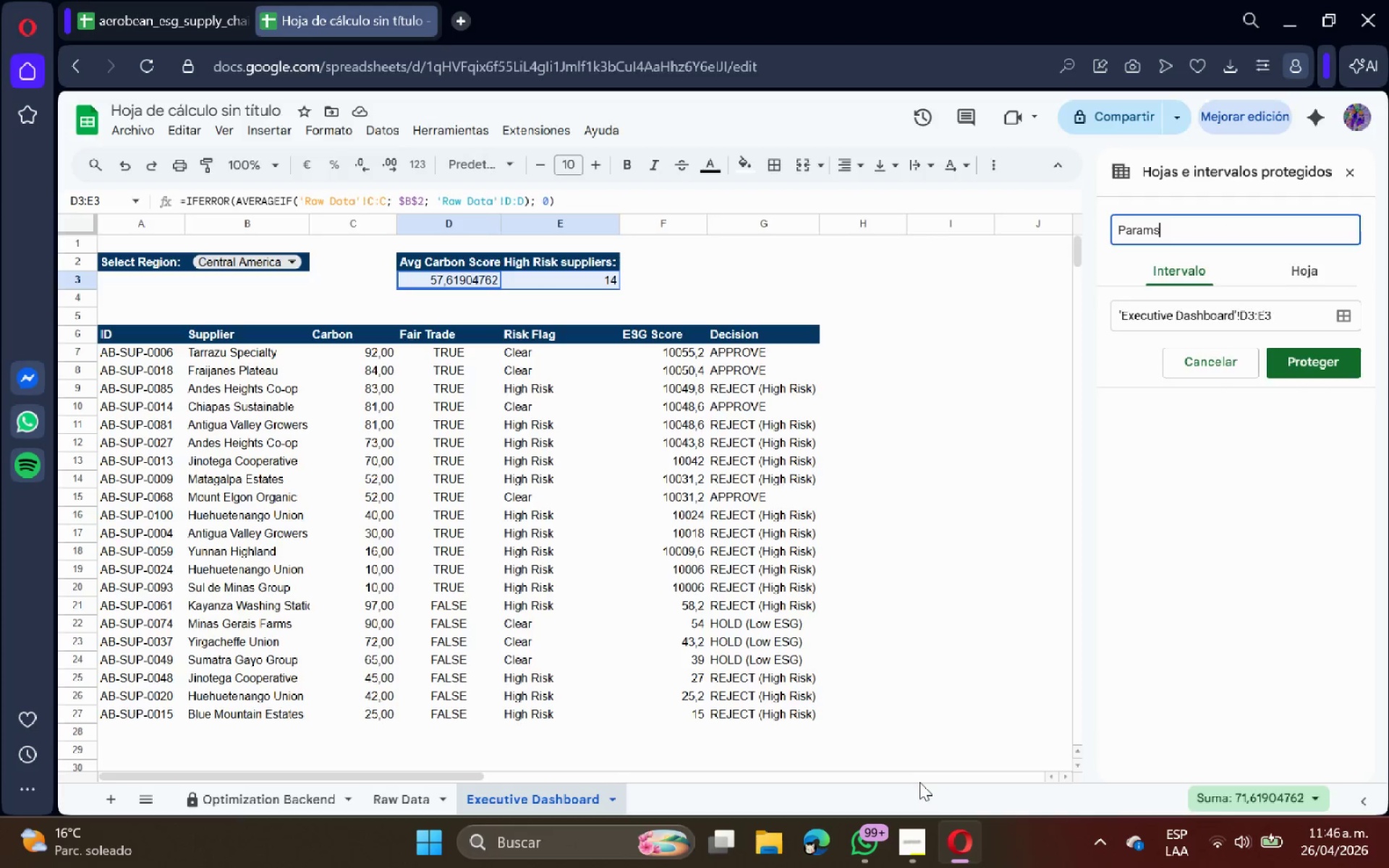 
key(Enter)
 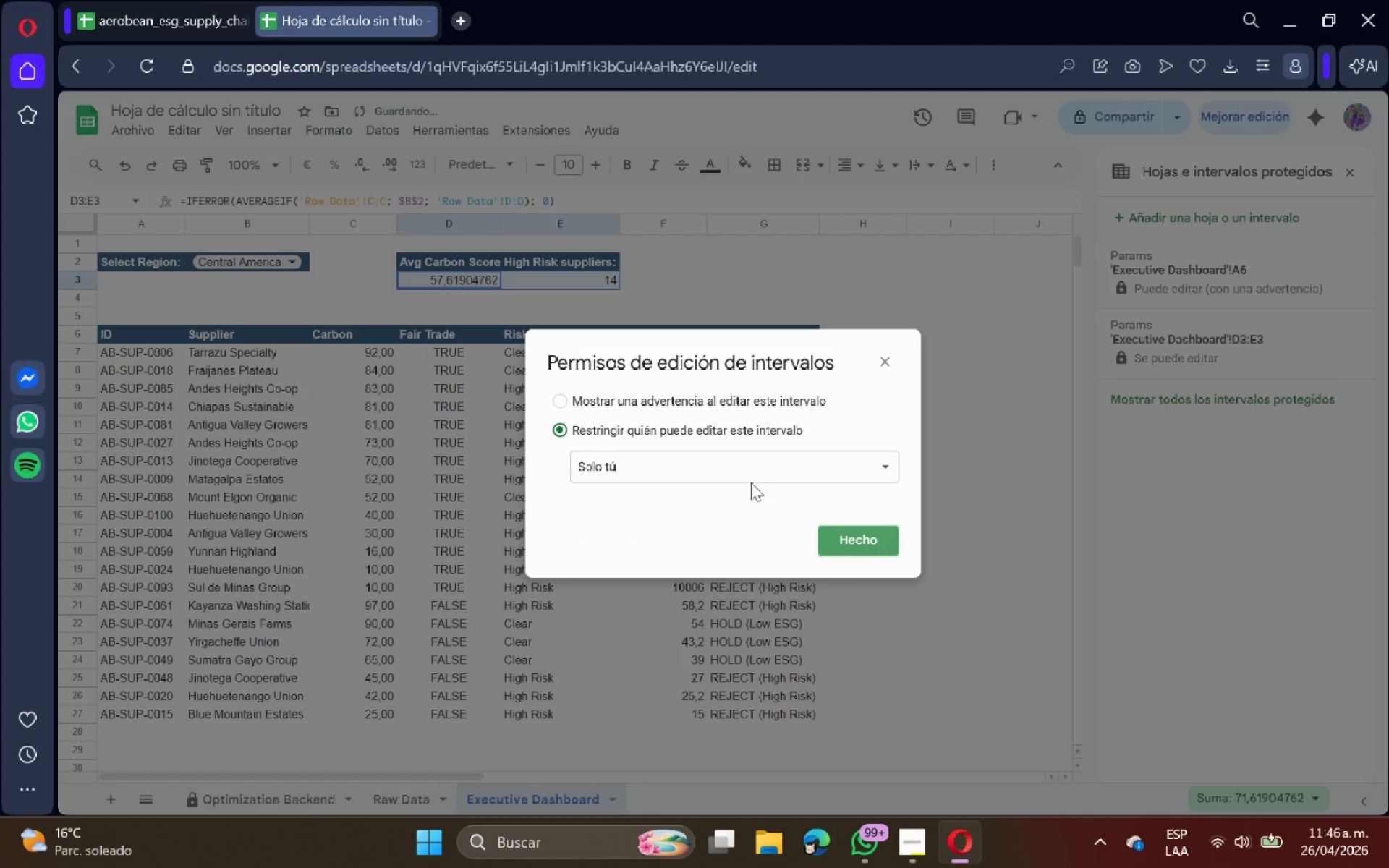 
double_click([742, 408])
 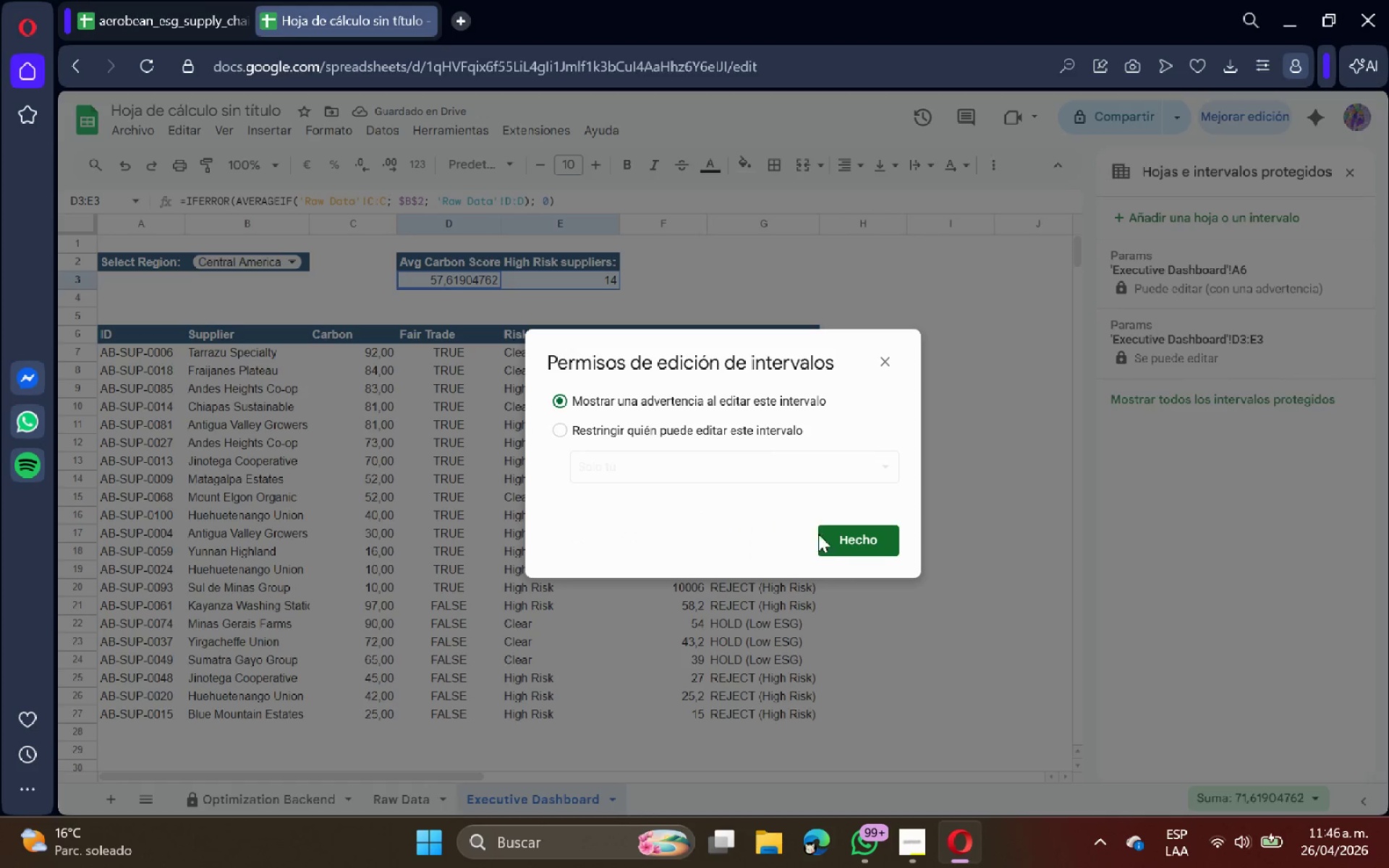 
left_click([833, 537])
 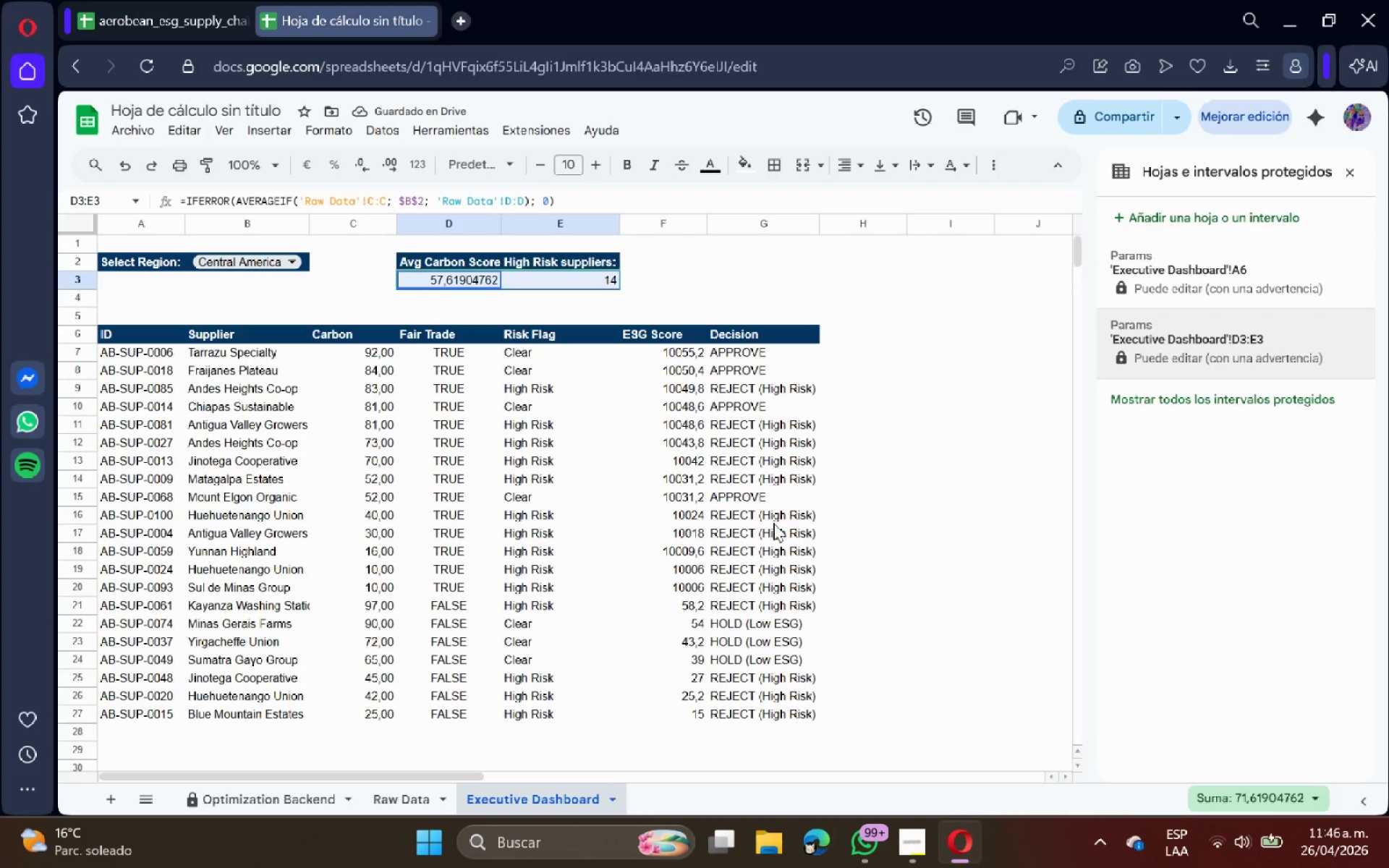 
left_click([406, 795])
 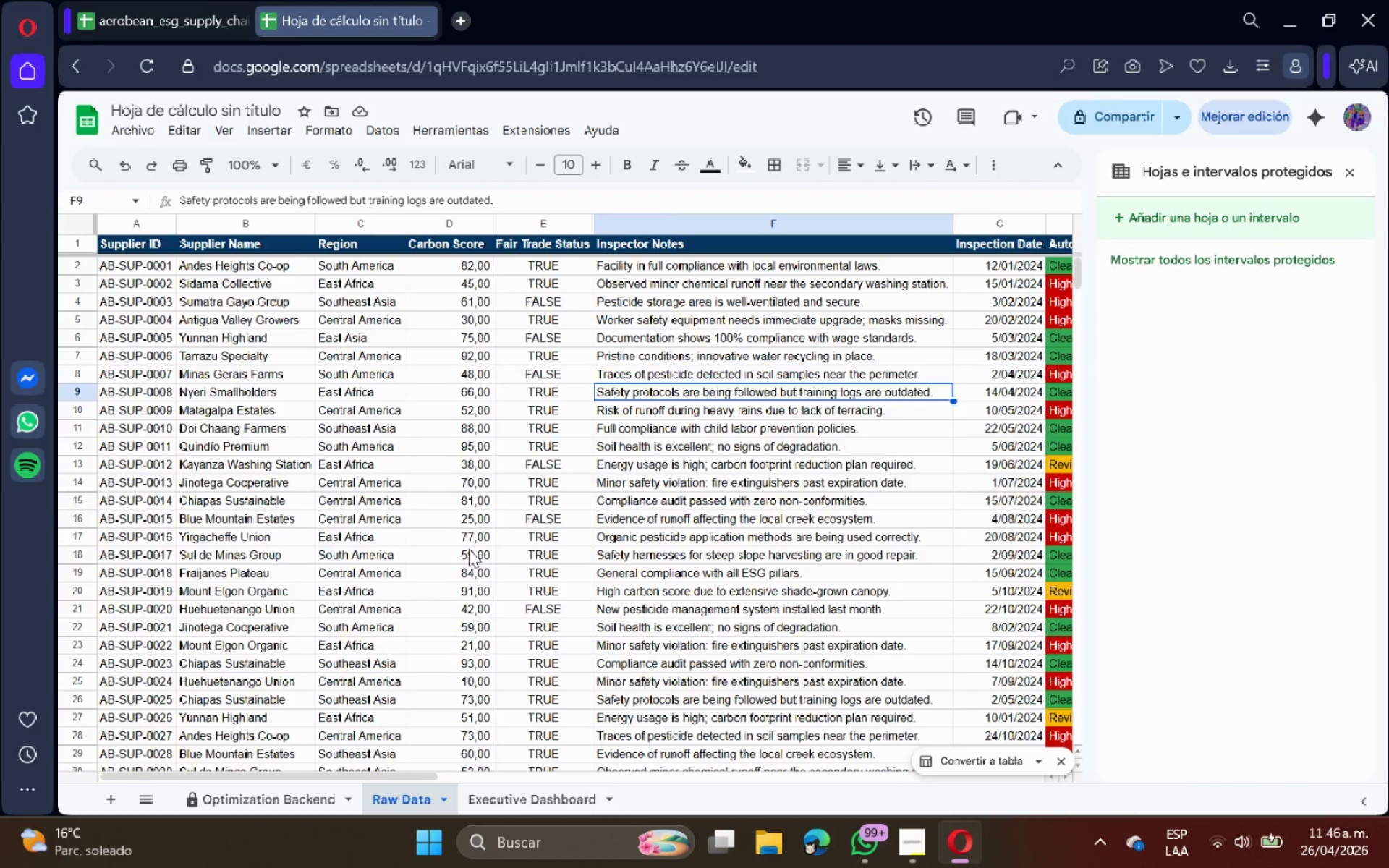 
scroll: coordinate [469, 549], scroll_direction: up, amount: 5.0
 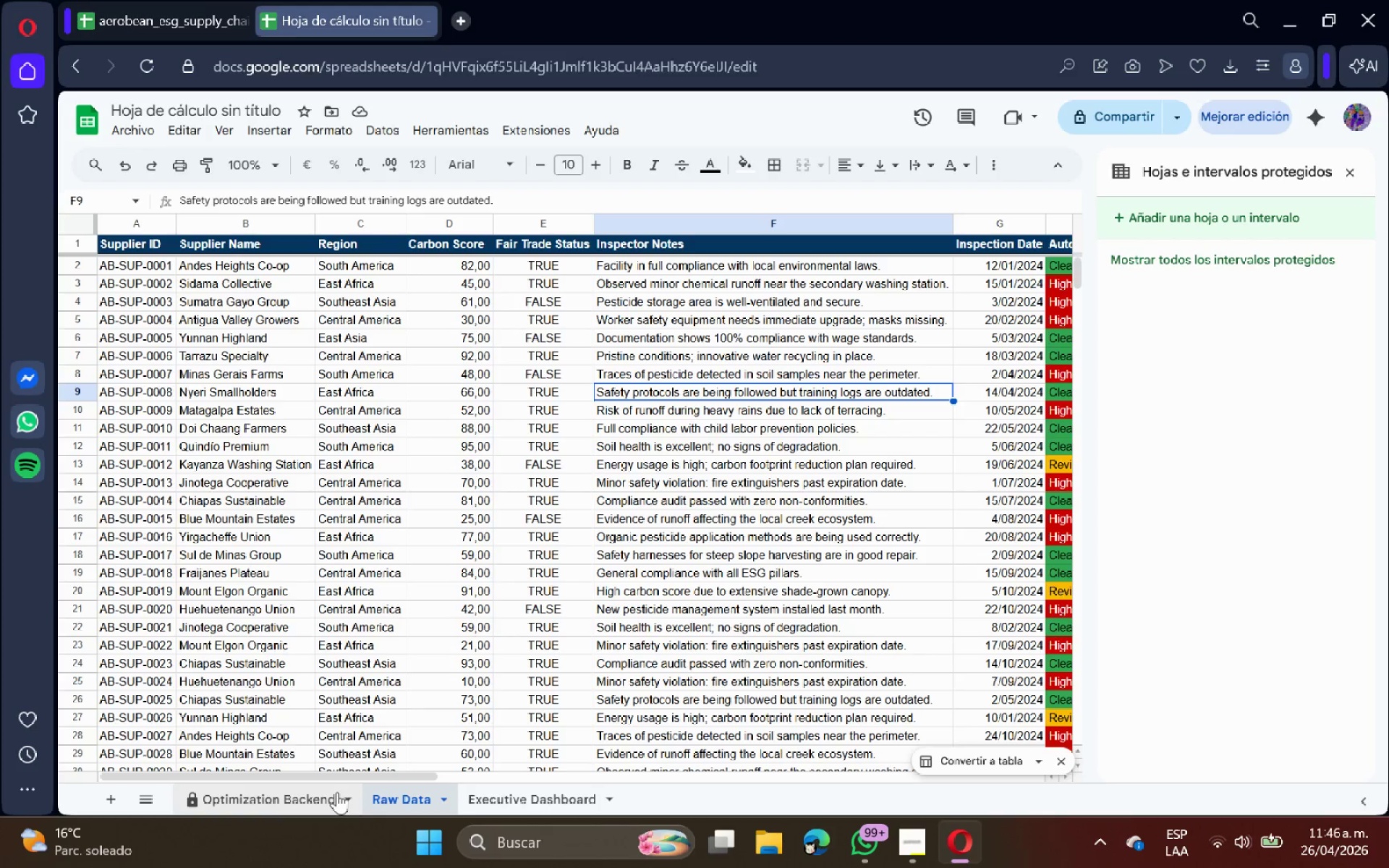 
left_click_drag(start_coordinate=[346, 778], to_coordinate=[591, 767])
 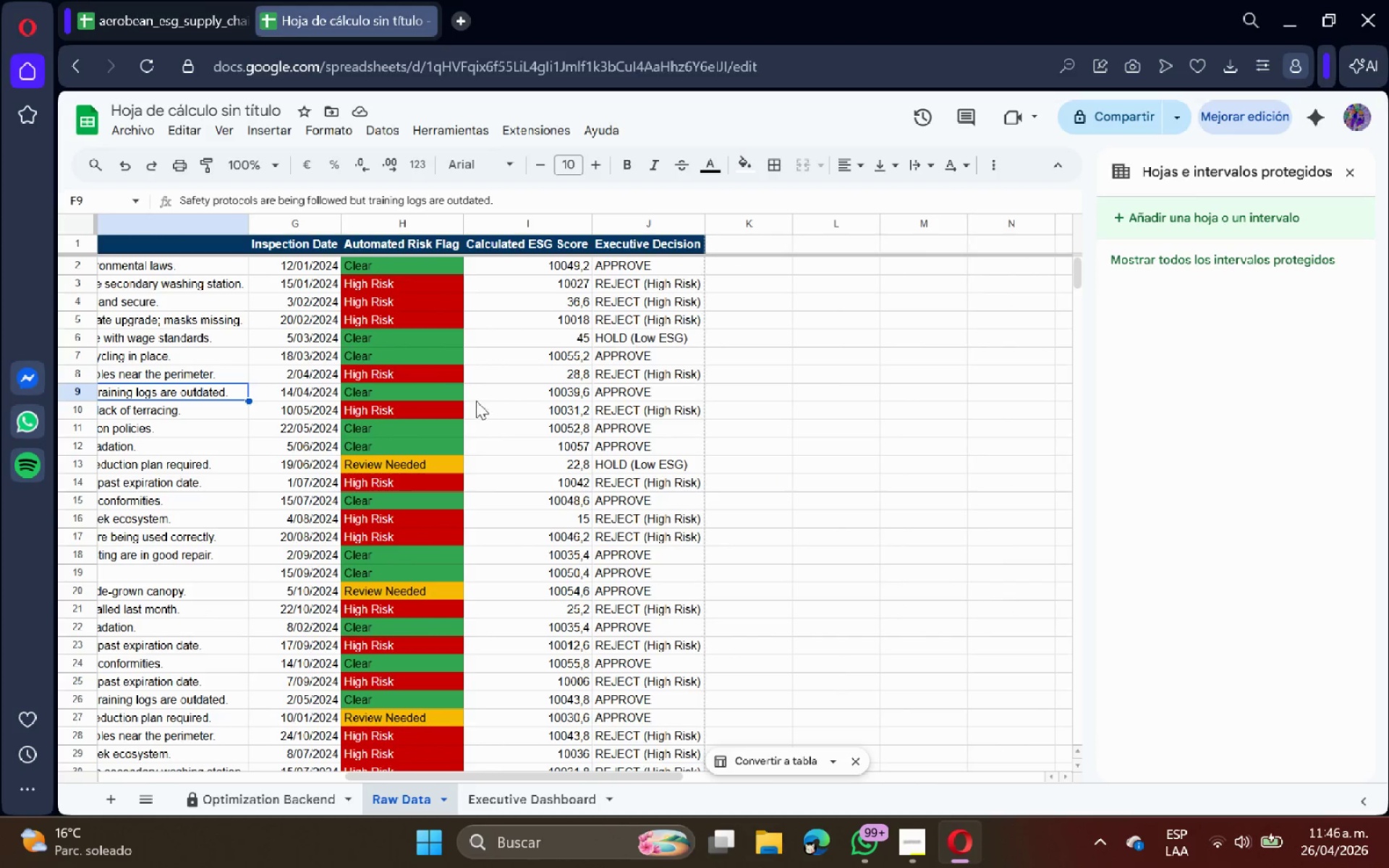 
left_click([476, 401])
 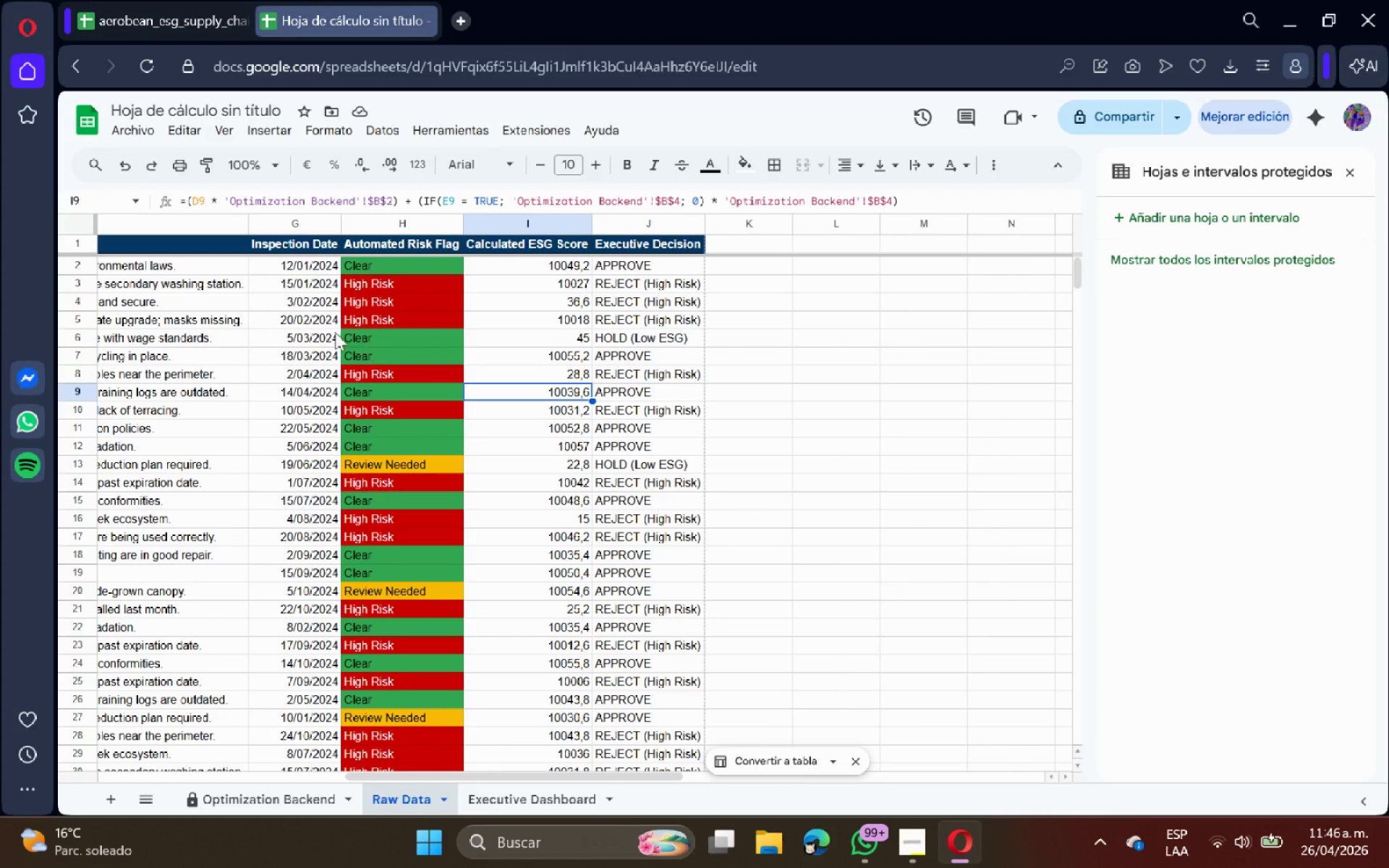 
left_click([292, 317])
 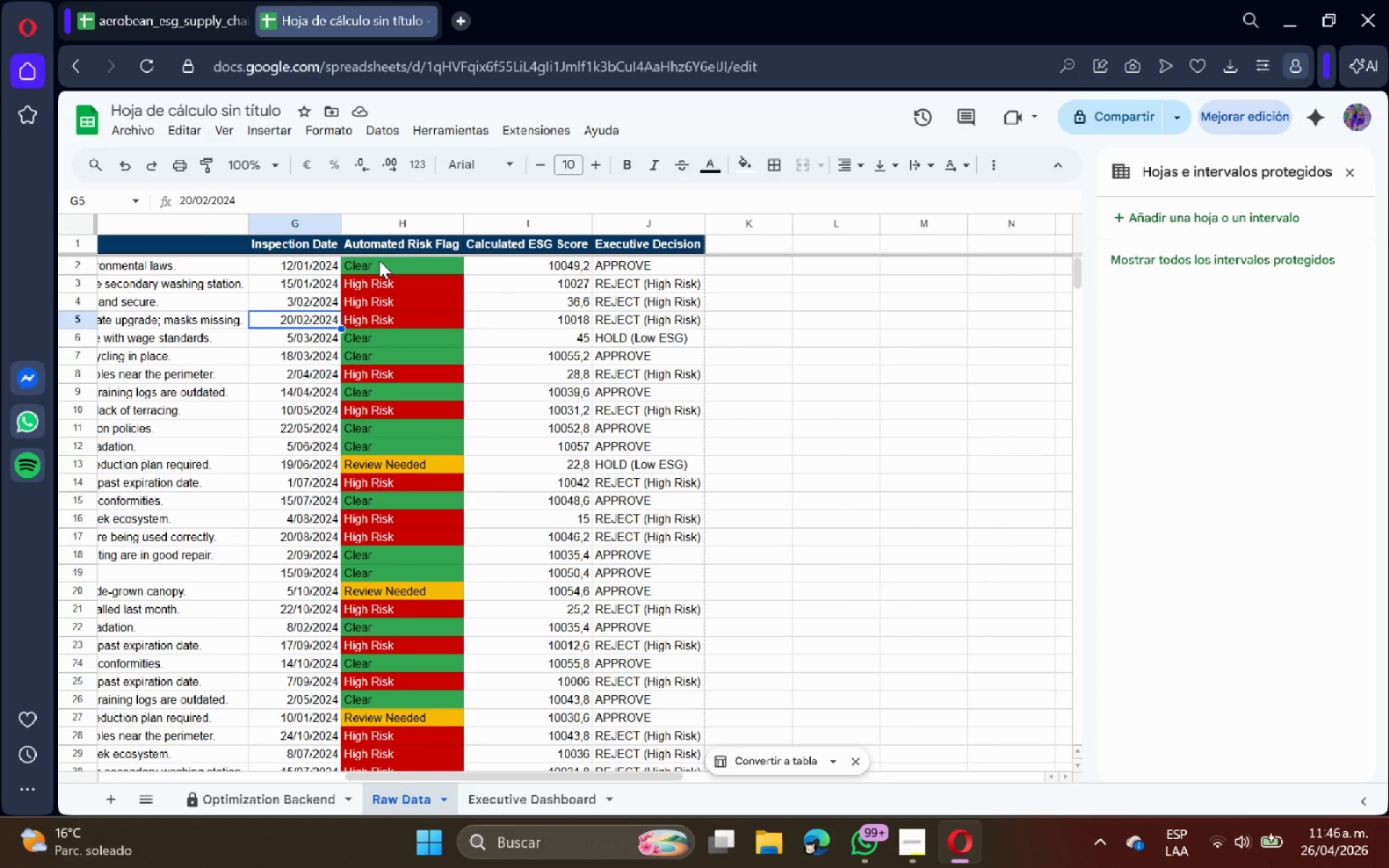 
left_click([381, 258])
 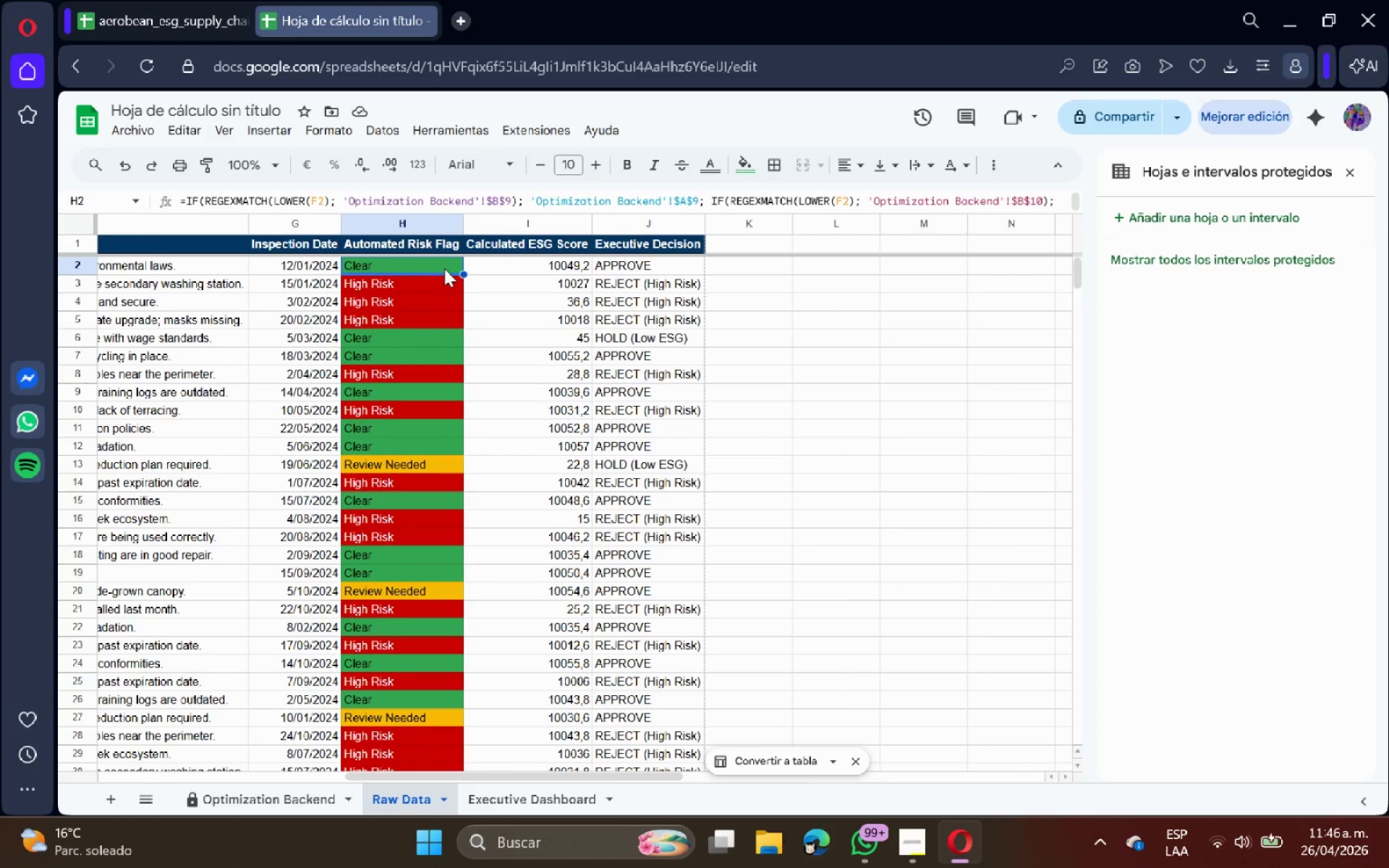 
left_click([512, 286])
 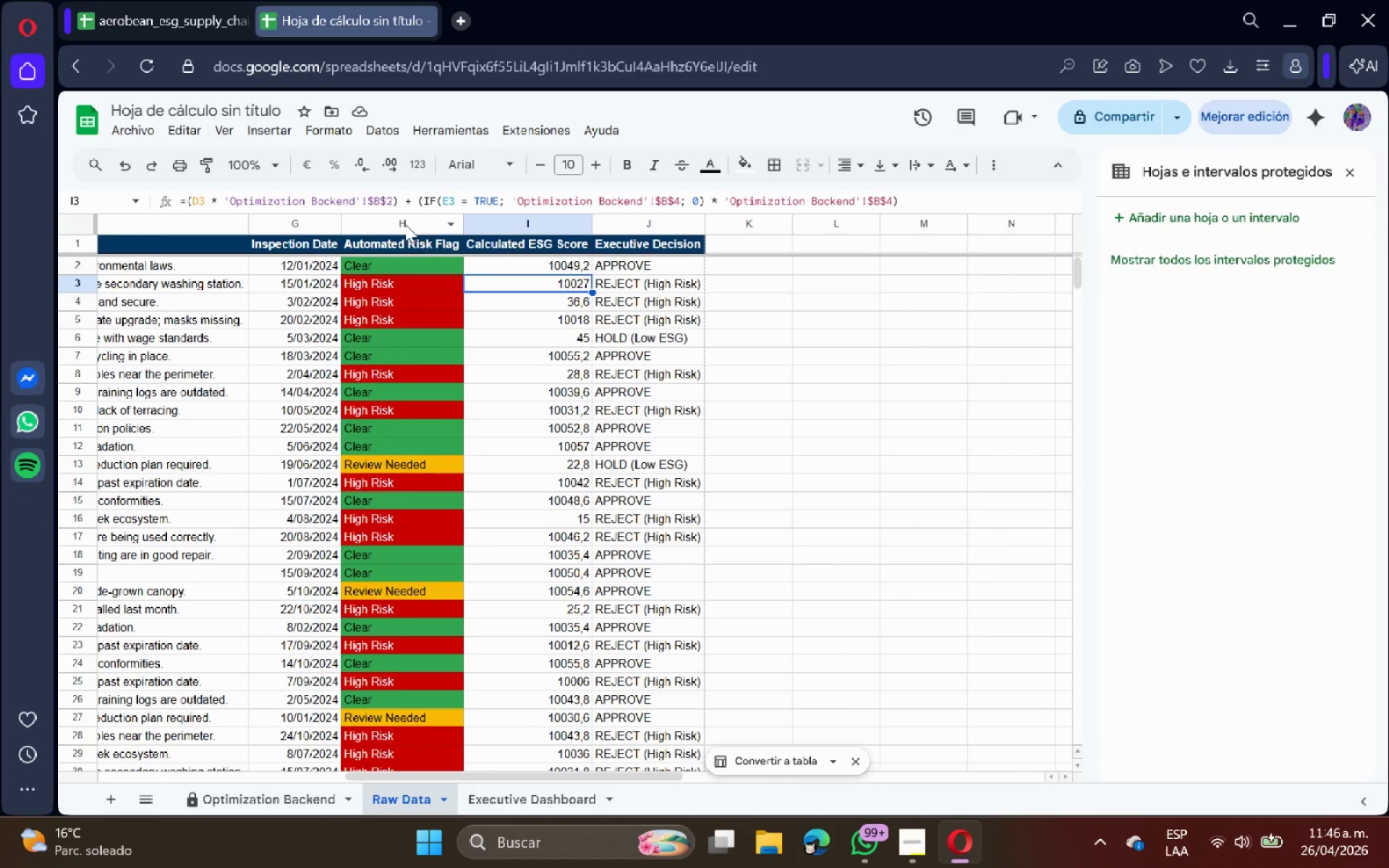 
left_click_drag(start_coordinate=[398, 221], to_coordinate=[624, 229])
 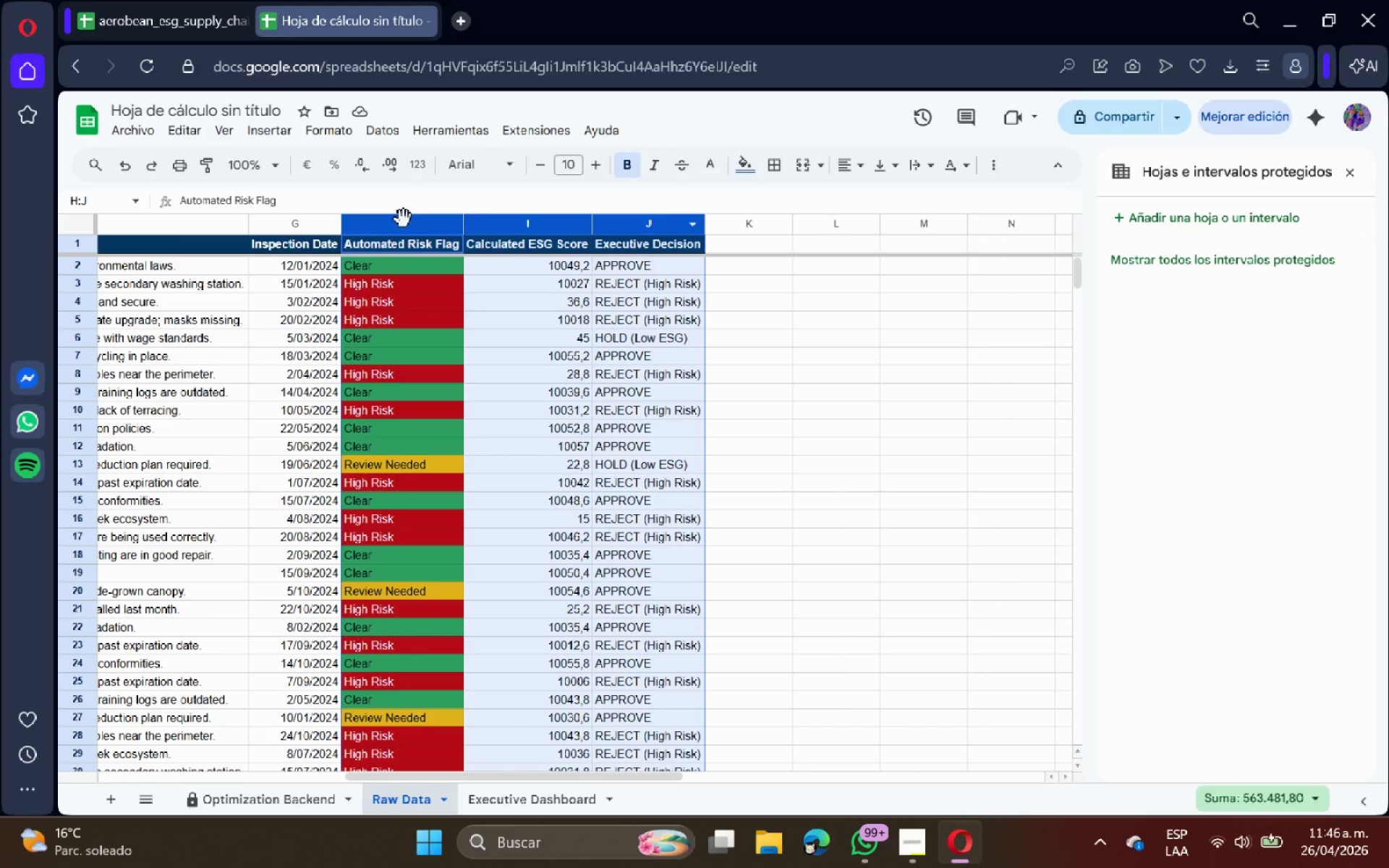 
right_click([404, 219])
 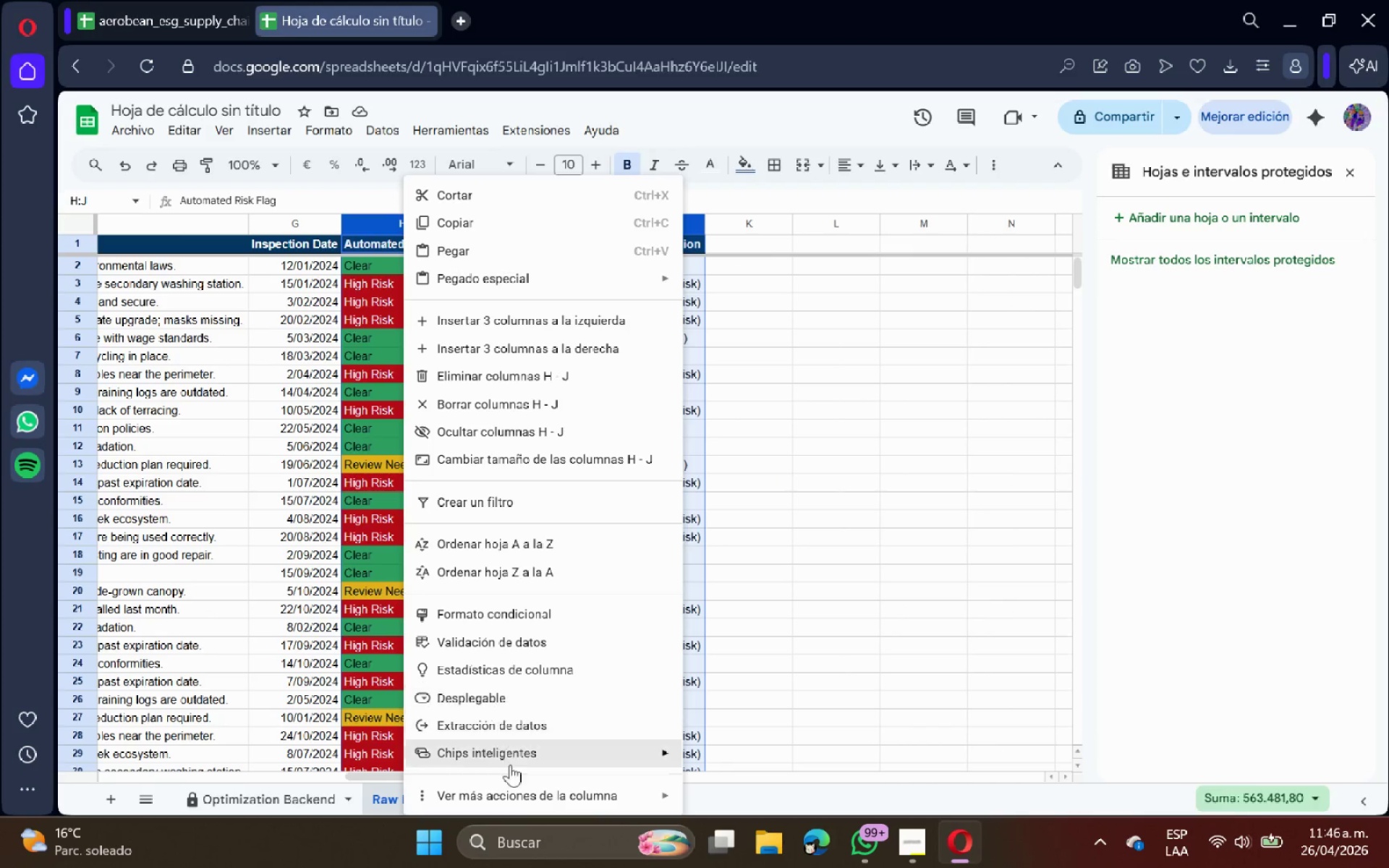 
left_click([514, 794])
 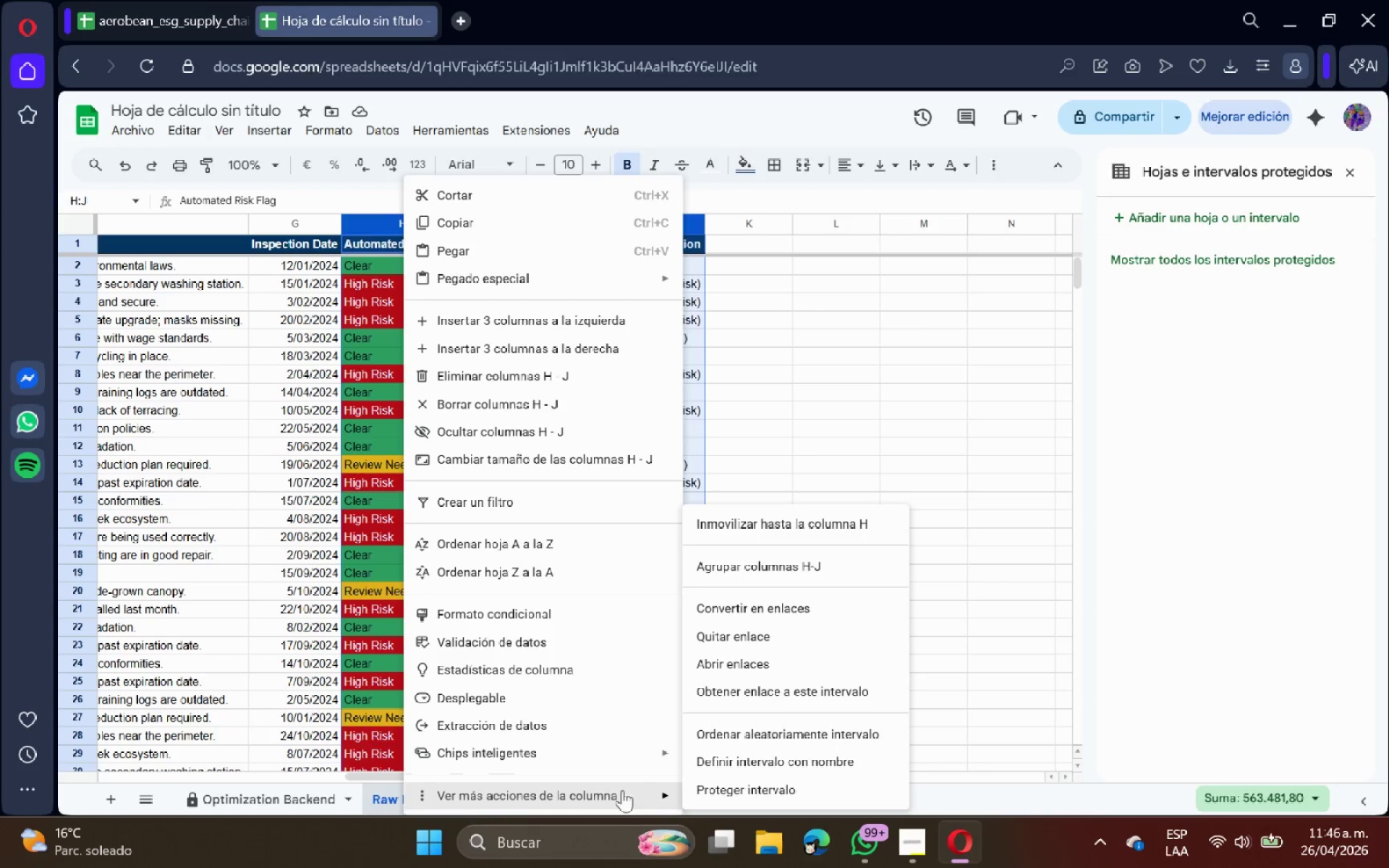 
double_click([723, 789])
 